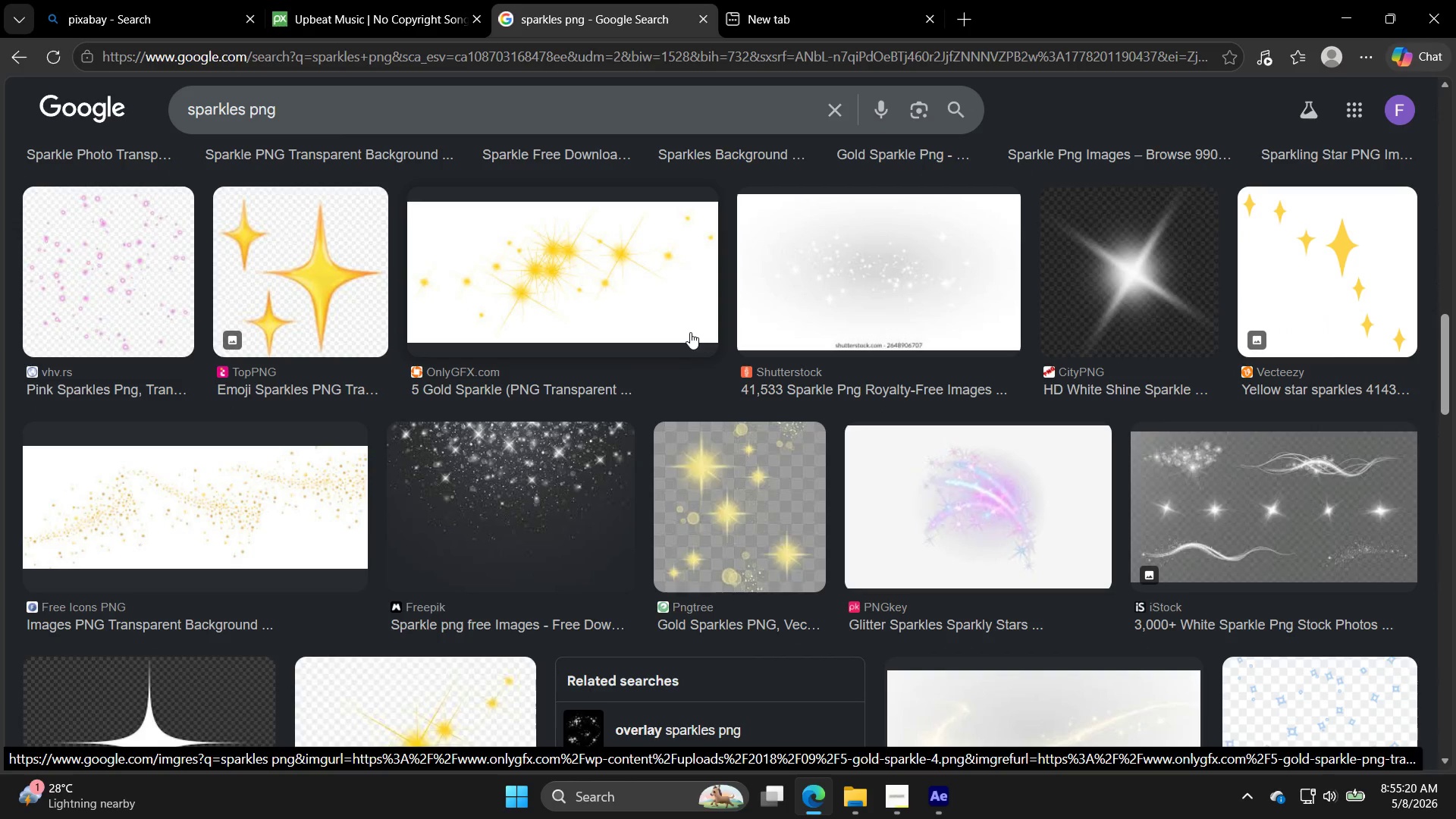 
wait(10.06)
 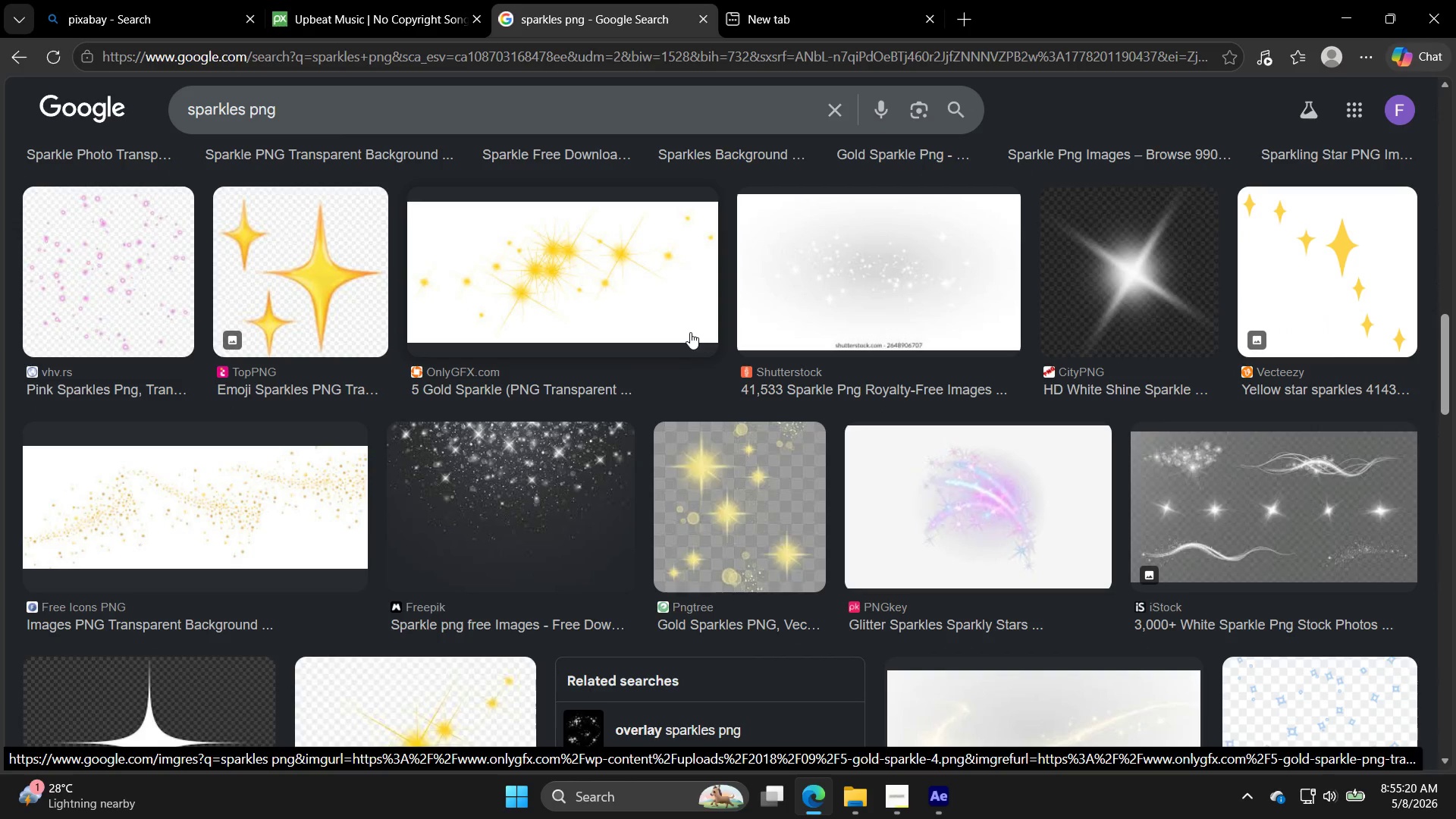 
scroll: coordinate [654, 405], scroll_direction: up, amount: 16.0
 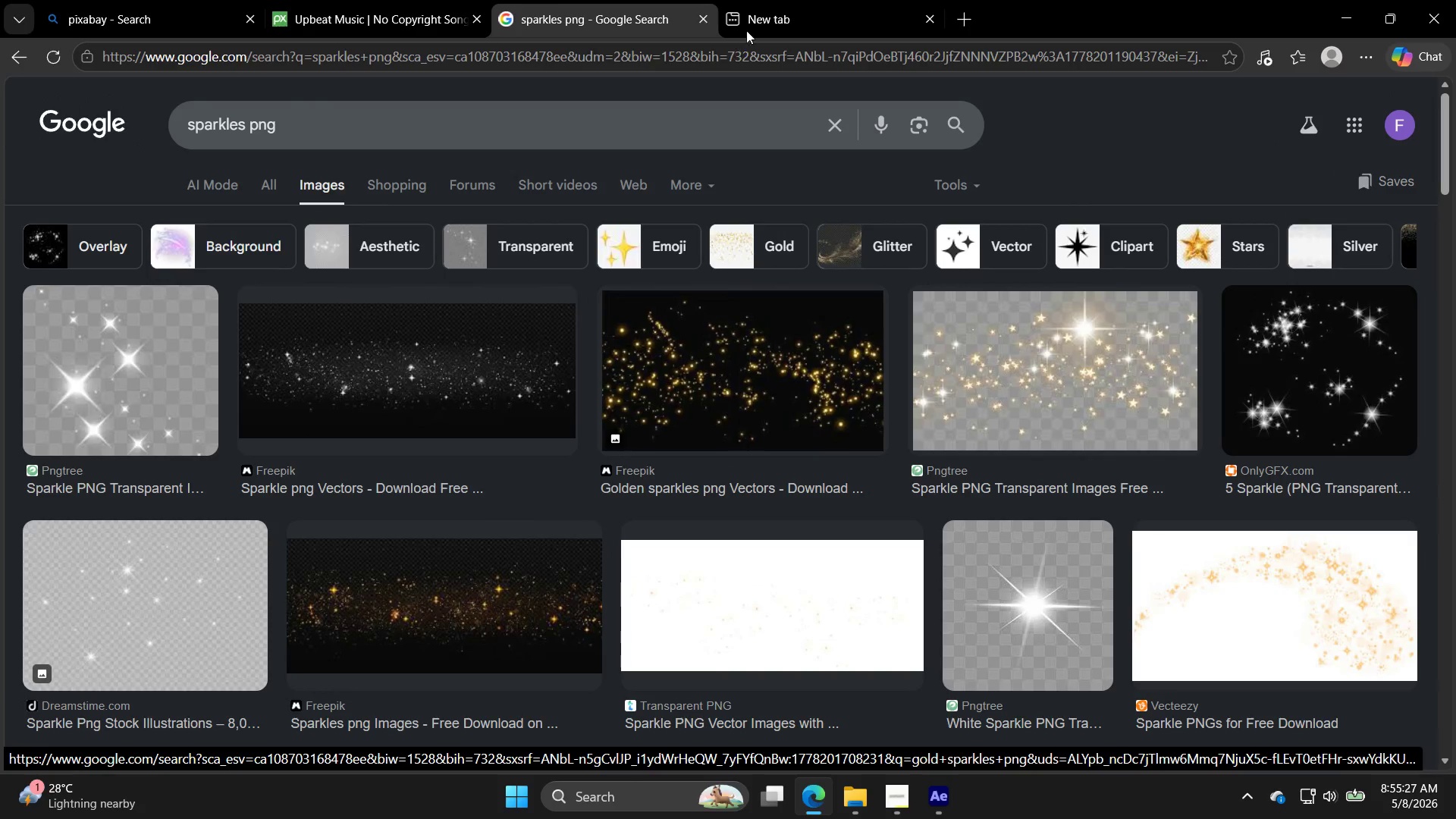 
left_click([784, 1])
 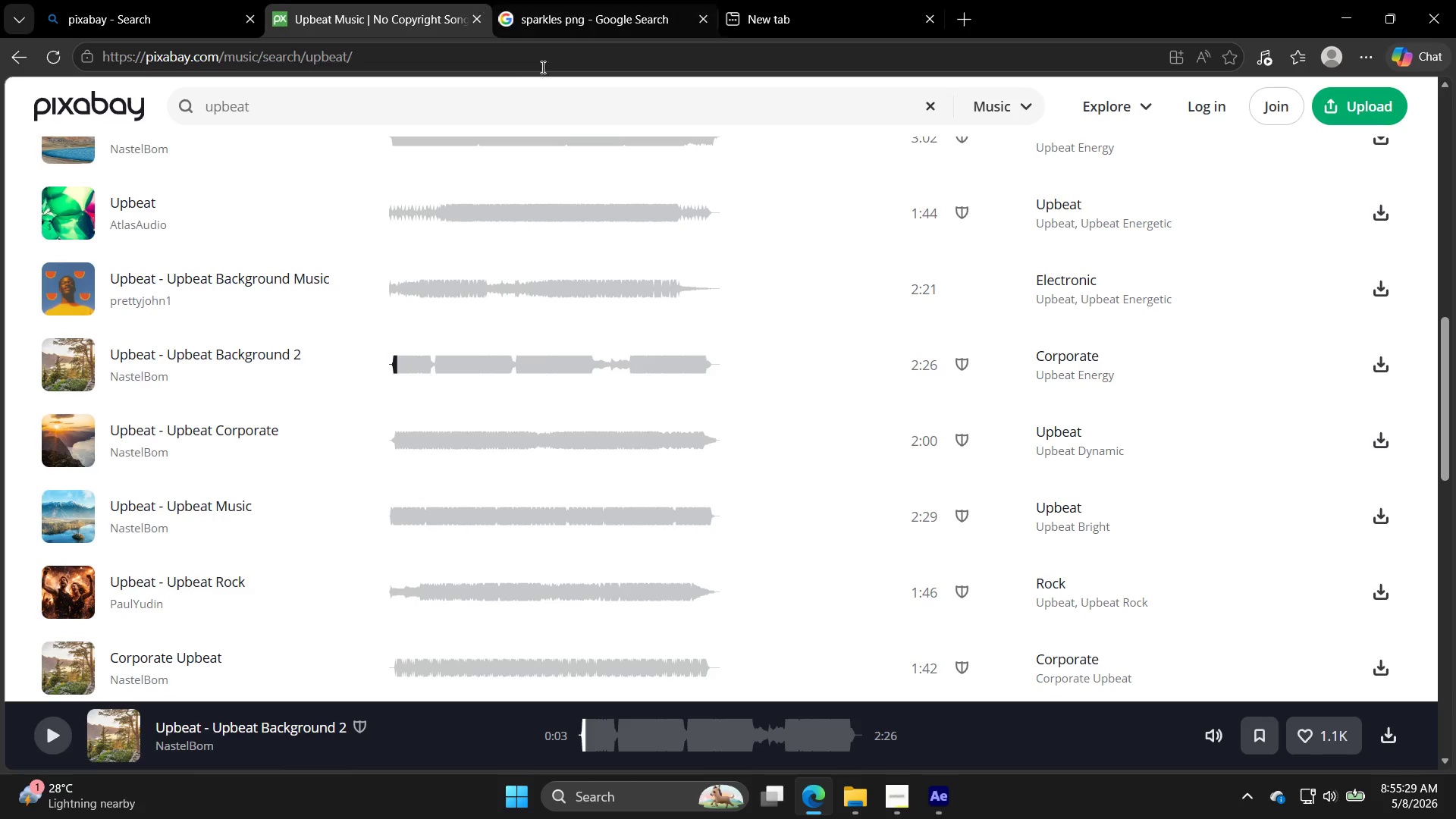 
left_click([167, 0])
 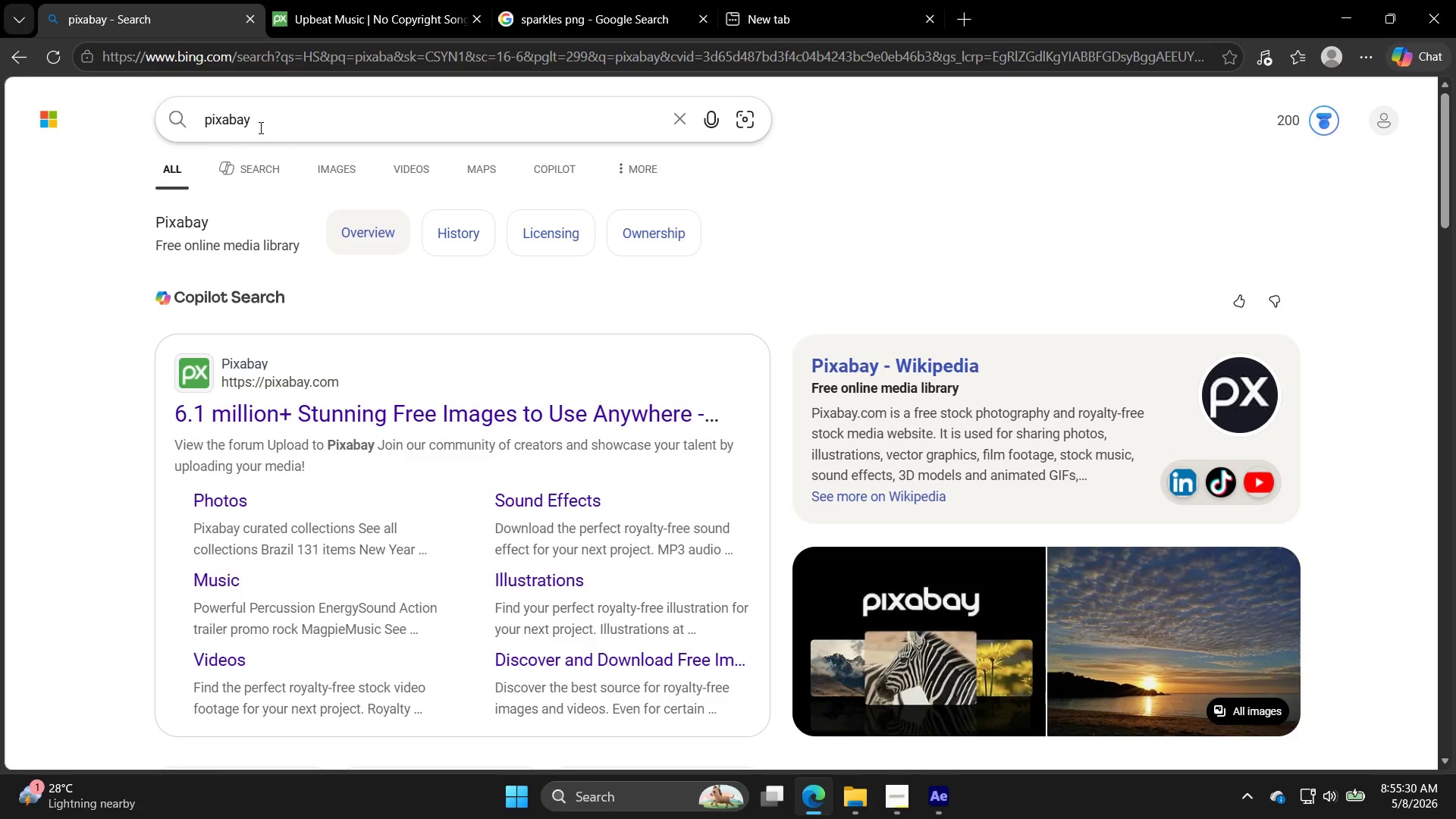 
double_click([306, 59])
 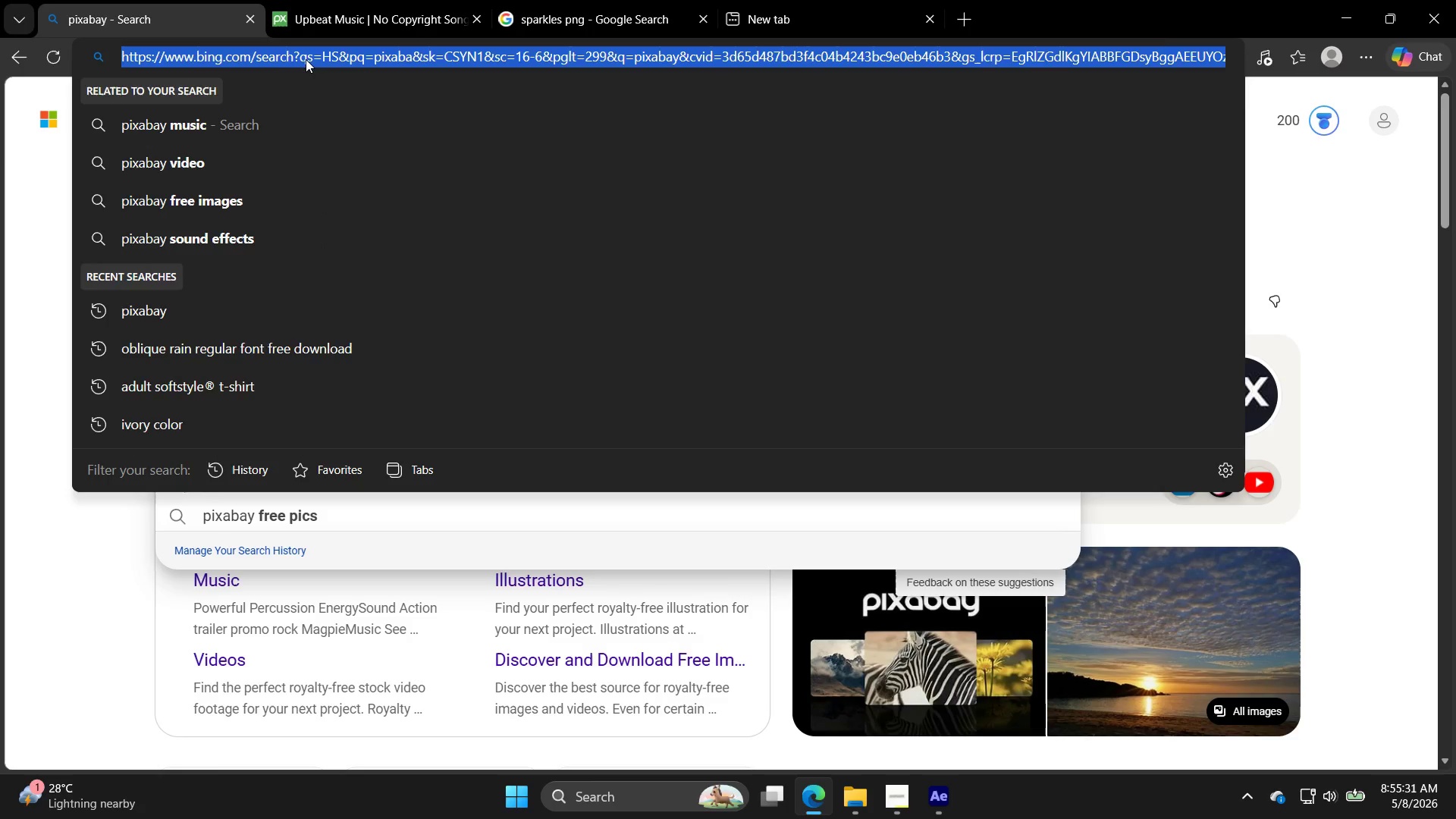 
type(pe)
 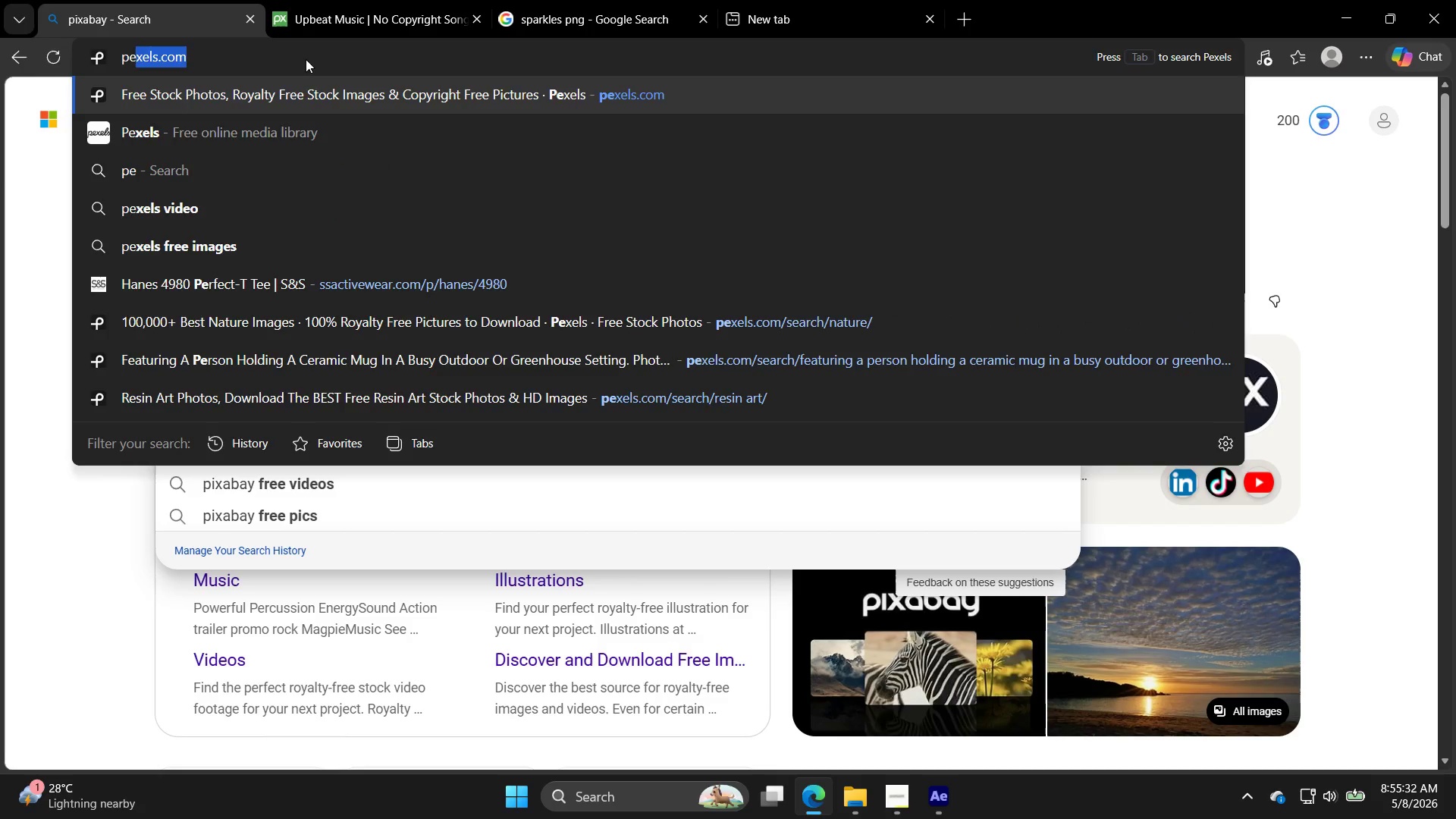 
key(Enter)
 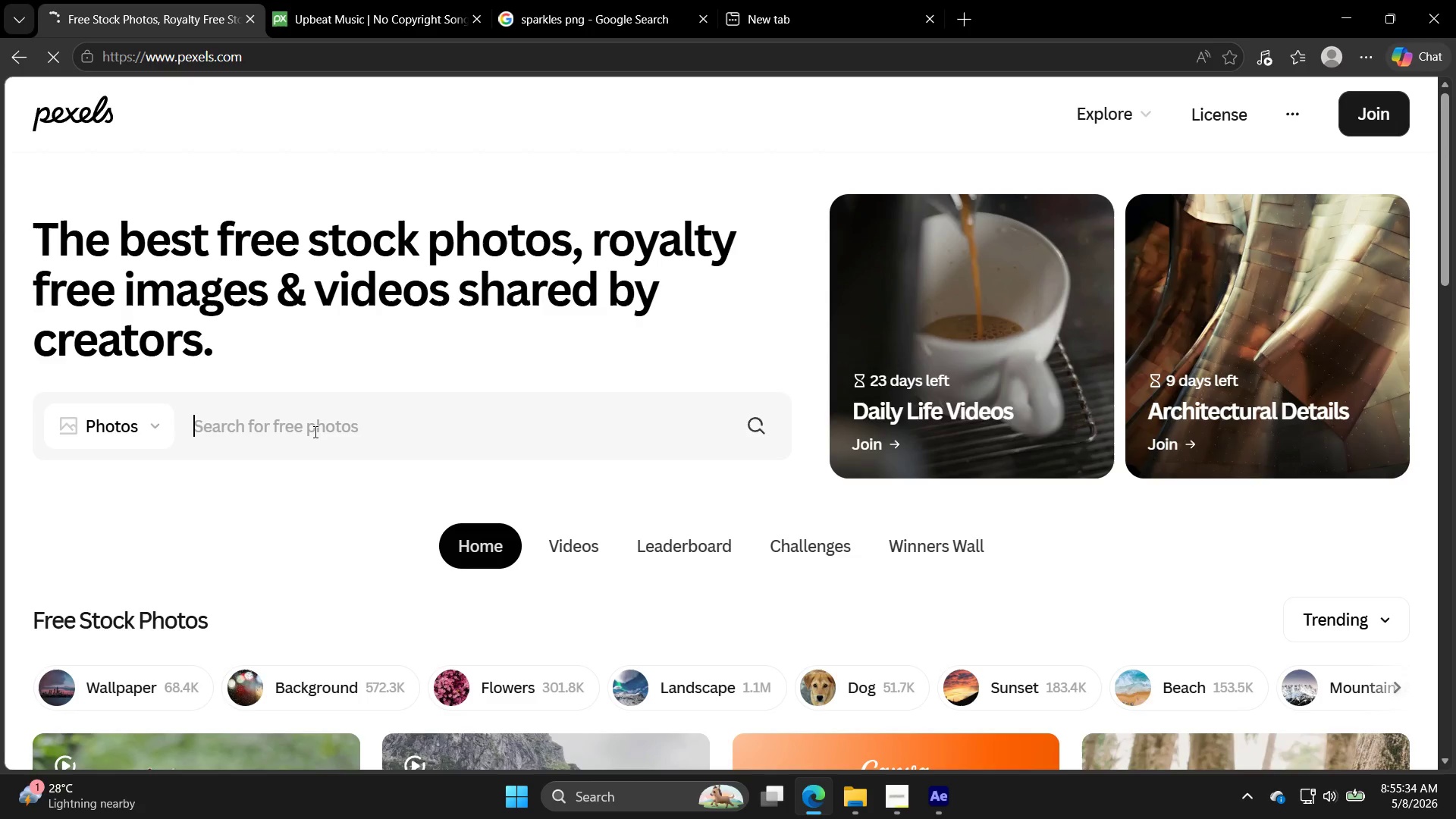 
type(sparkles)
 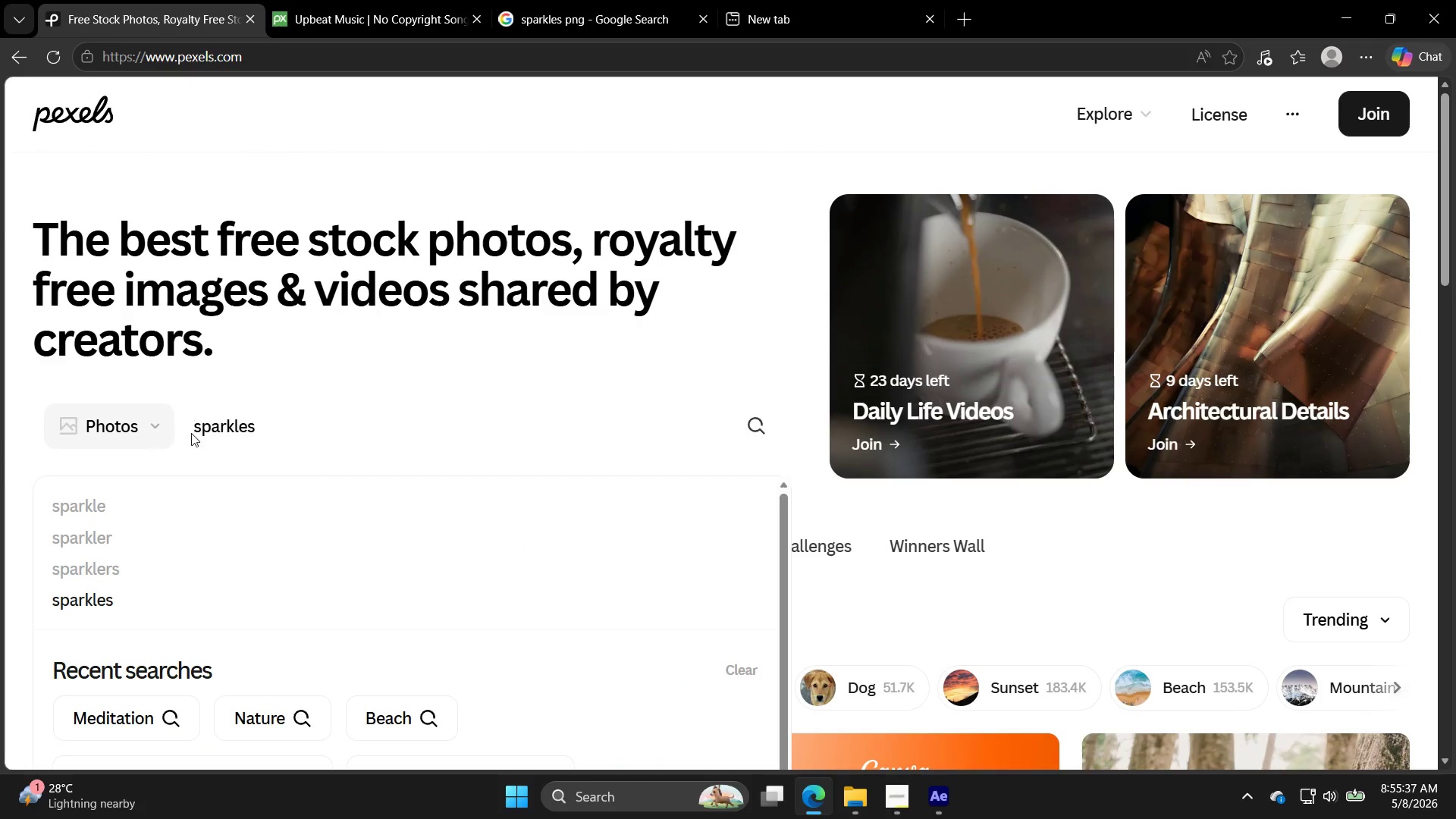 
left_click([123, 431])
 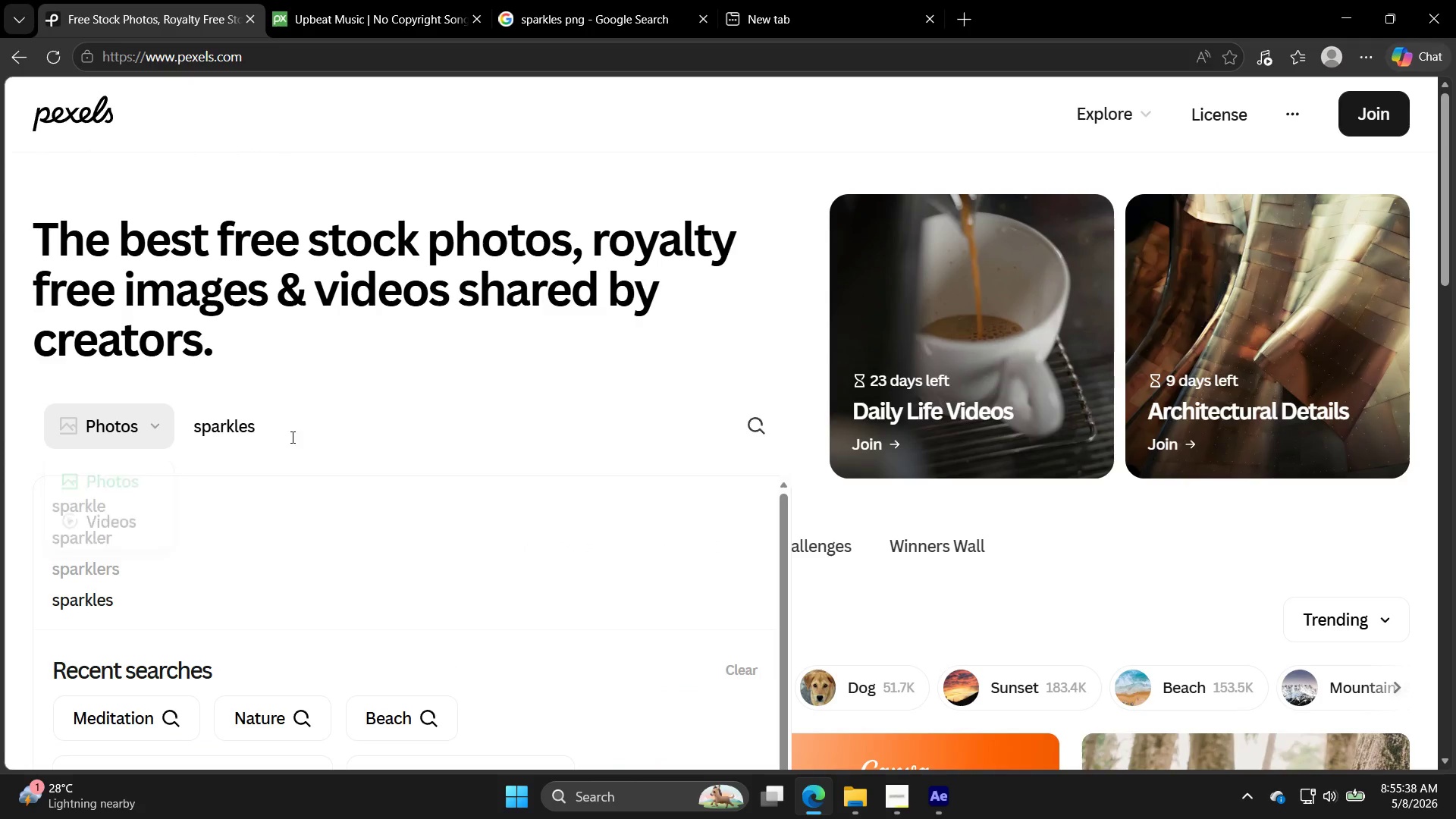 
left_click([294, 437])
 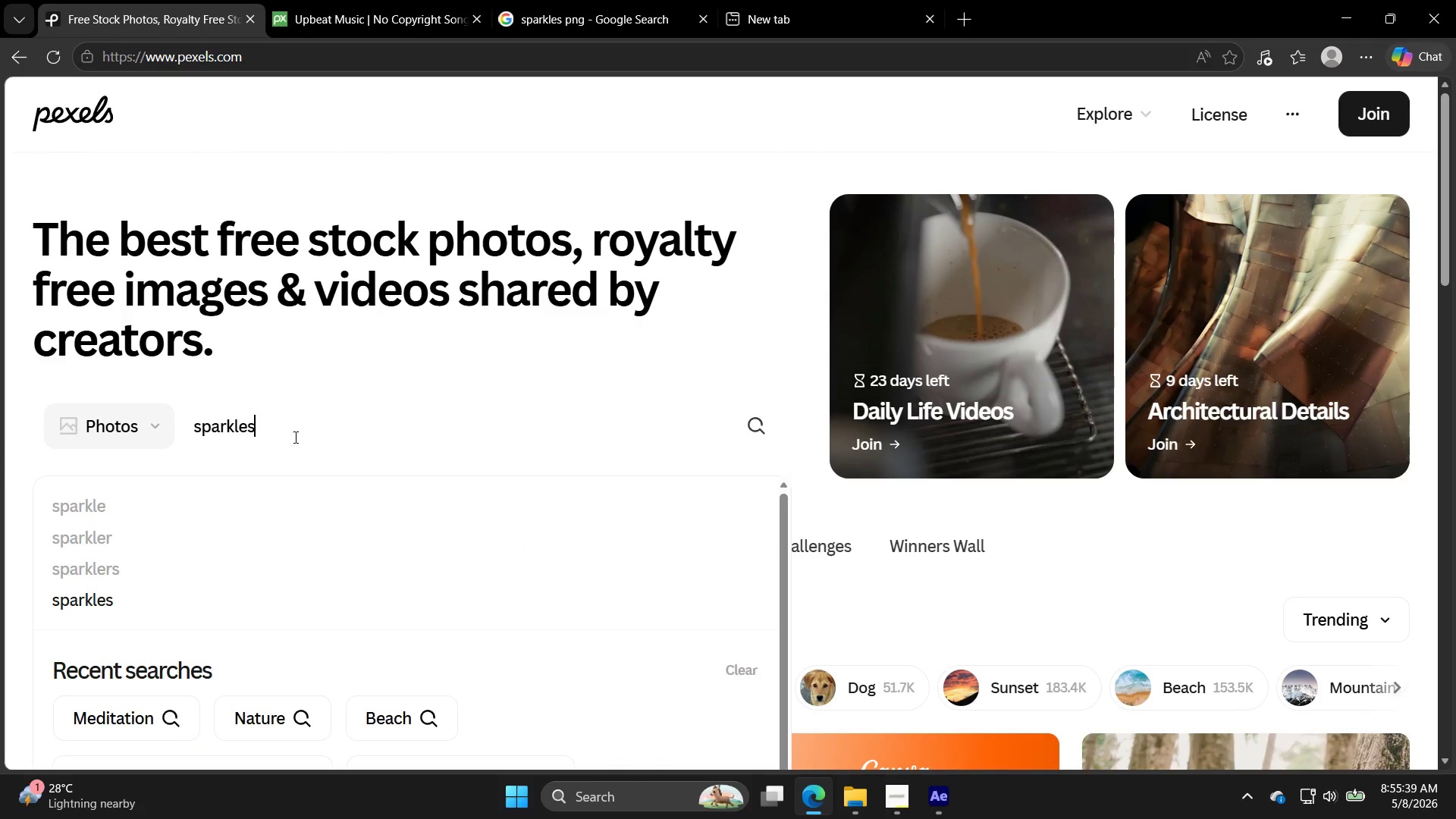 
key(Enter)
 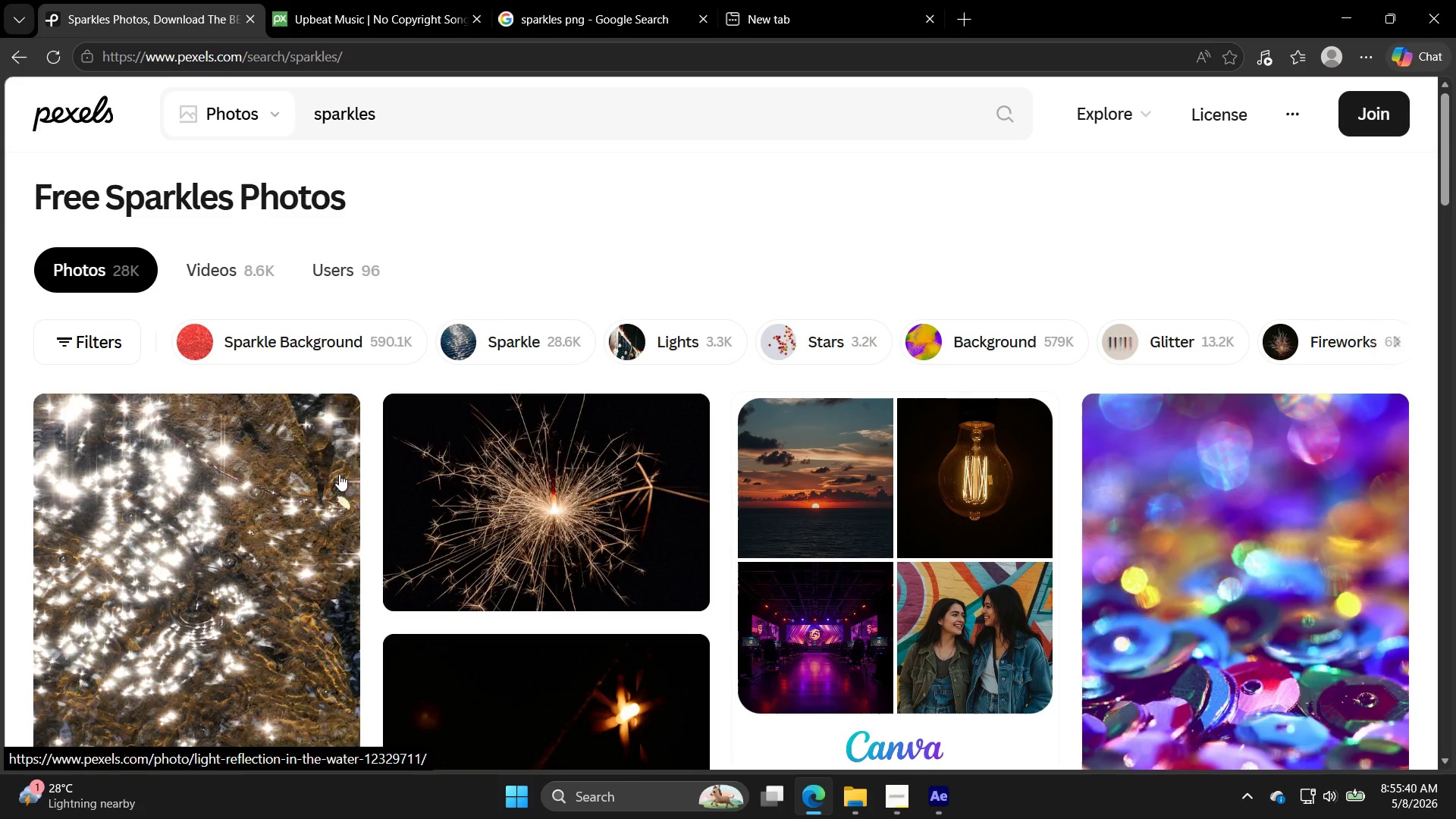 
scroll: coordinate [758, 450], scroll_direction: down, amount: 32.0
 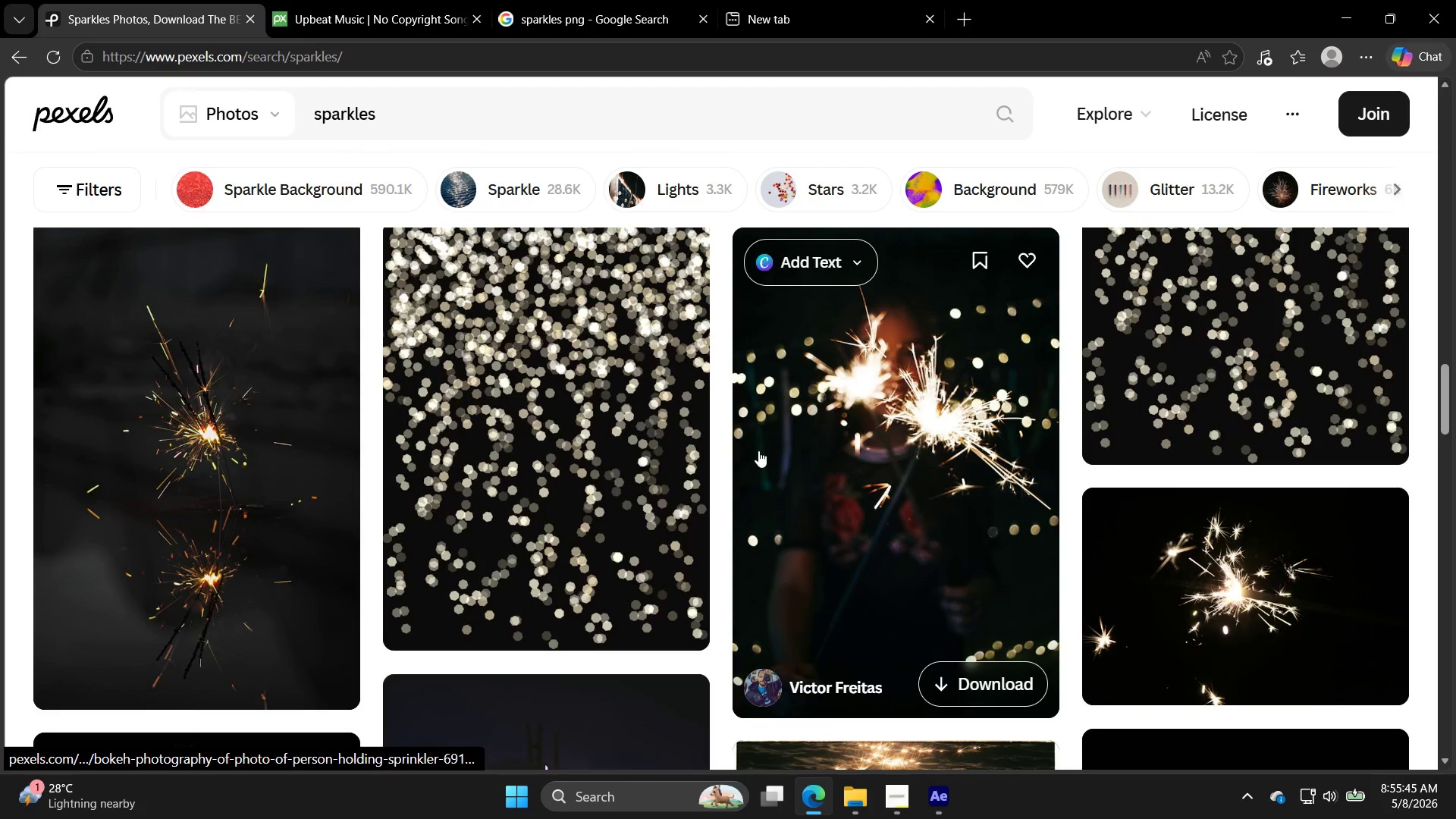 
scroll: coordinate [758, 450], scroll_direction: up, amount: 3.0
 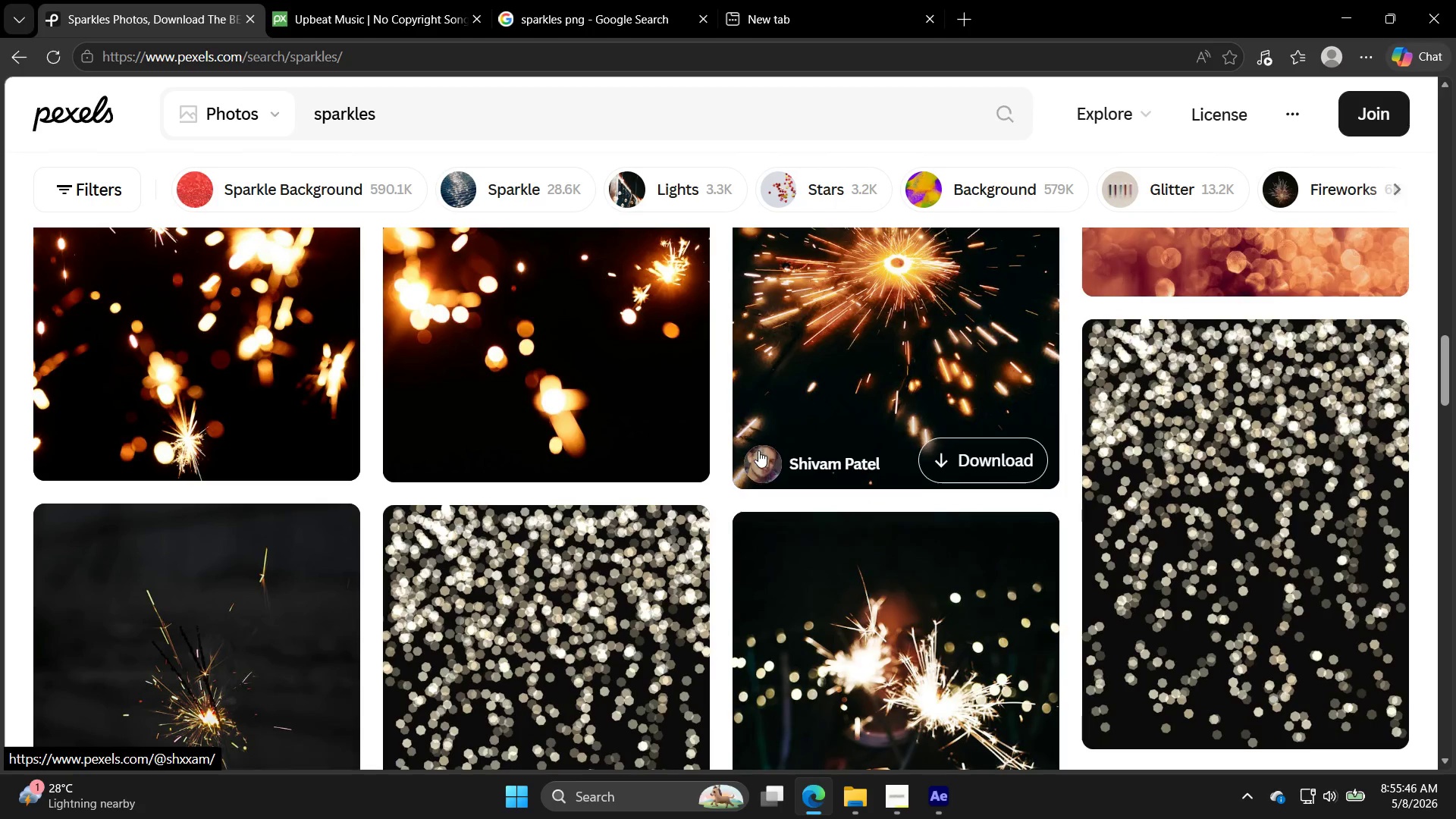 
scroll: coordinate [742, 532], scroll_direction: down, amount: 46.0
 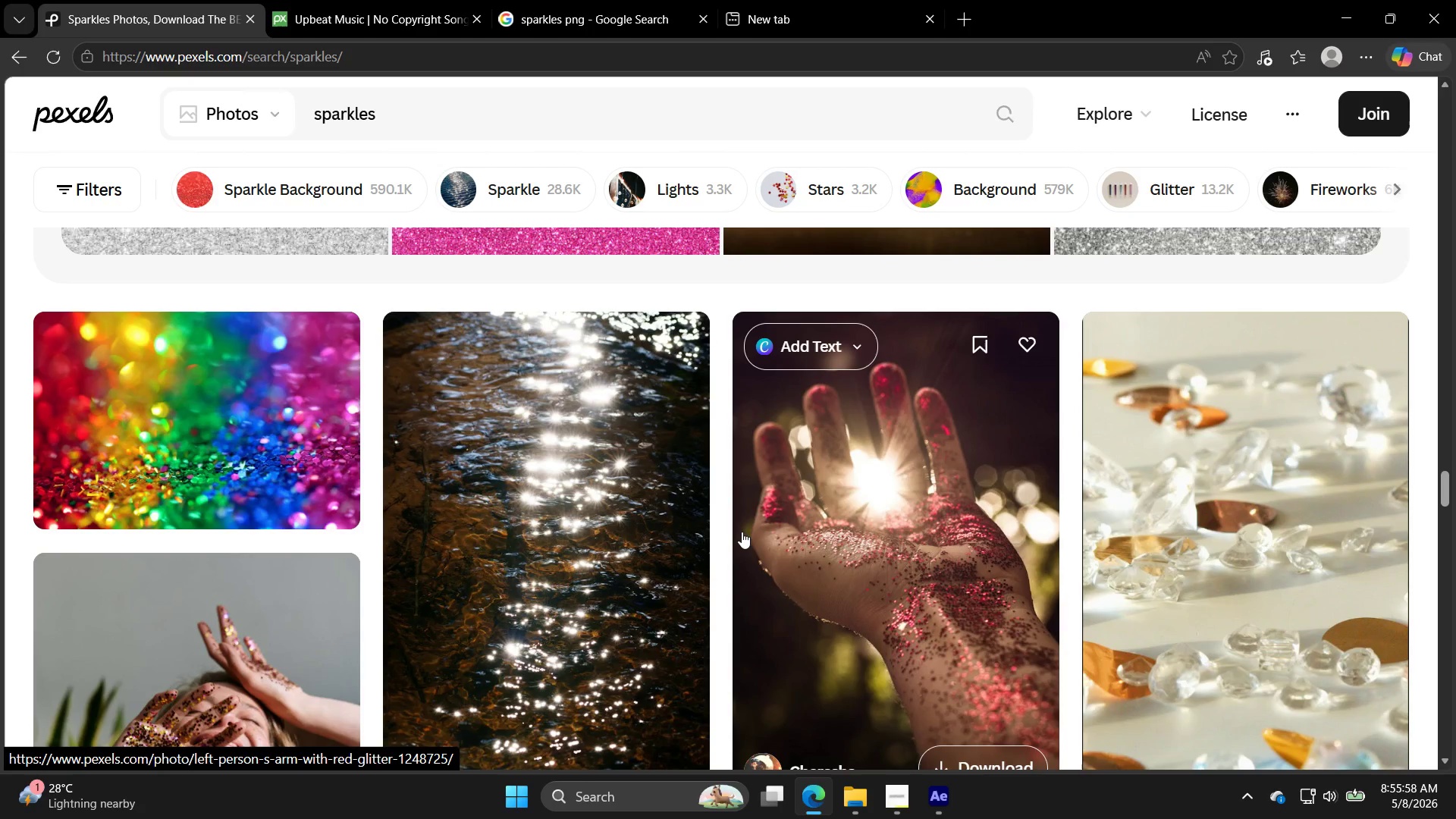 
wait(6.66)
 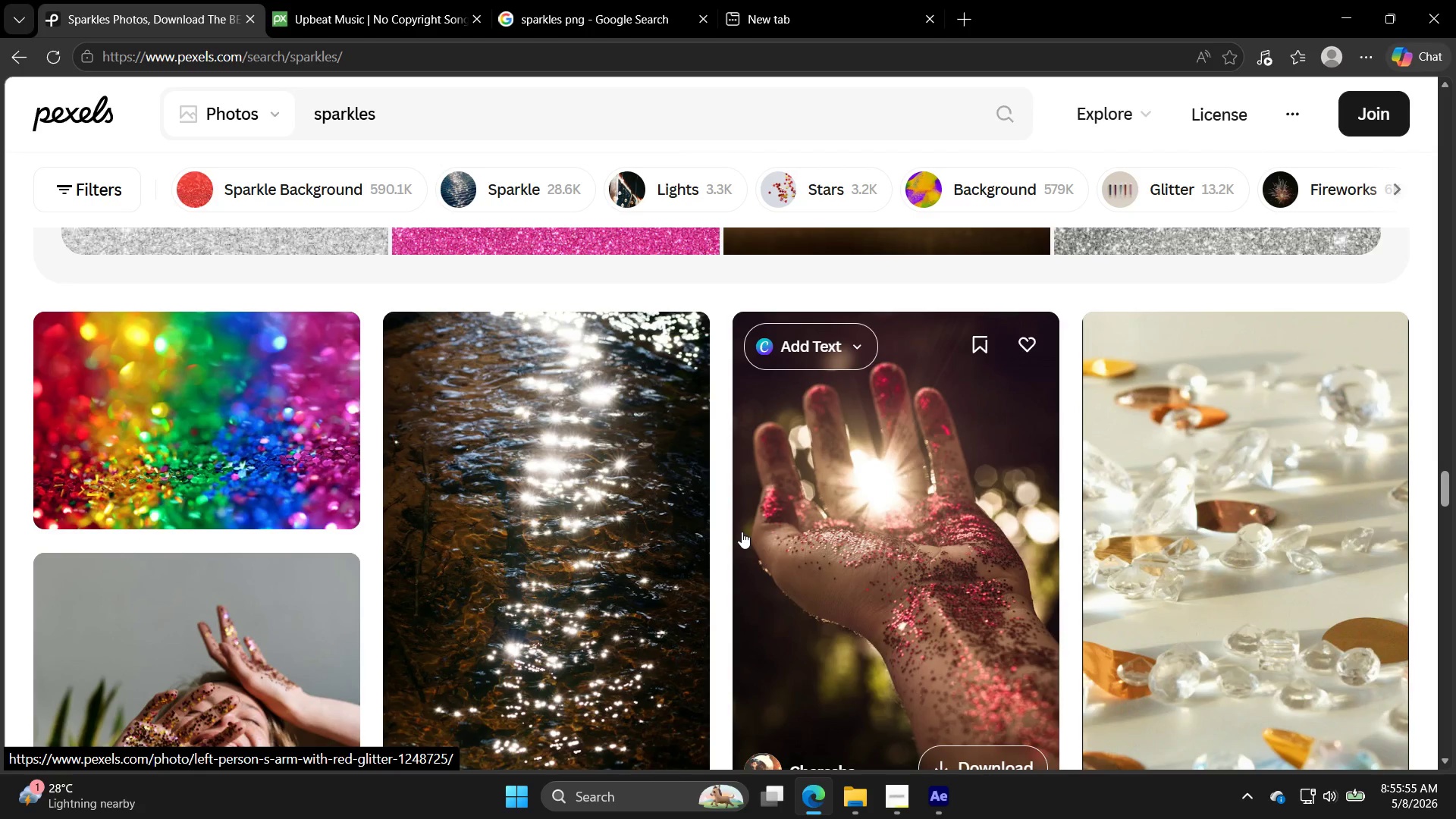 
scroll: coordinate [979, 599], scroll_direction: down, amount: 53.0
 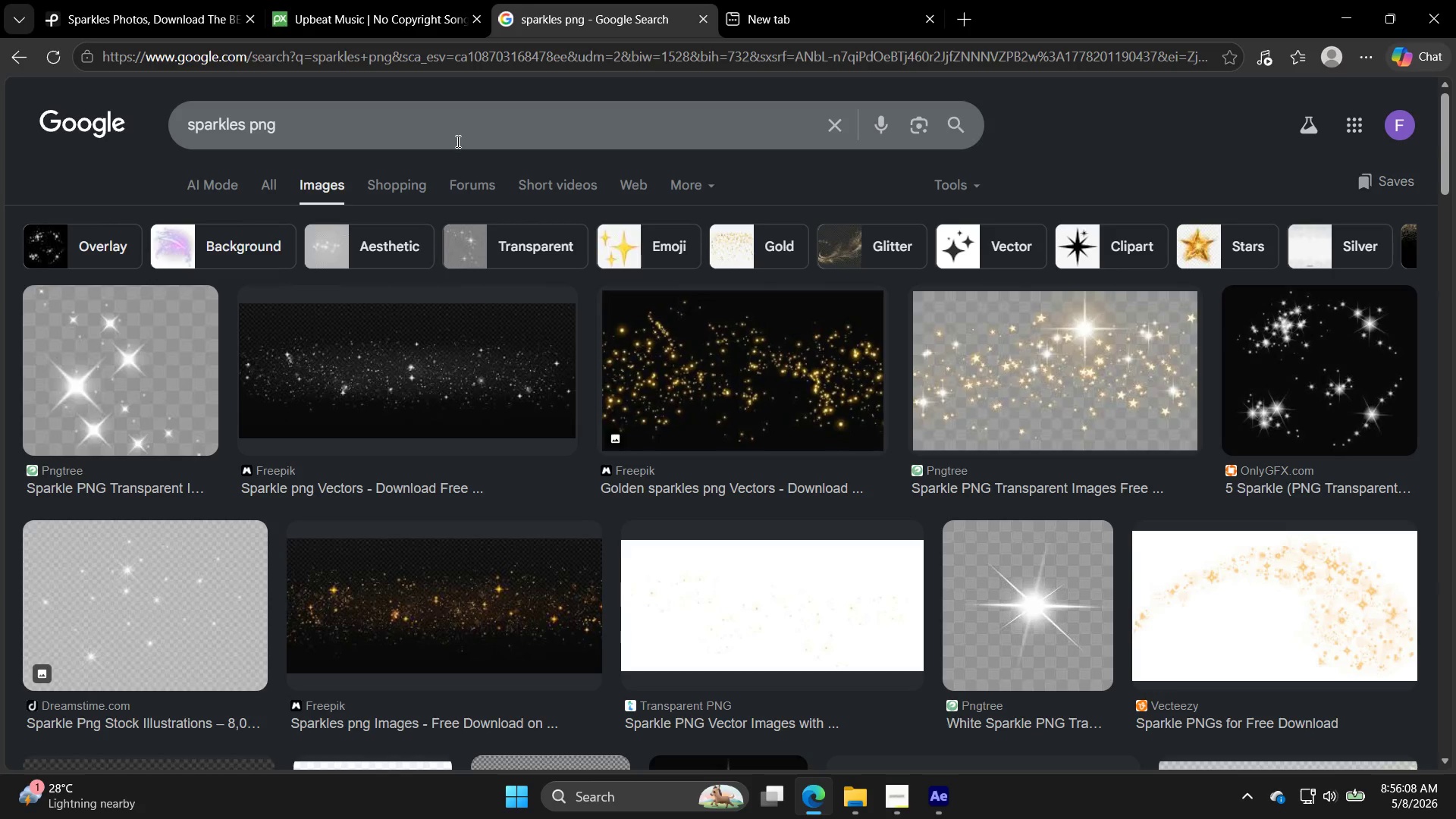 
left_click([598, 49])
 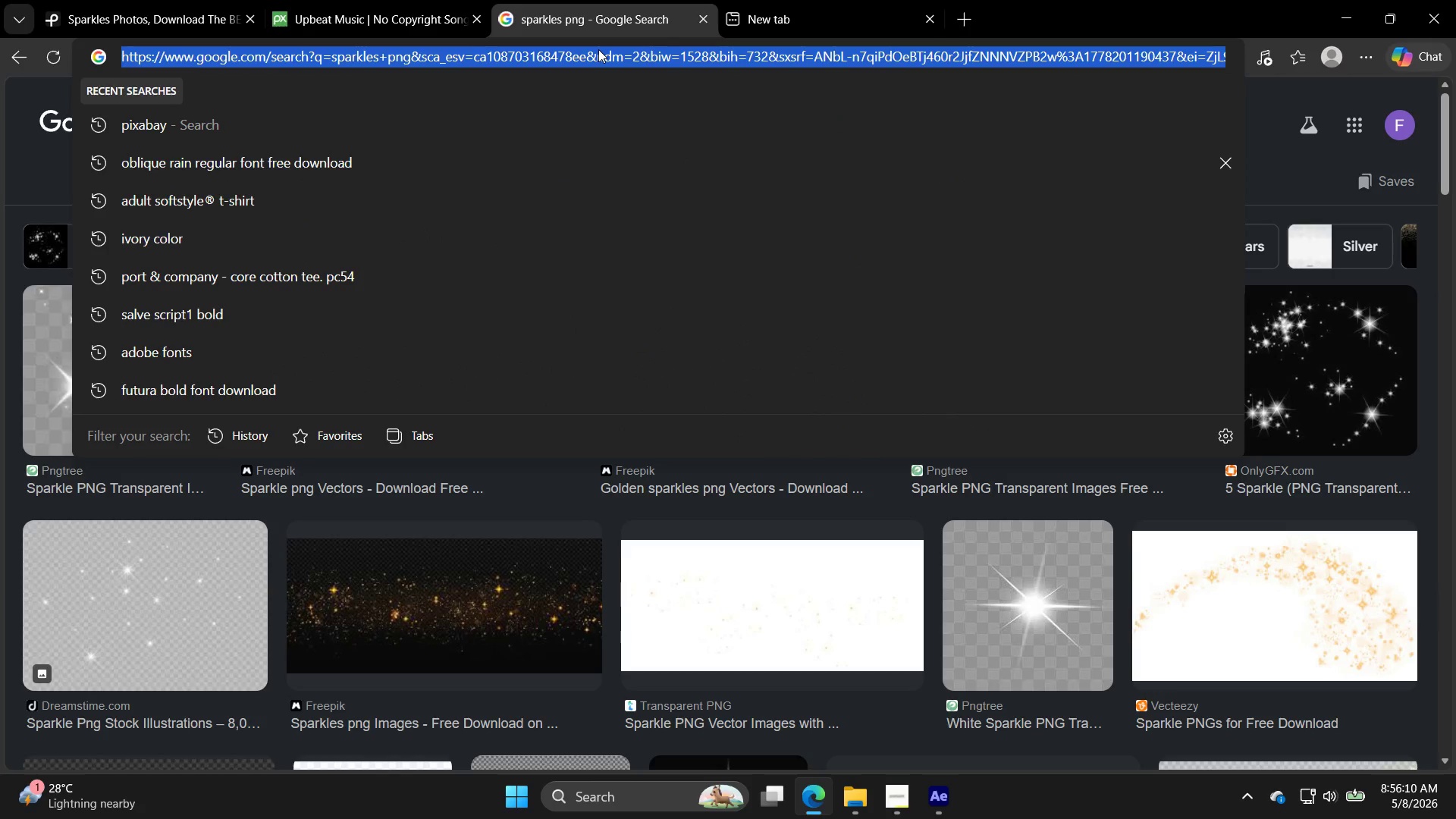 
type(mgik)
key(Backspace)
key(Backspace)
key(Backspace)
type(ak)
key(Backspace)
type(gik)
 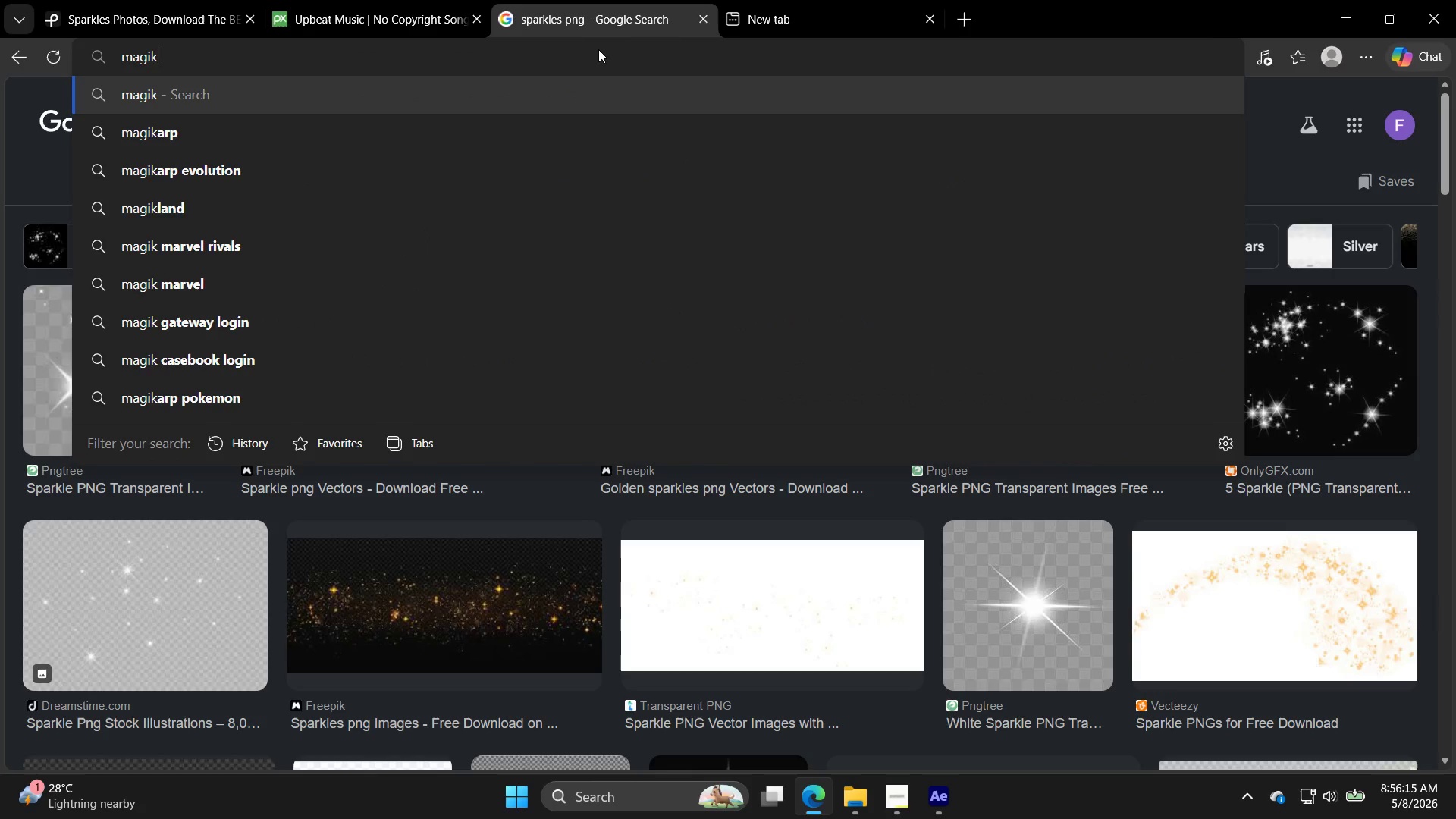 
key(Enter)
 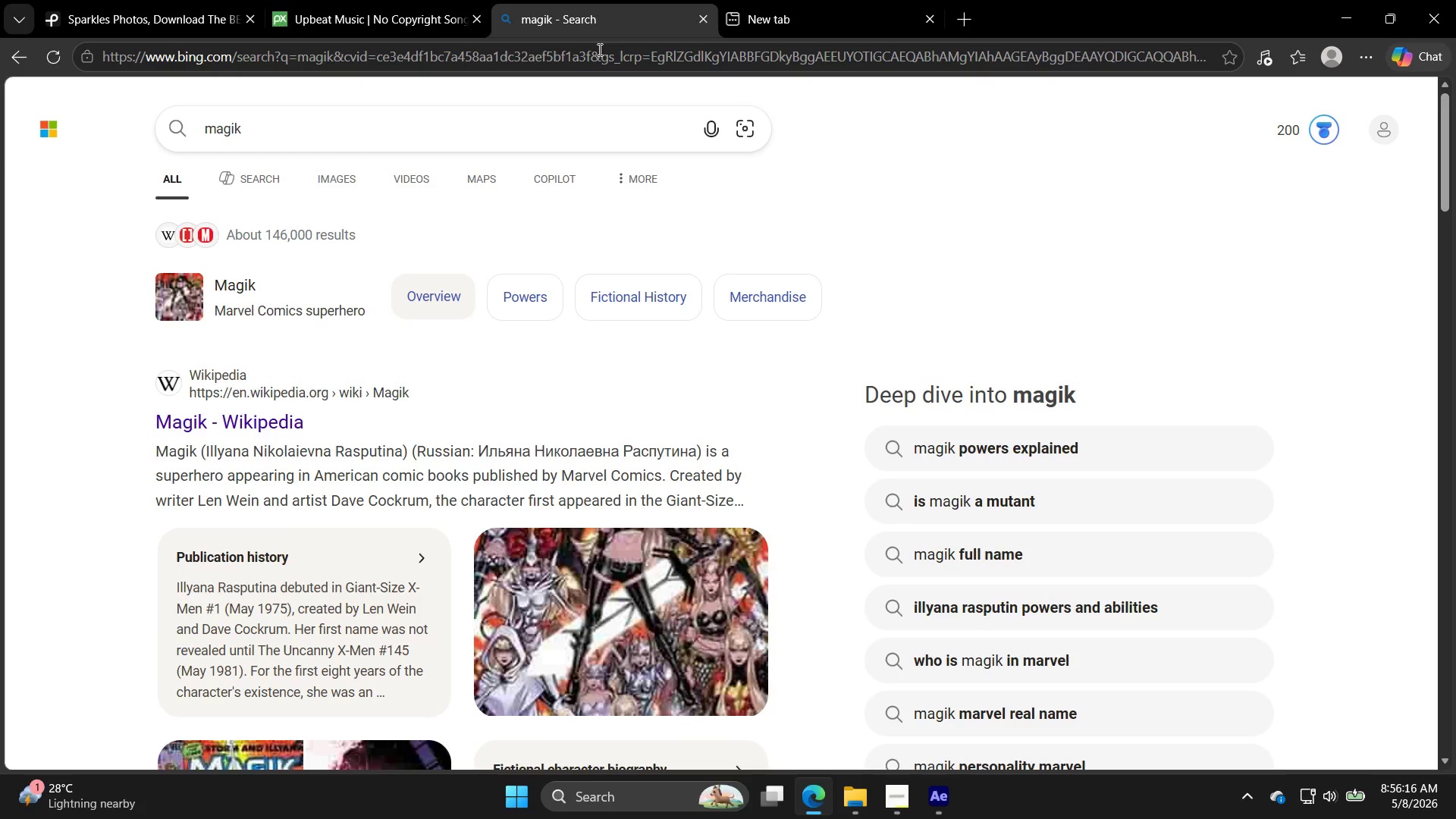 
scroll: coordinate [455, 246], scroll_direction: down, amount: 4.0
 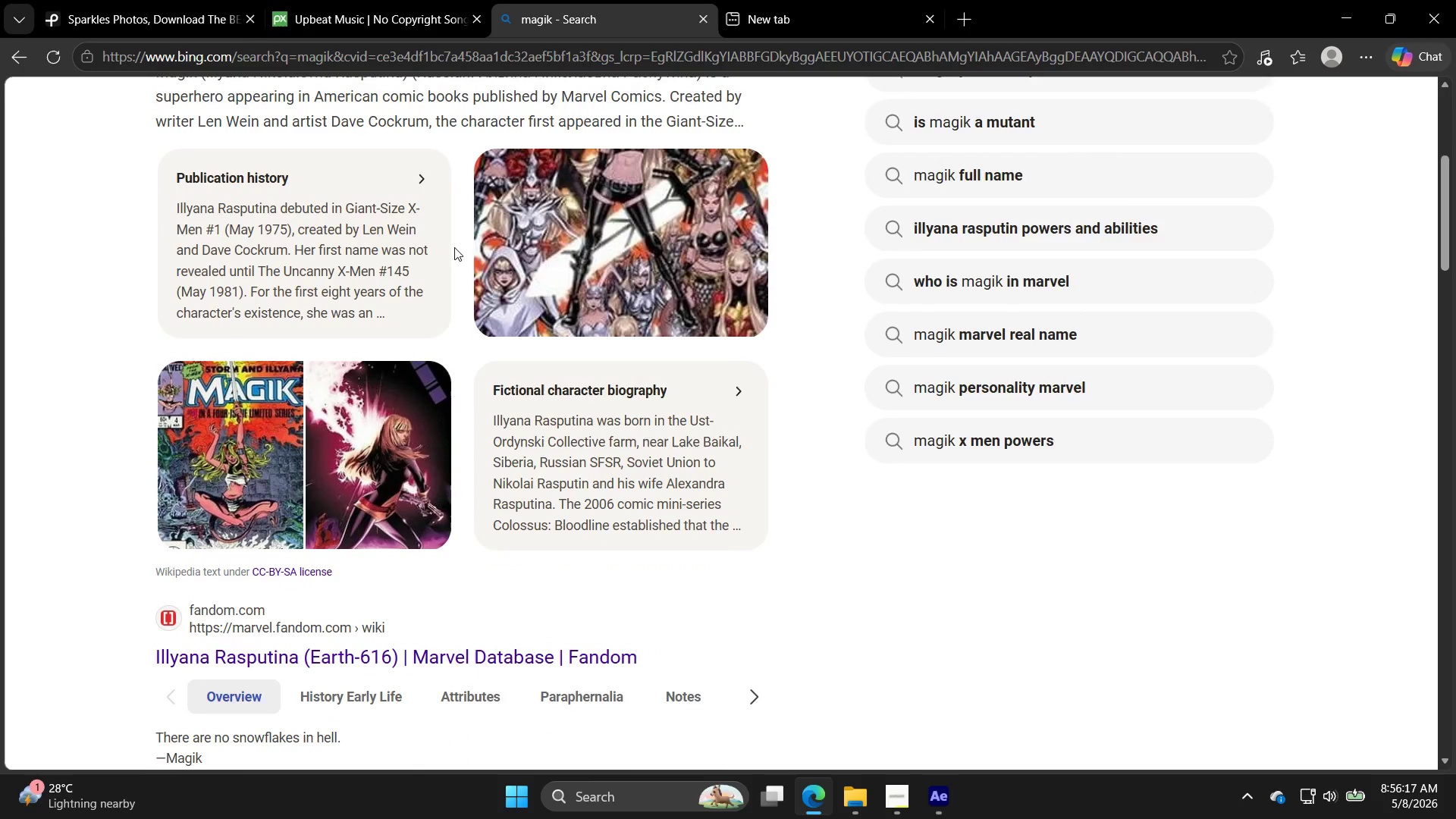 
left_click([420, 41])
 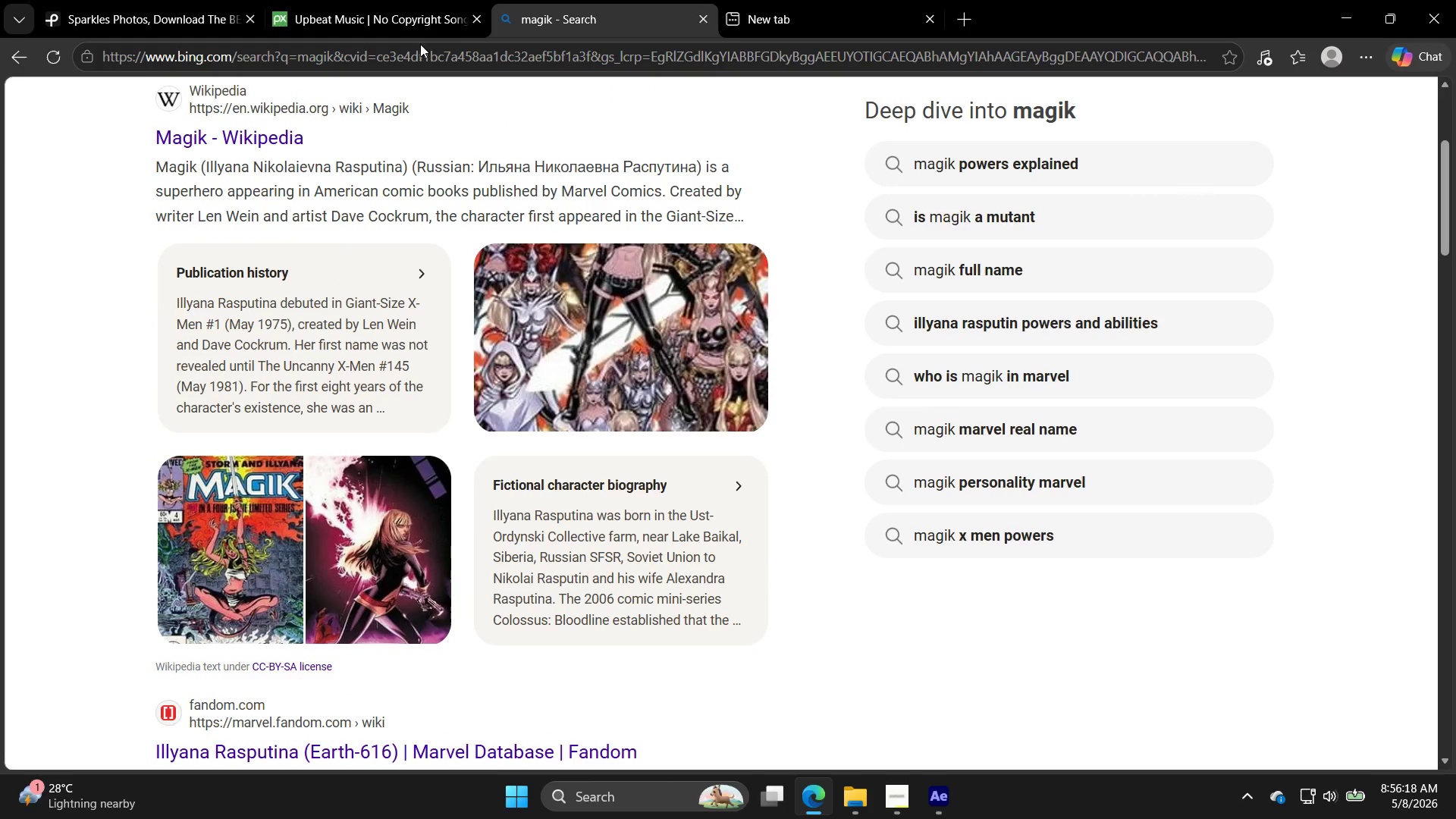 
scroll: coordinate [453, 248], scroll_direction: up, amount: 1.0
 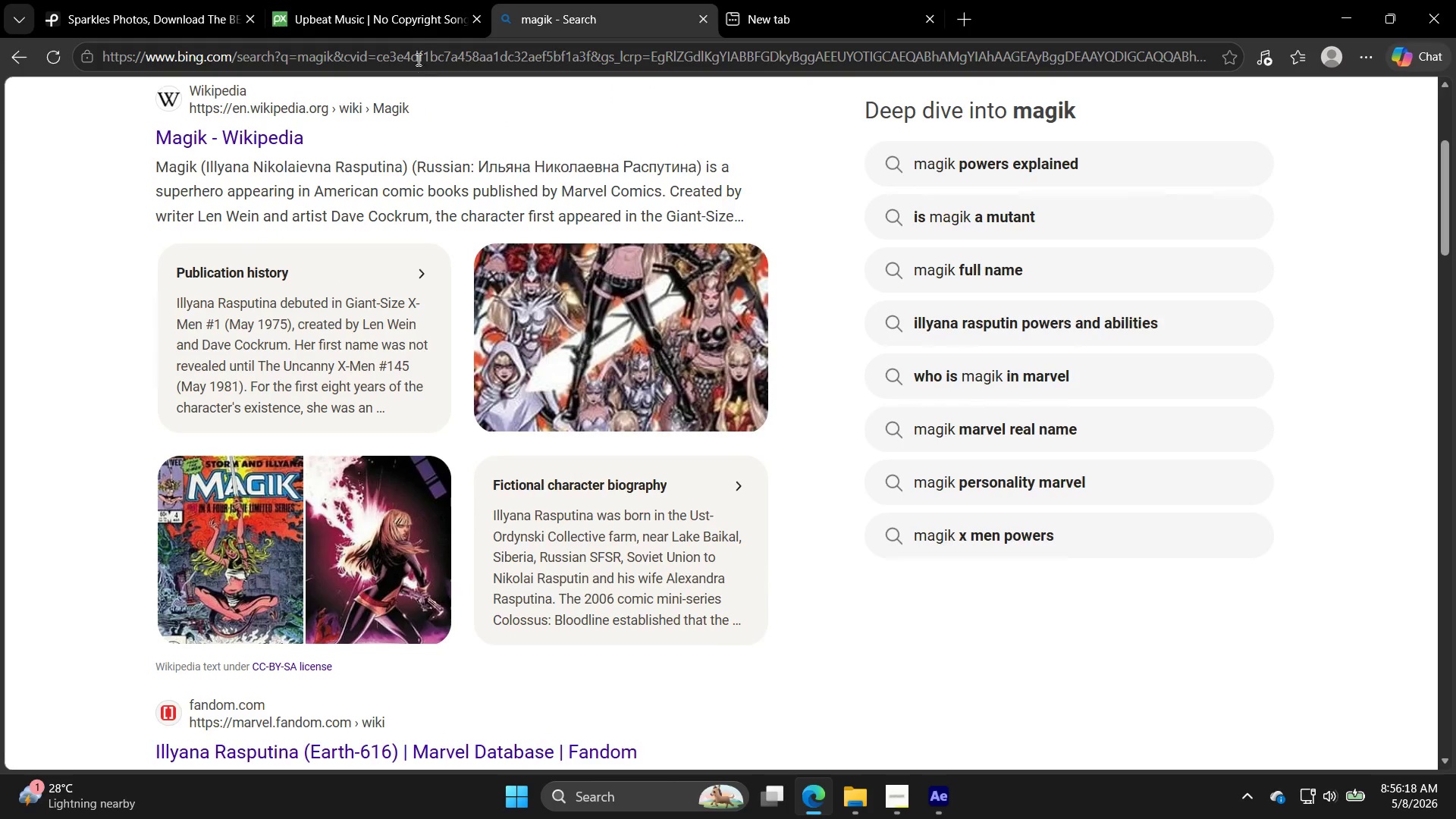 
double_click([418, 52])
 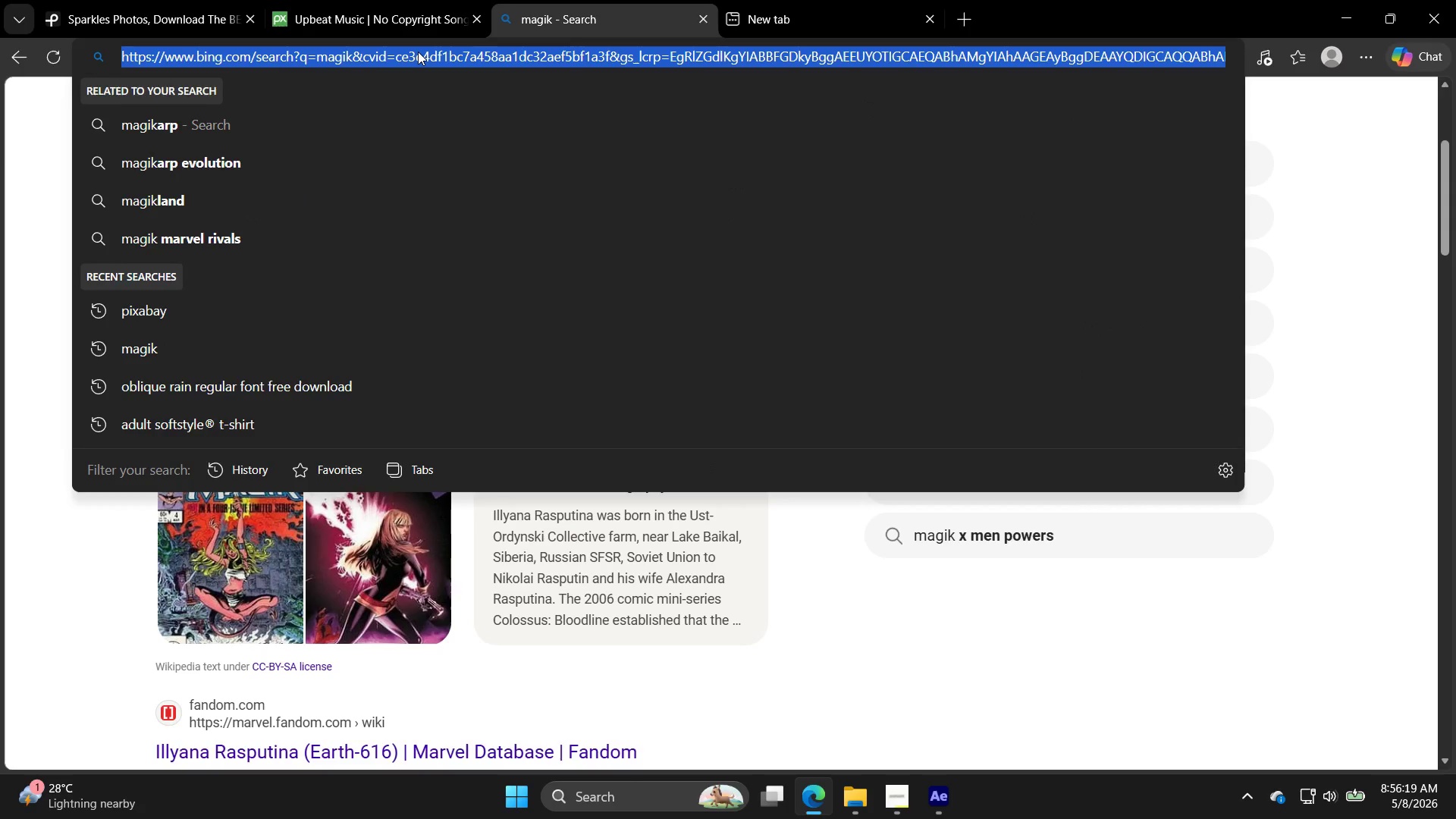 
type(freepi)
 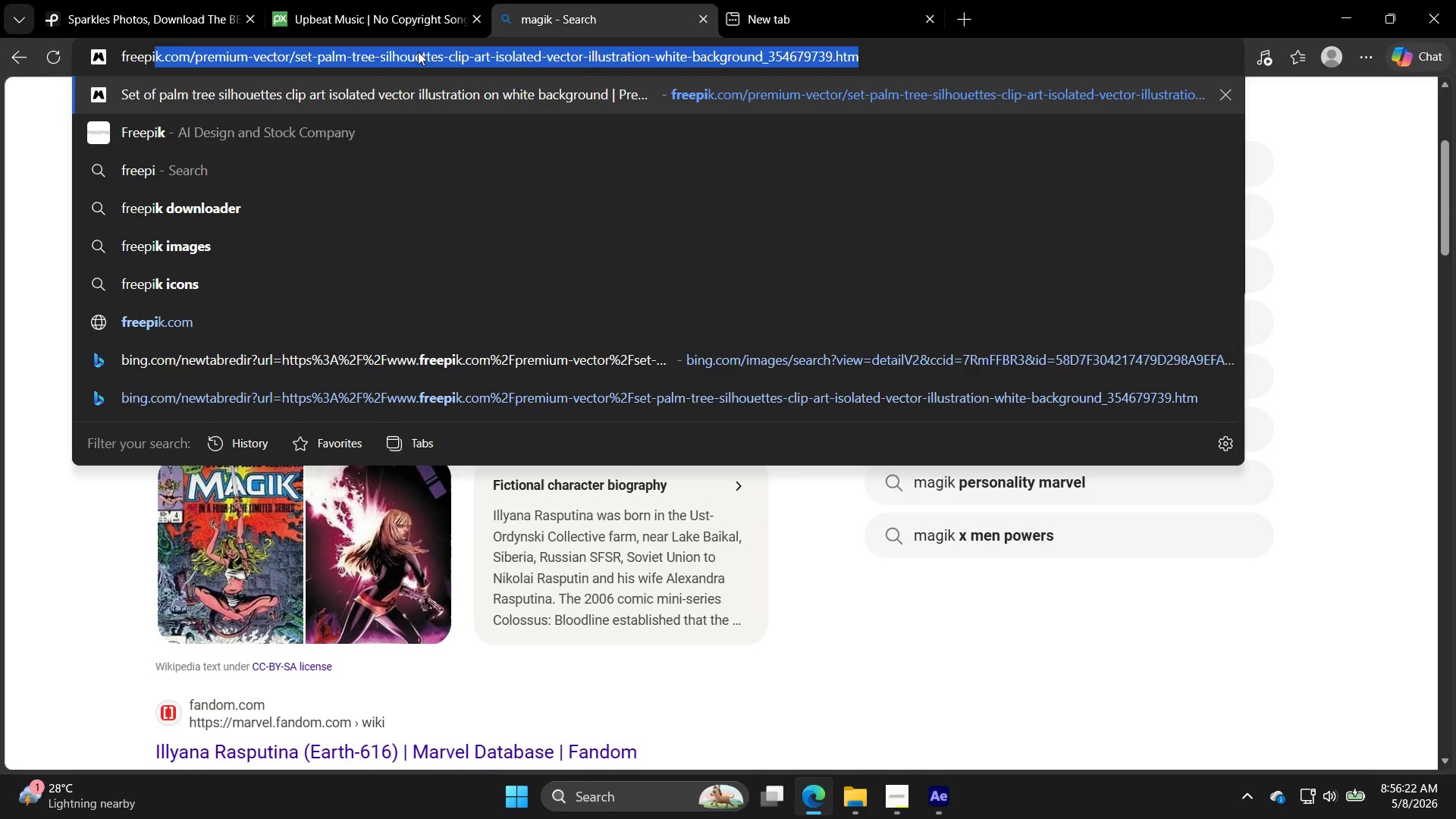 
key(Enter)
 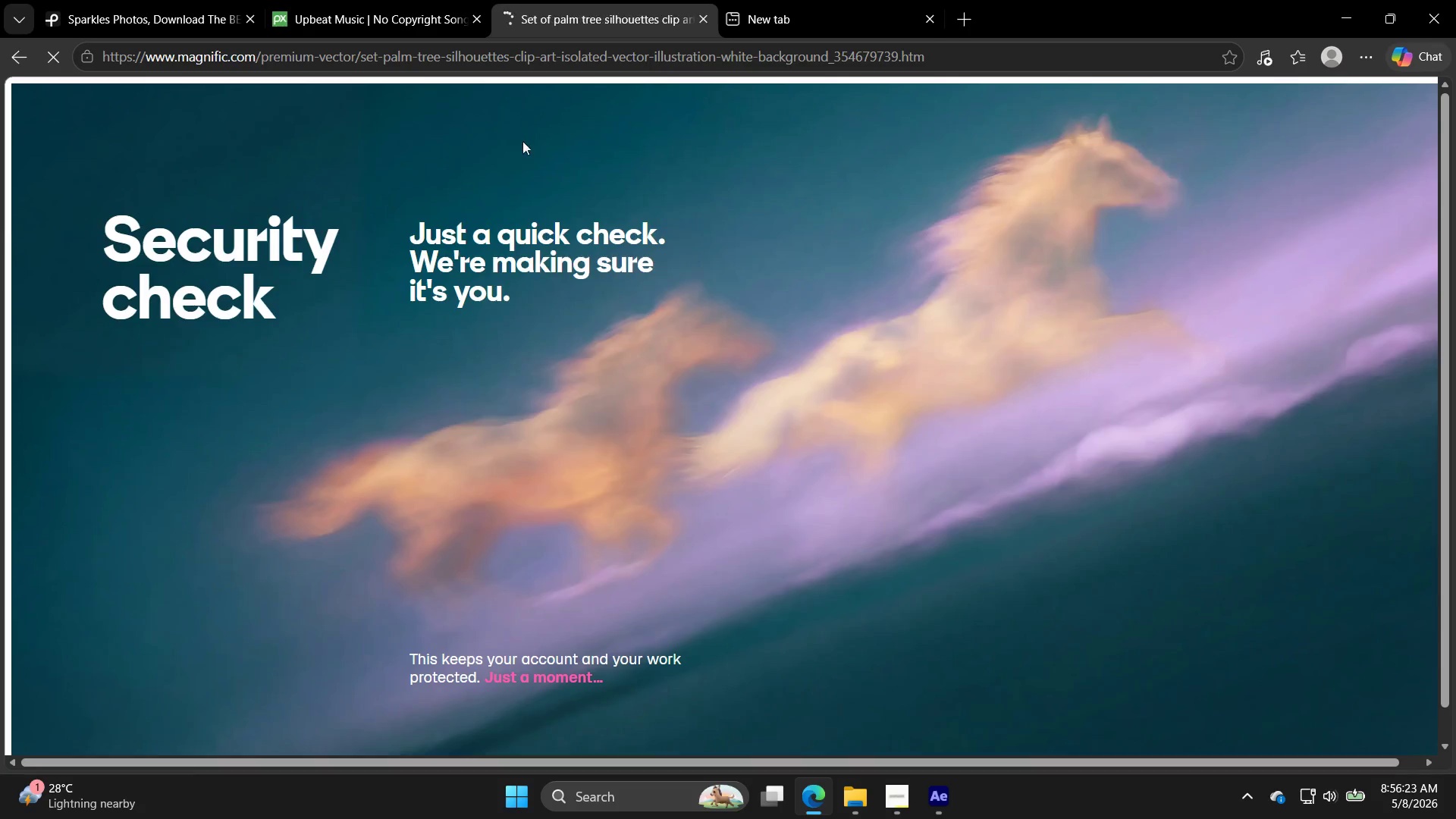 
mouse_move([598, 181])
 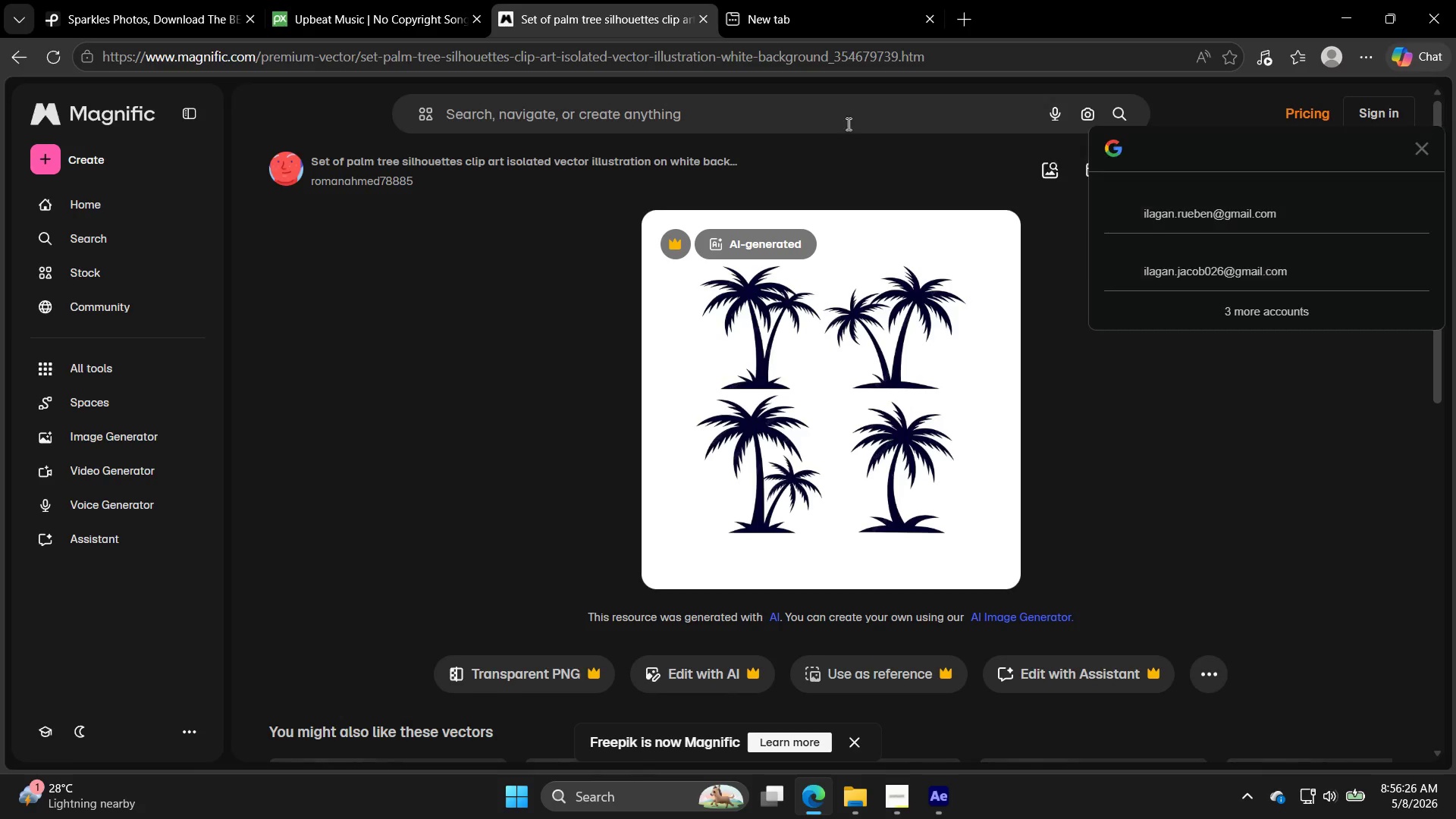 
left_click([822, 118])
 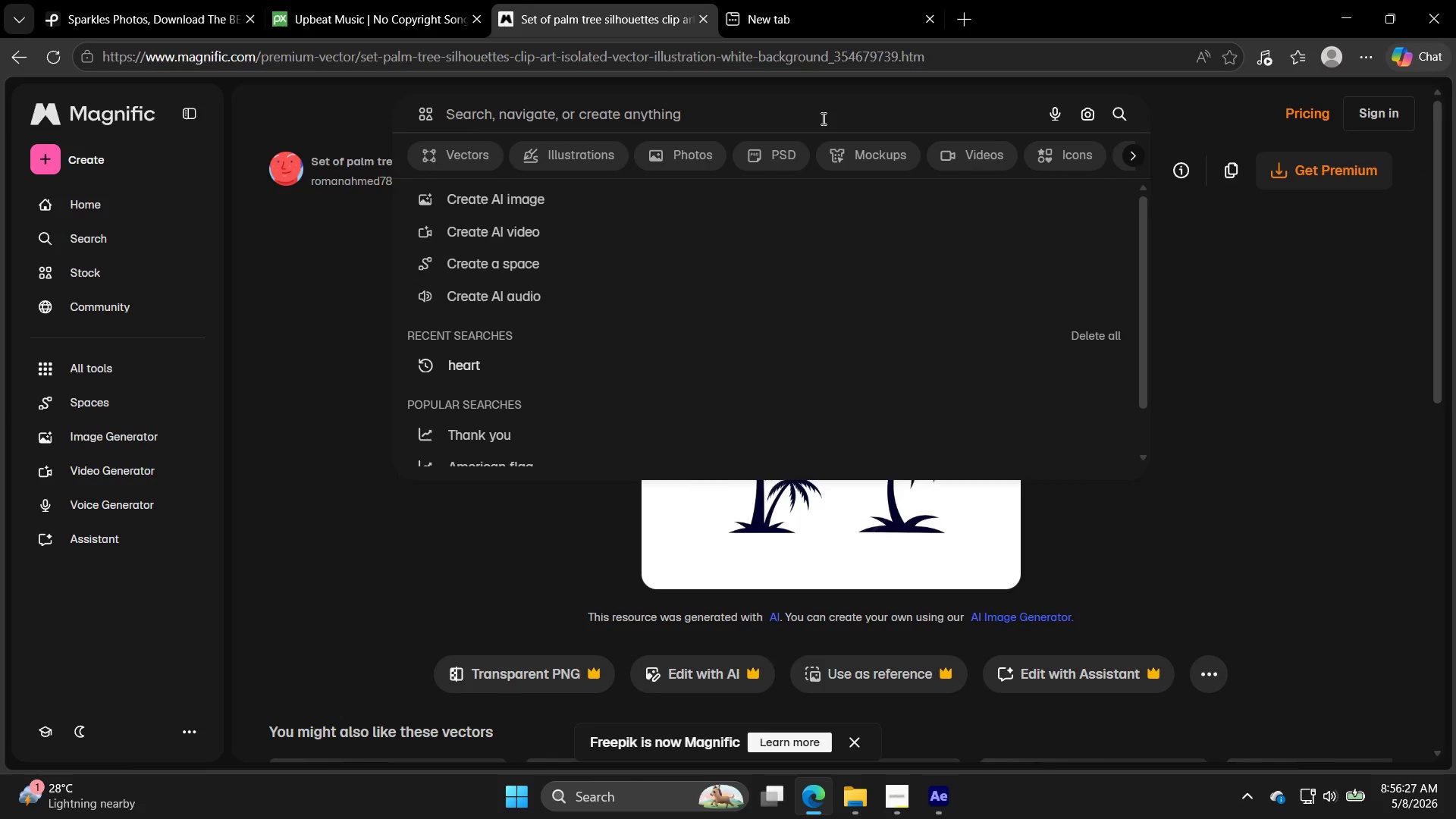 
type(sparkle)
 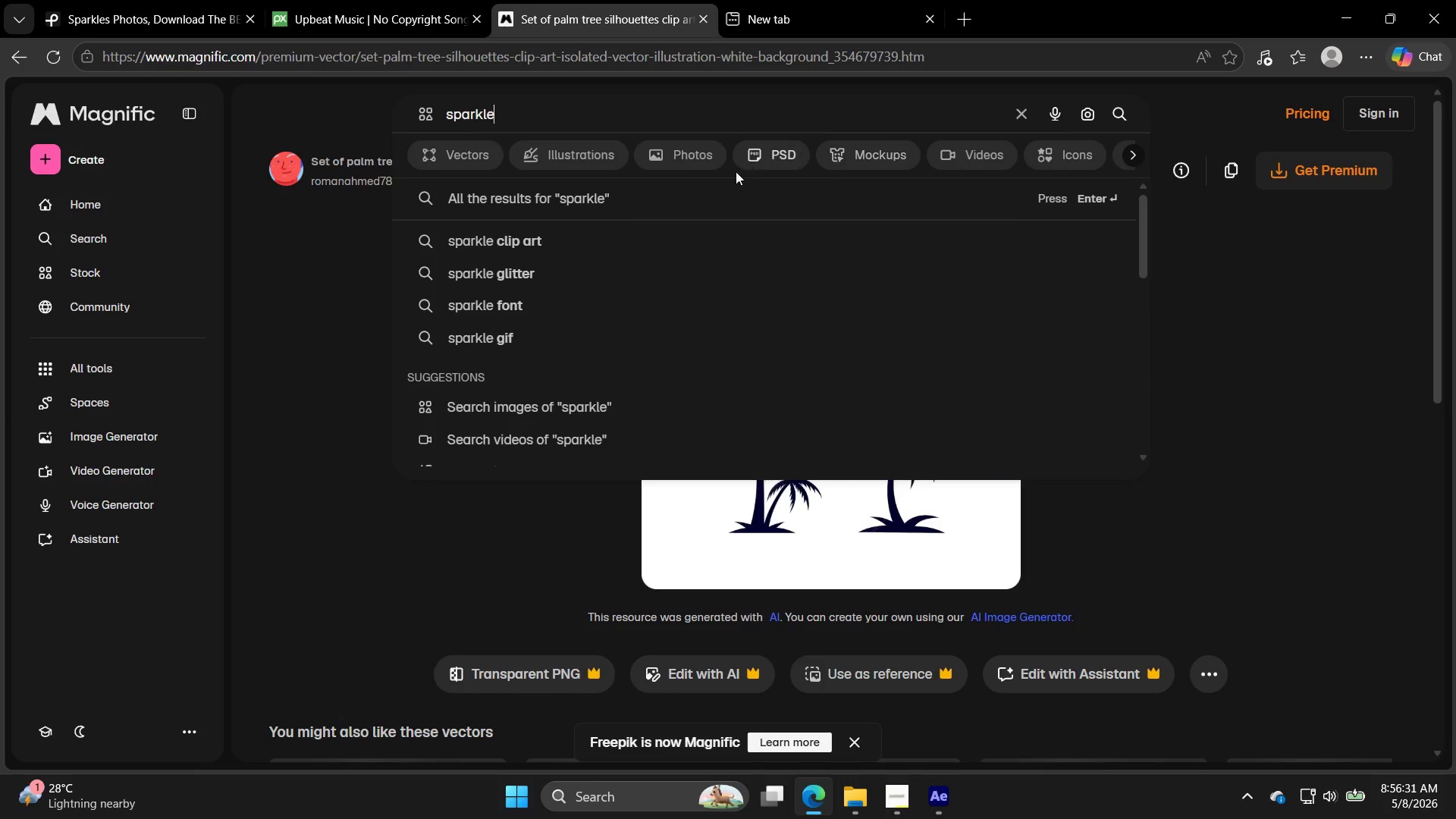 
left_click([679, 167])
 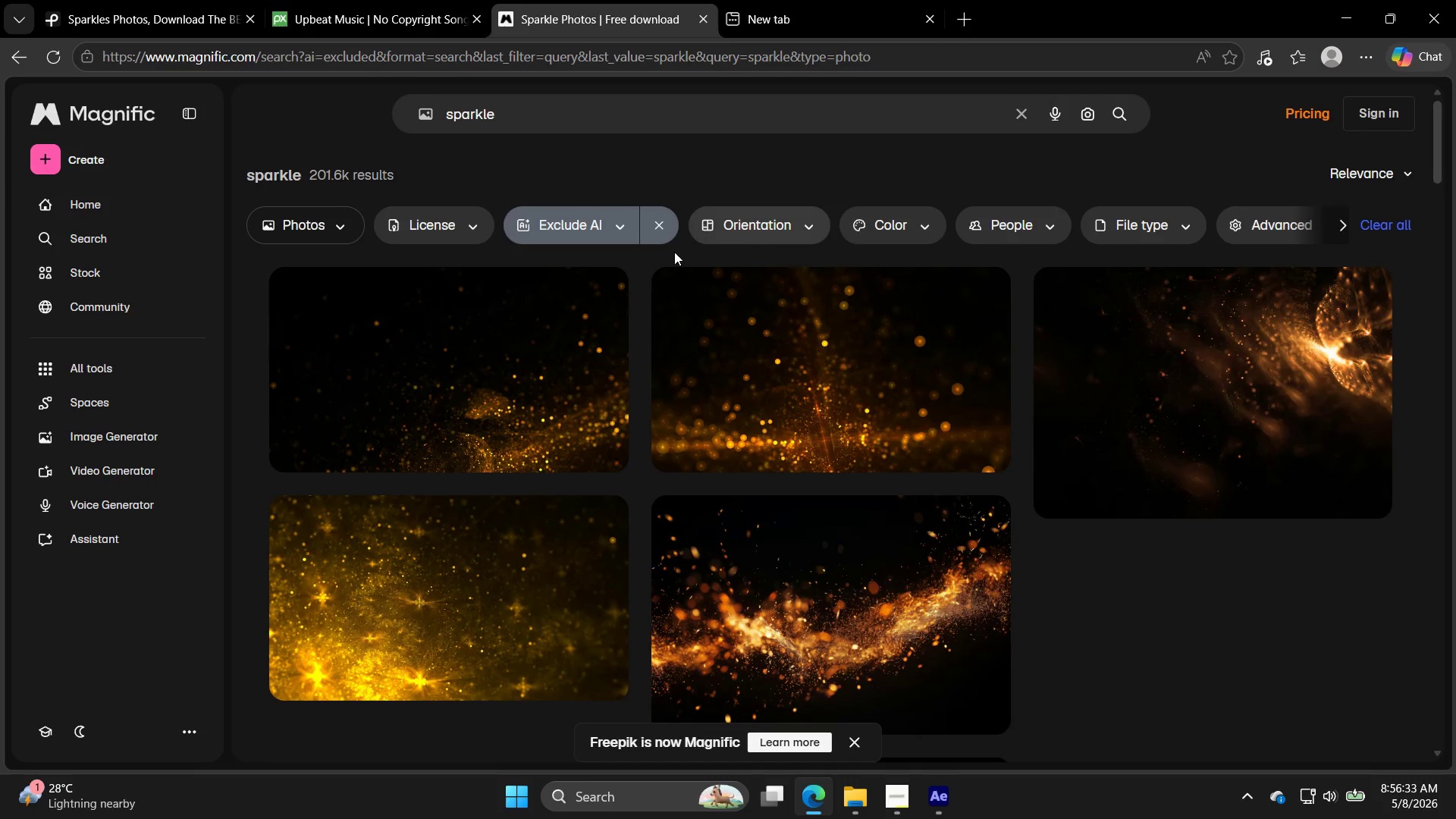 
left_click([475, 228])
 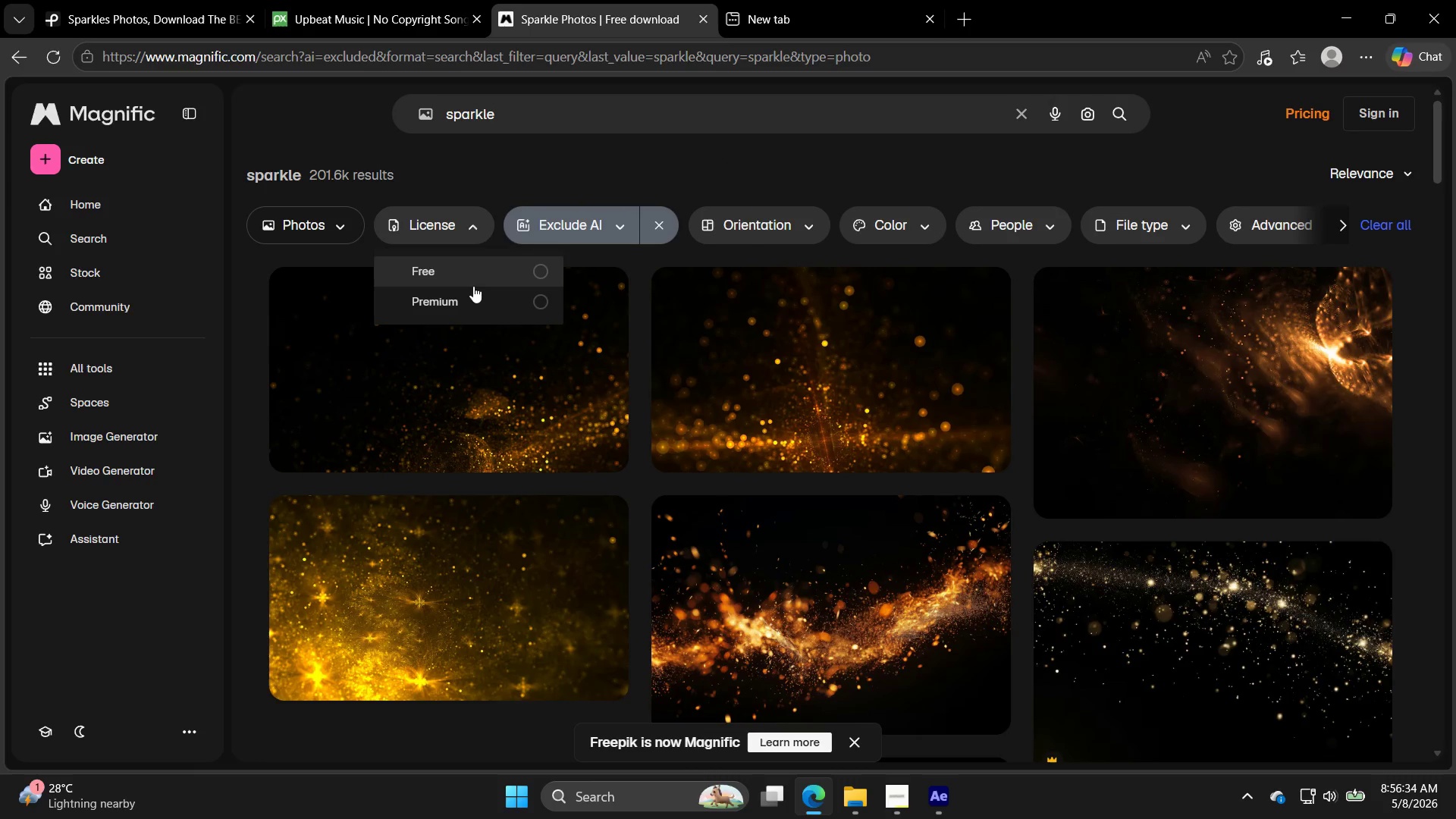 
left_click([471, 270])
 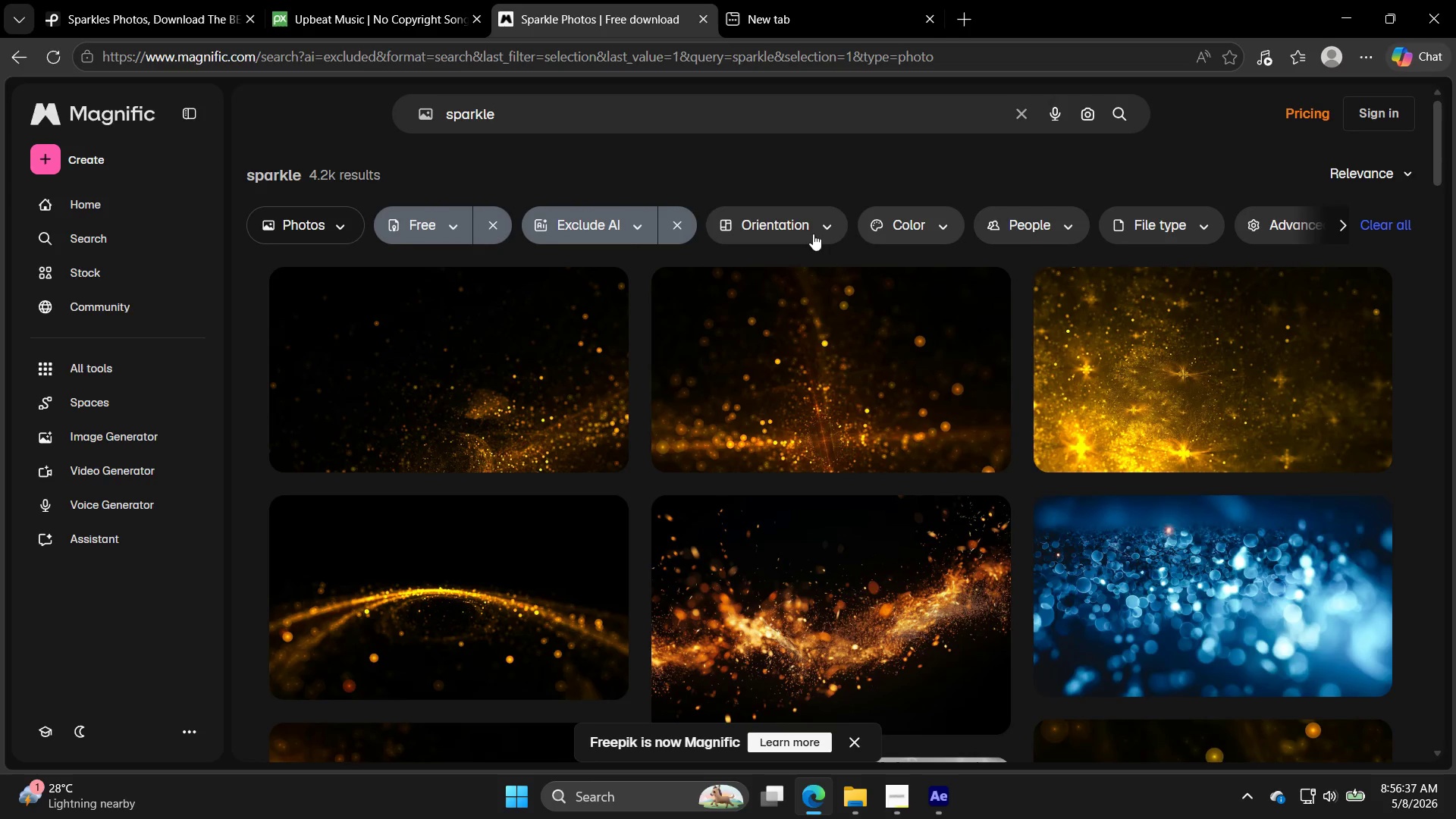 
left_click([671, 226])
 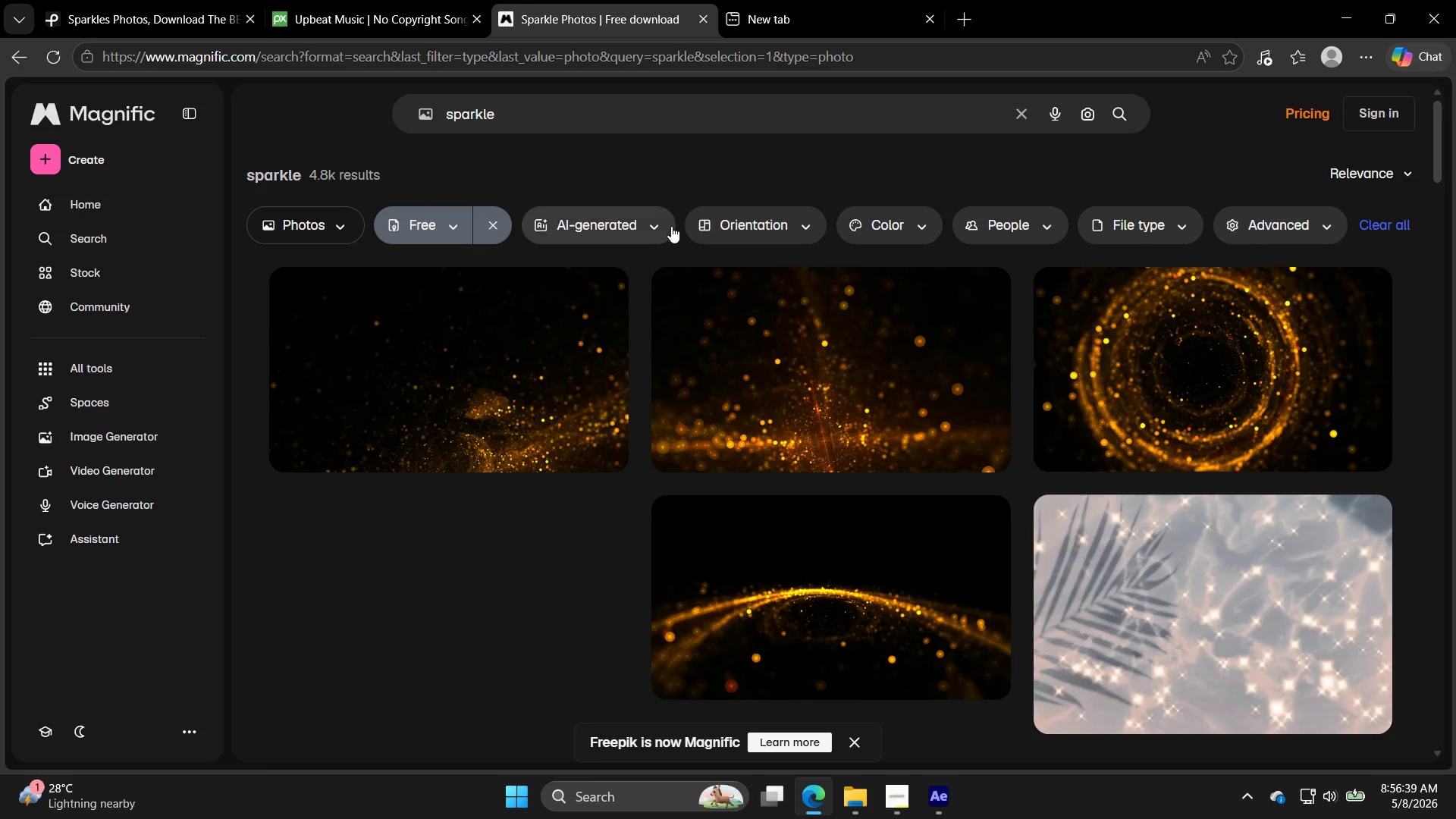 
left_click([653, 221])
 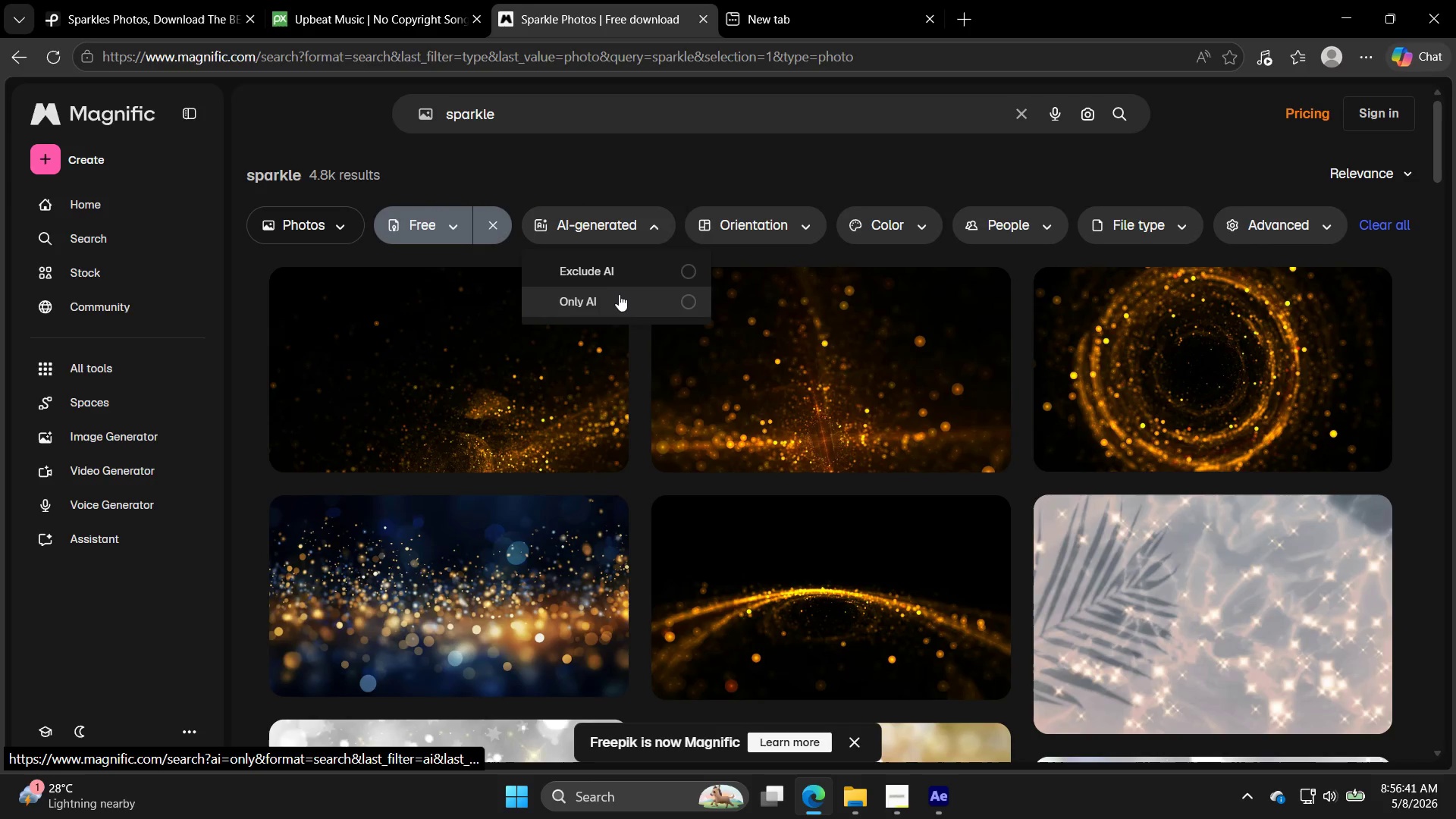 
left_click([626, 270])
 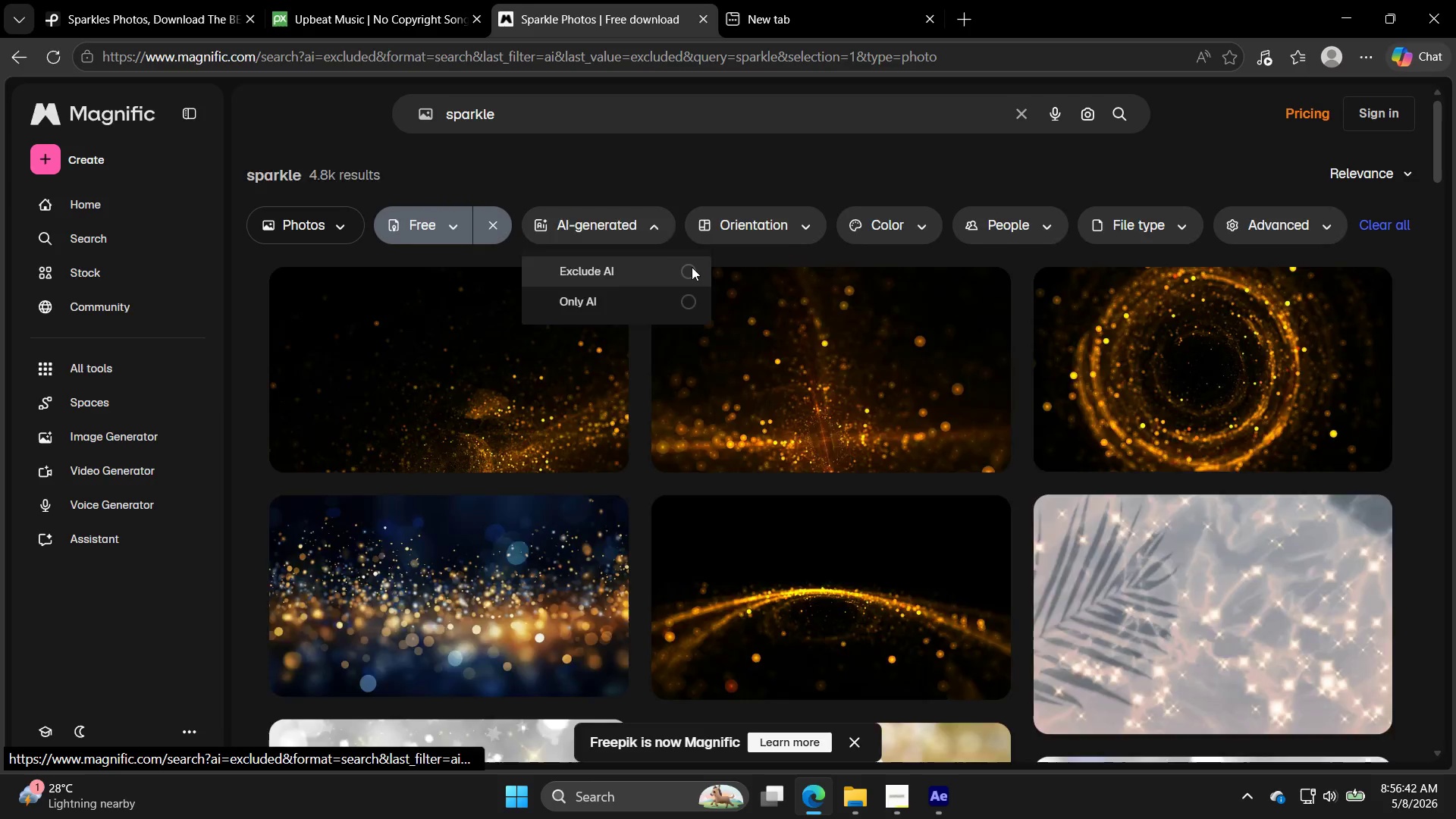 
left_click([690, 268])
 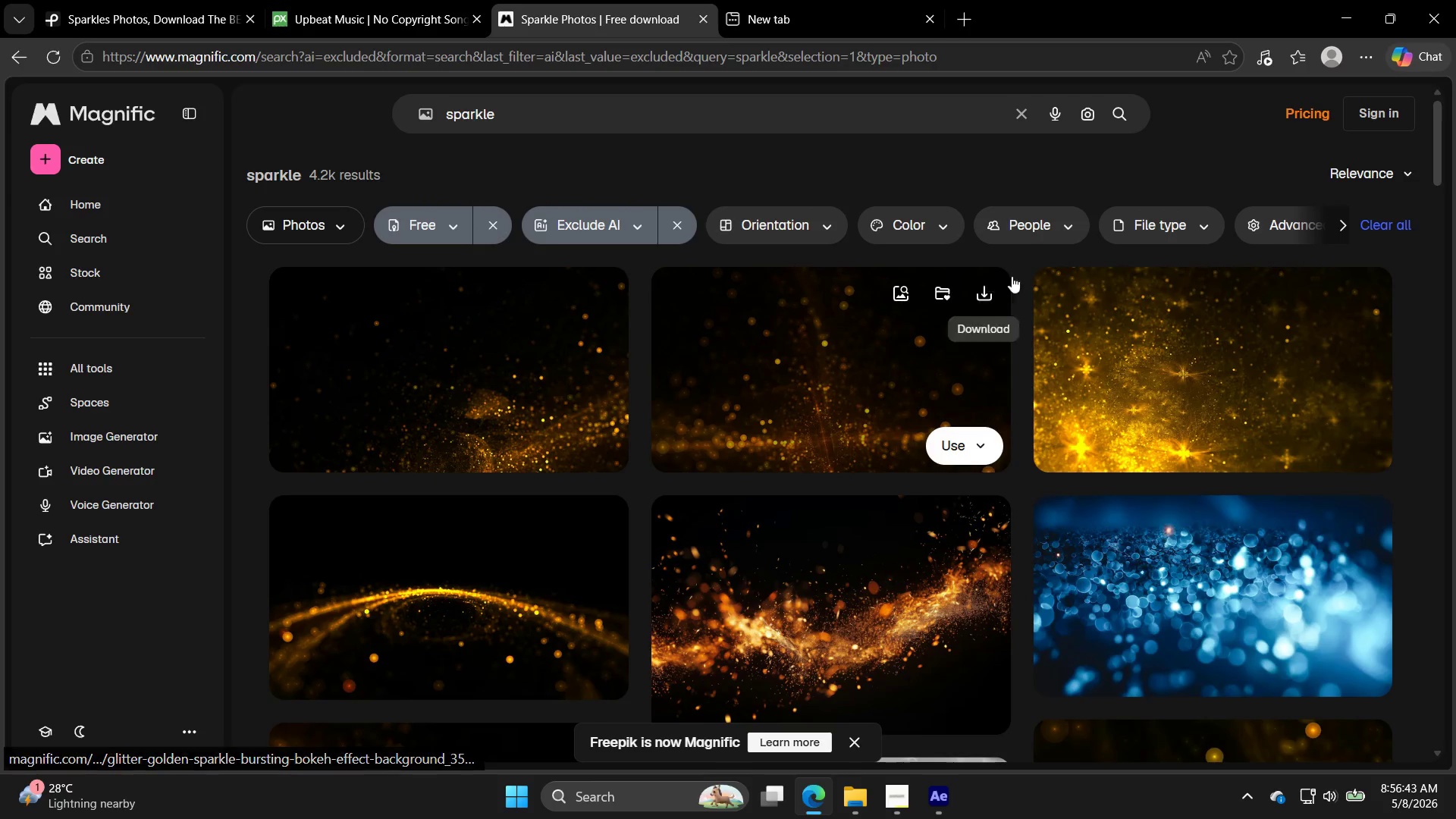 
left_click([1181, 228])
 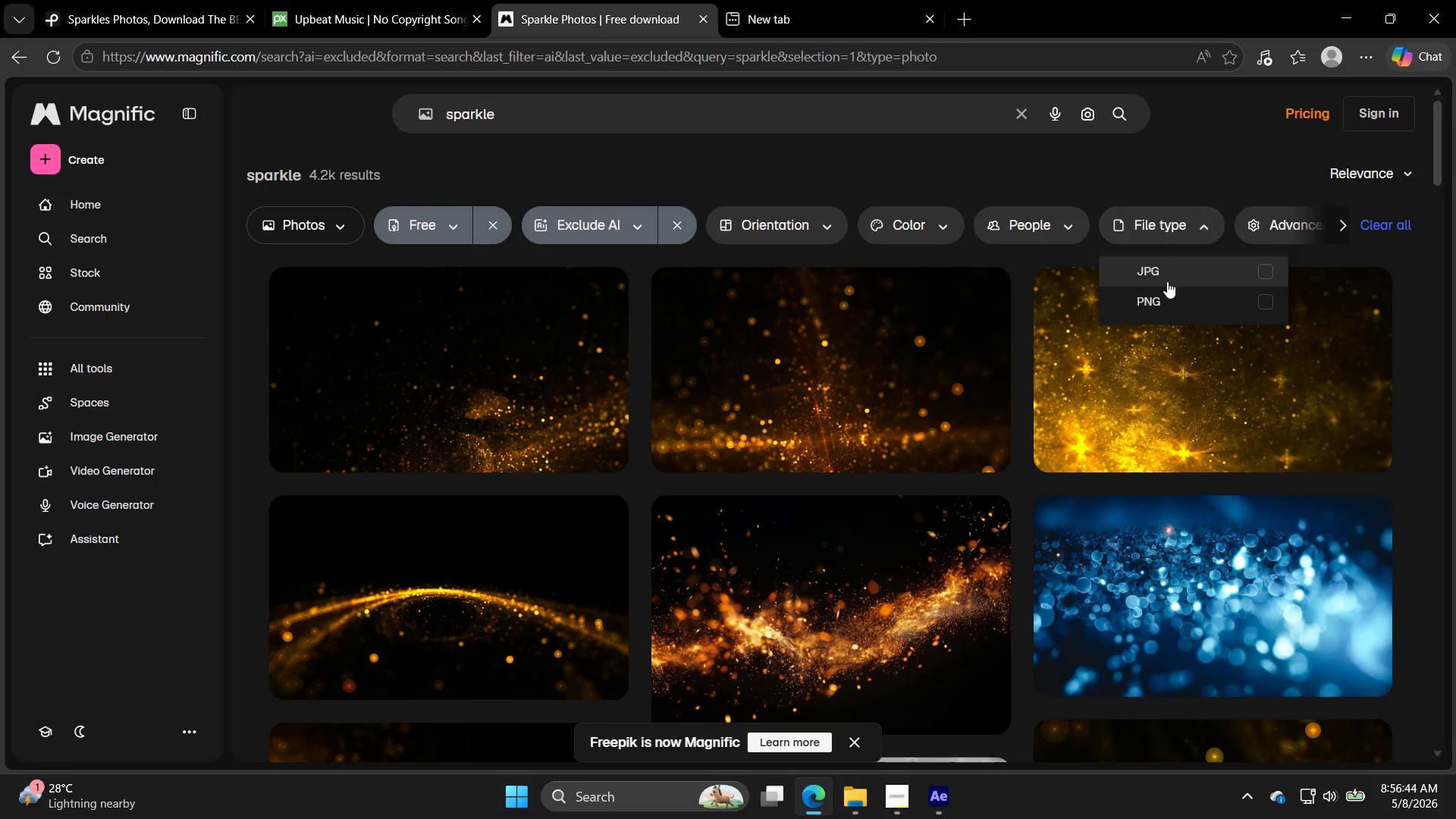 
left_click([1169, 303])
 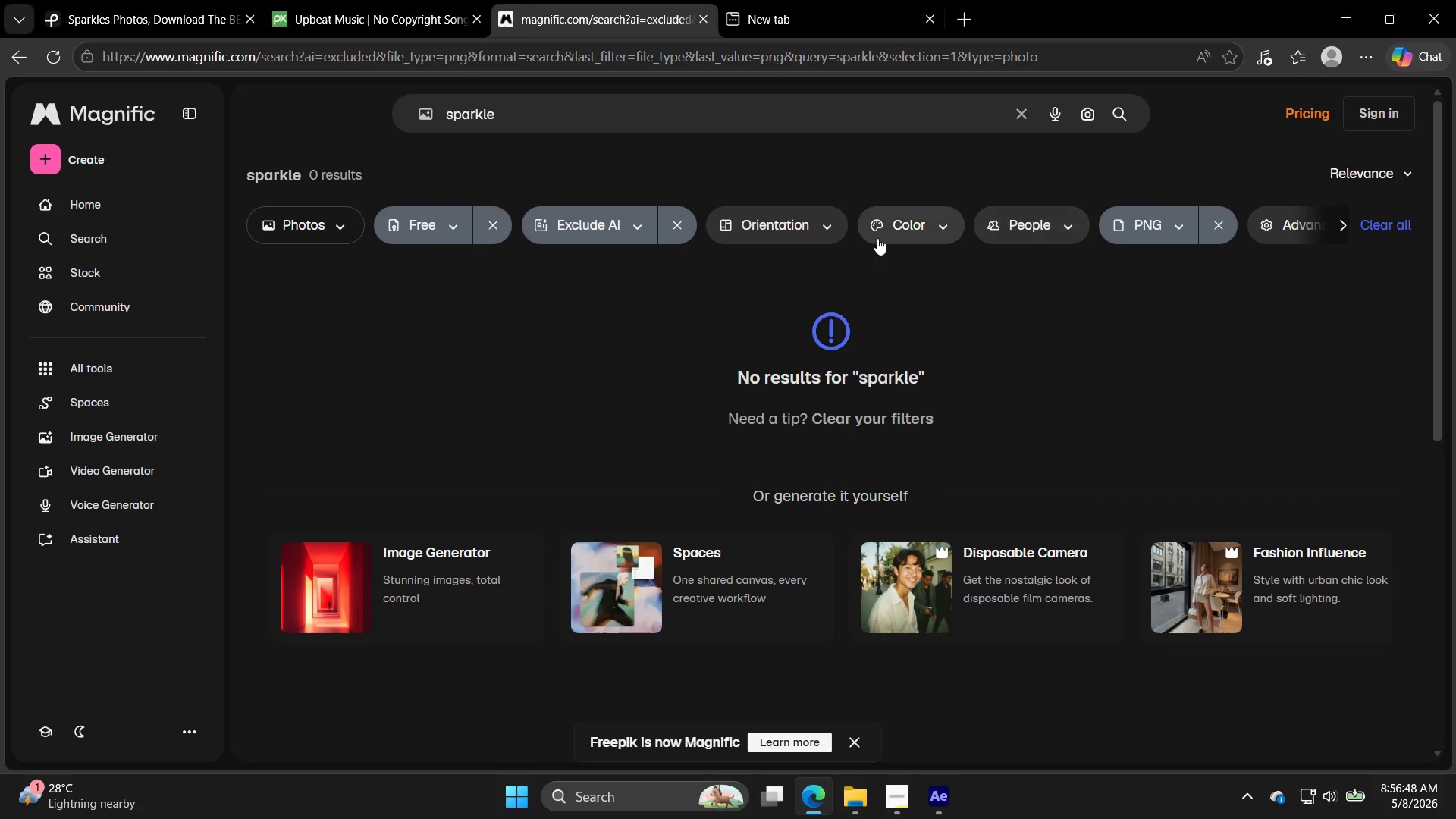 
left_click([1160, 234])
 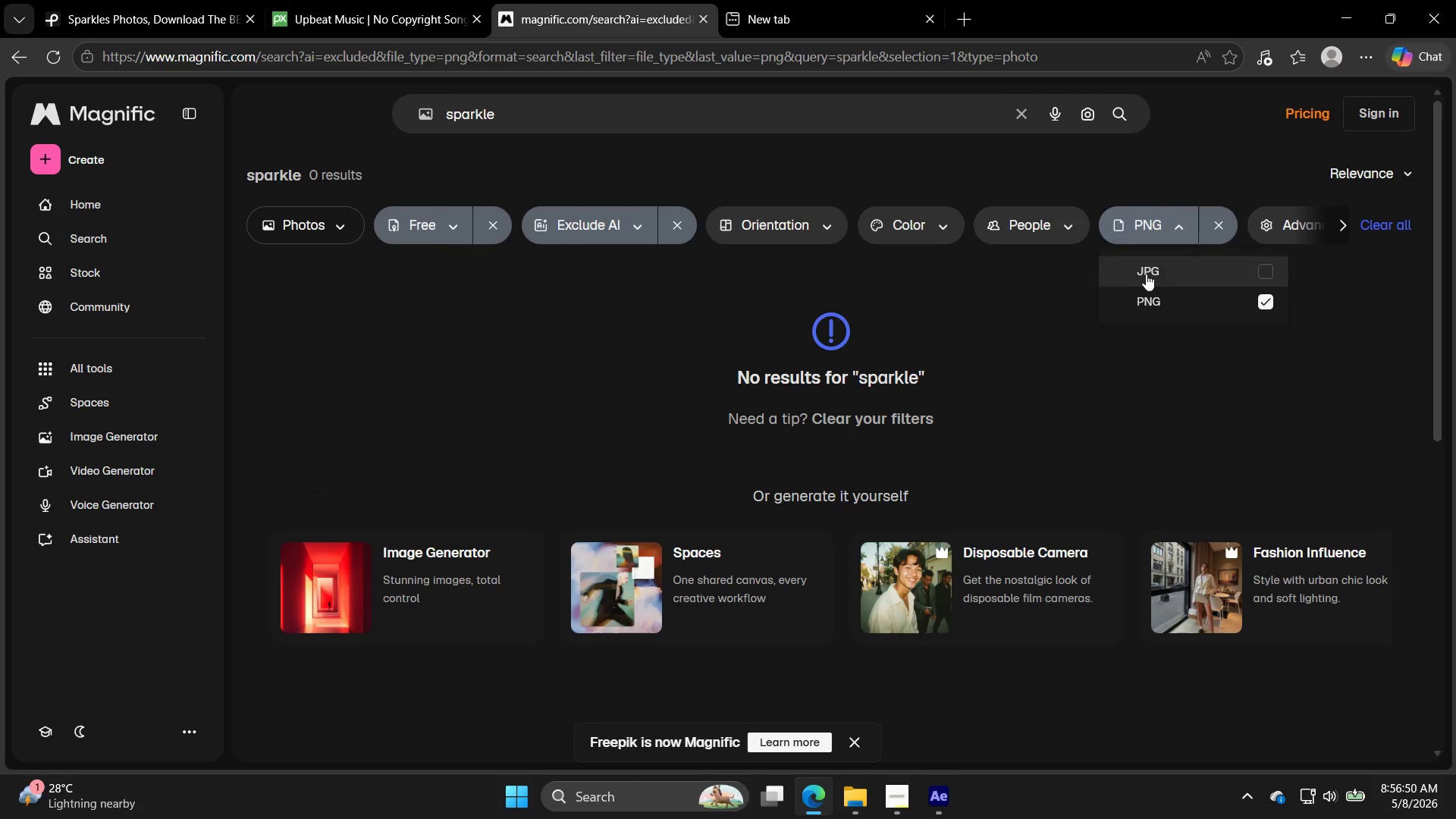 
left_click([1147, 276])
 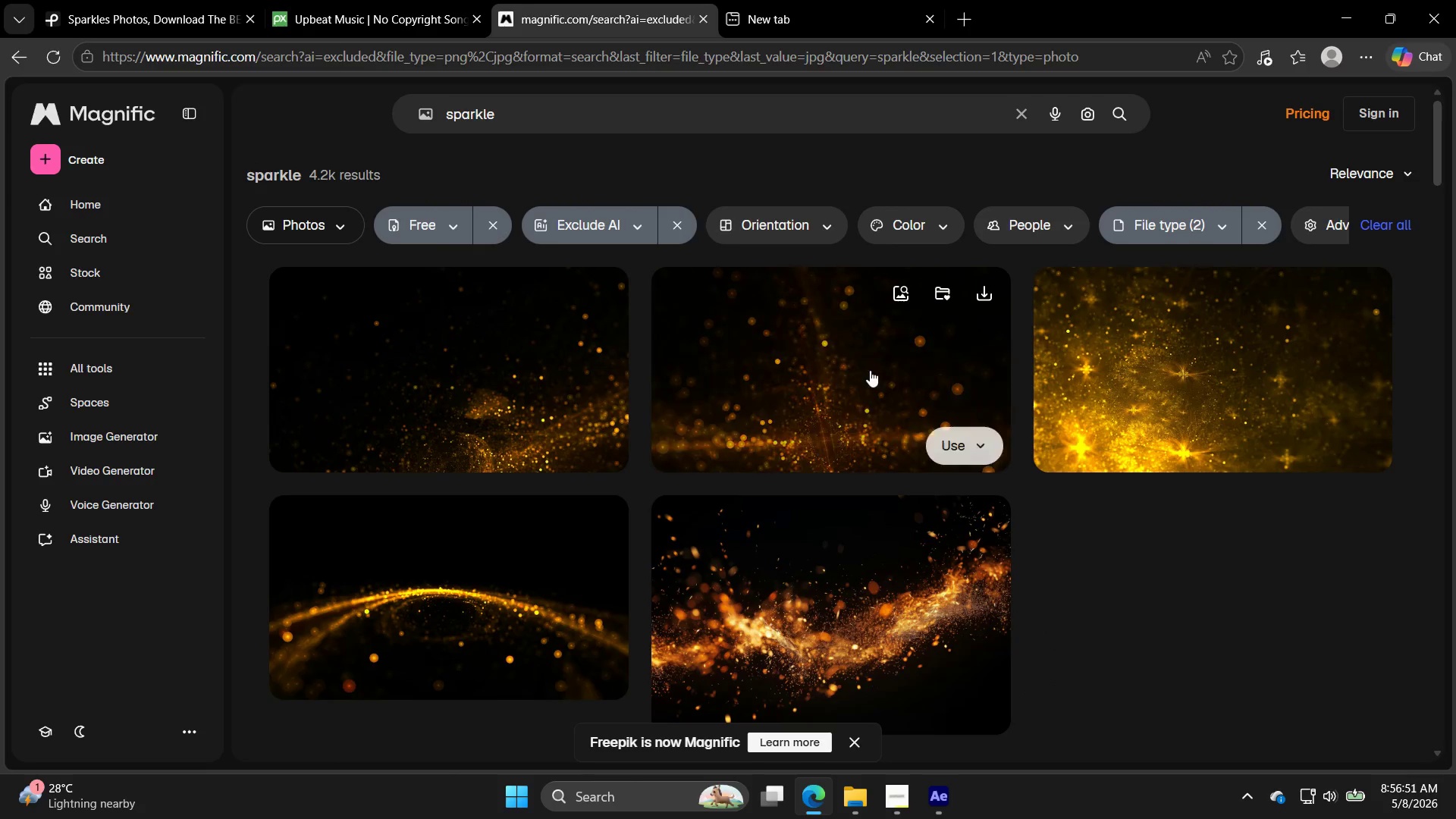 
scroll: coordinate [844, 405], scroll_direction: down, amount: 29.0
 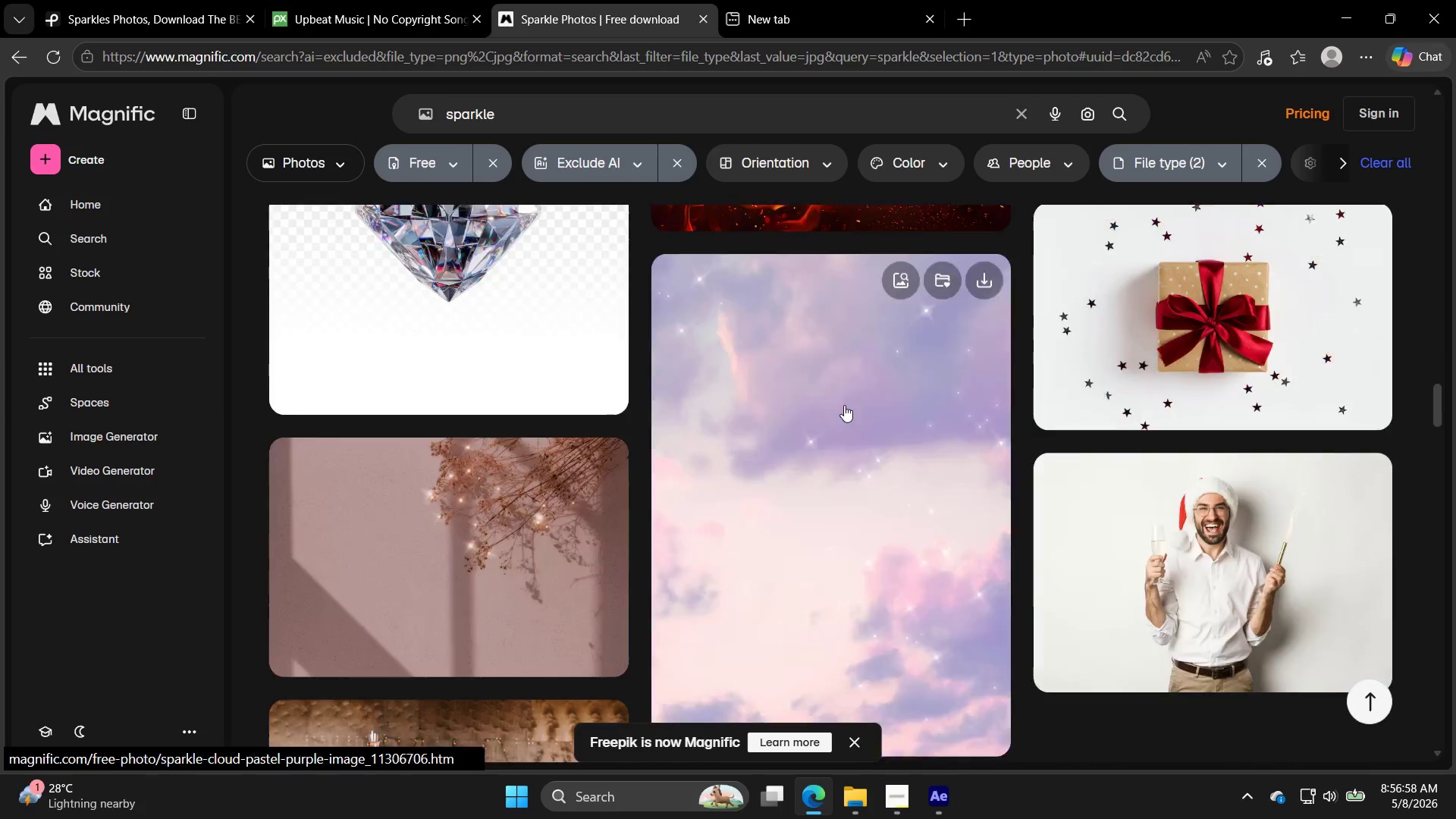 
scroll: coordinate [844, 409], scroll_direction: down, amount: 6.0
 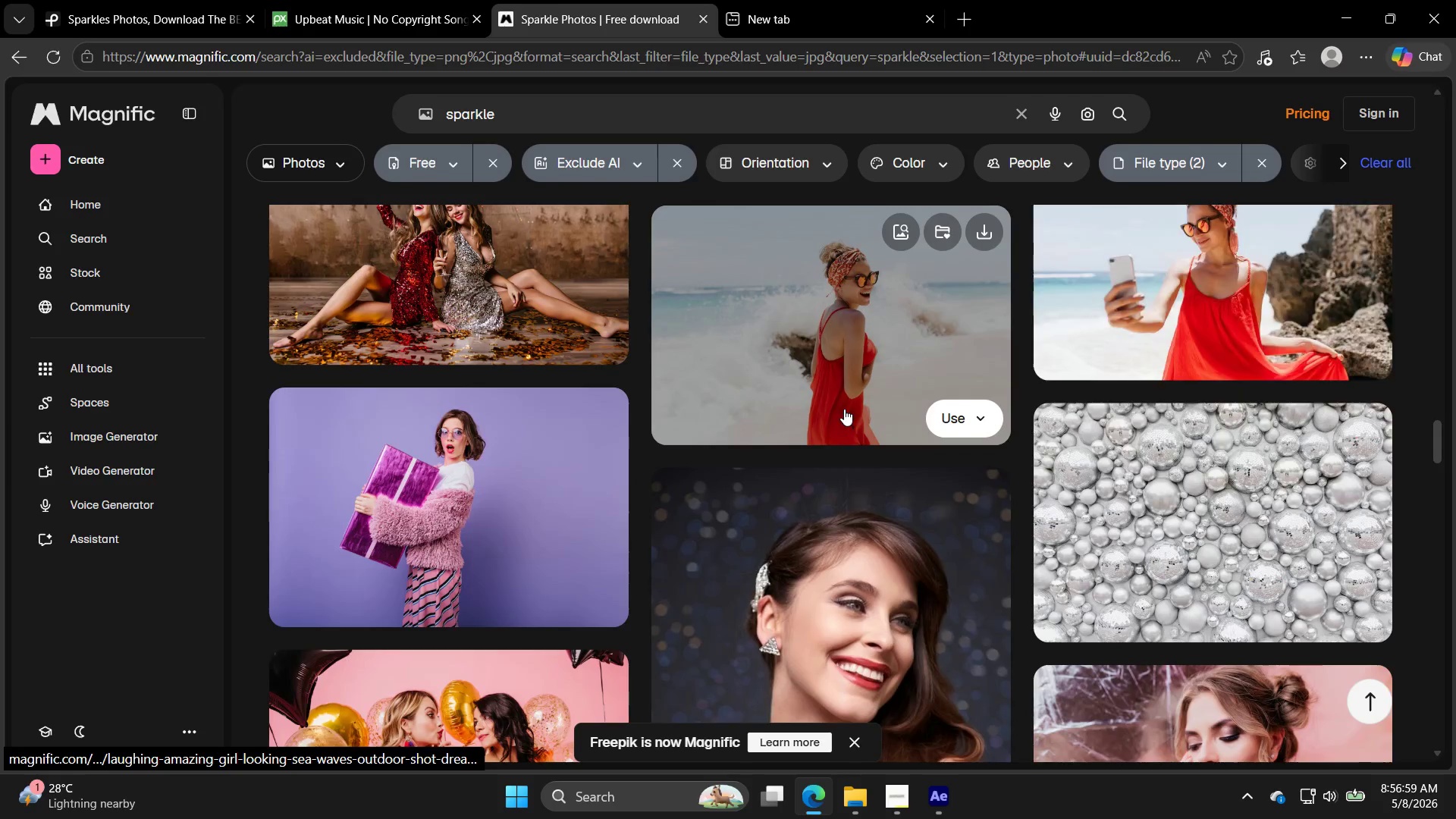 
scroll: coordinate [847, 433], scroll_direction: up, amount: 36.0
 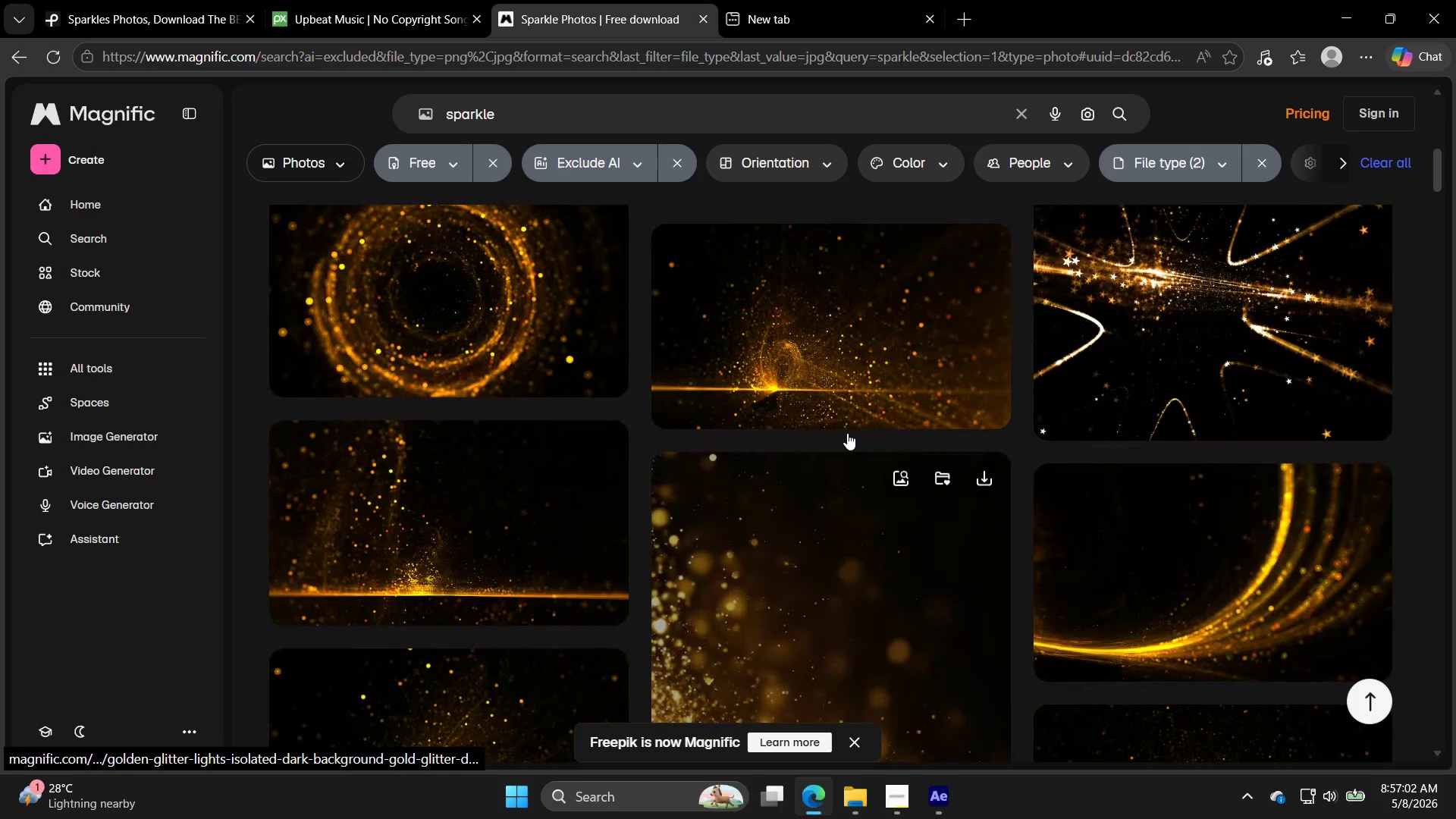 
scroll: coordinate [846, 435], scroll_direction: down, amount: 3.0
 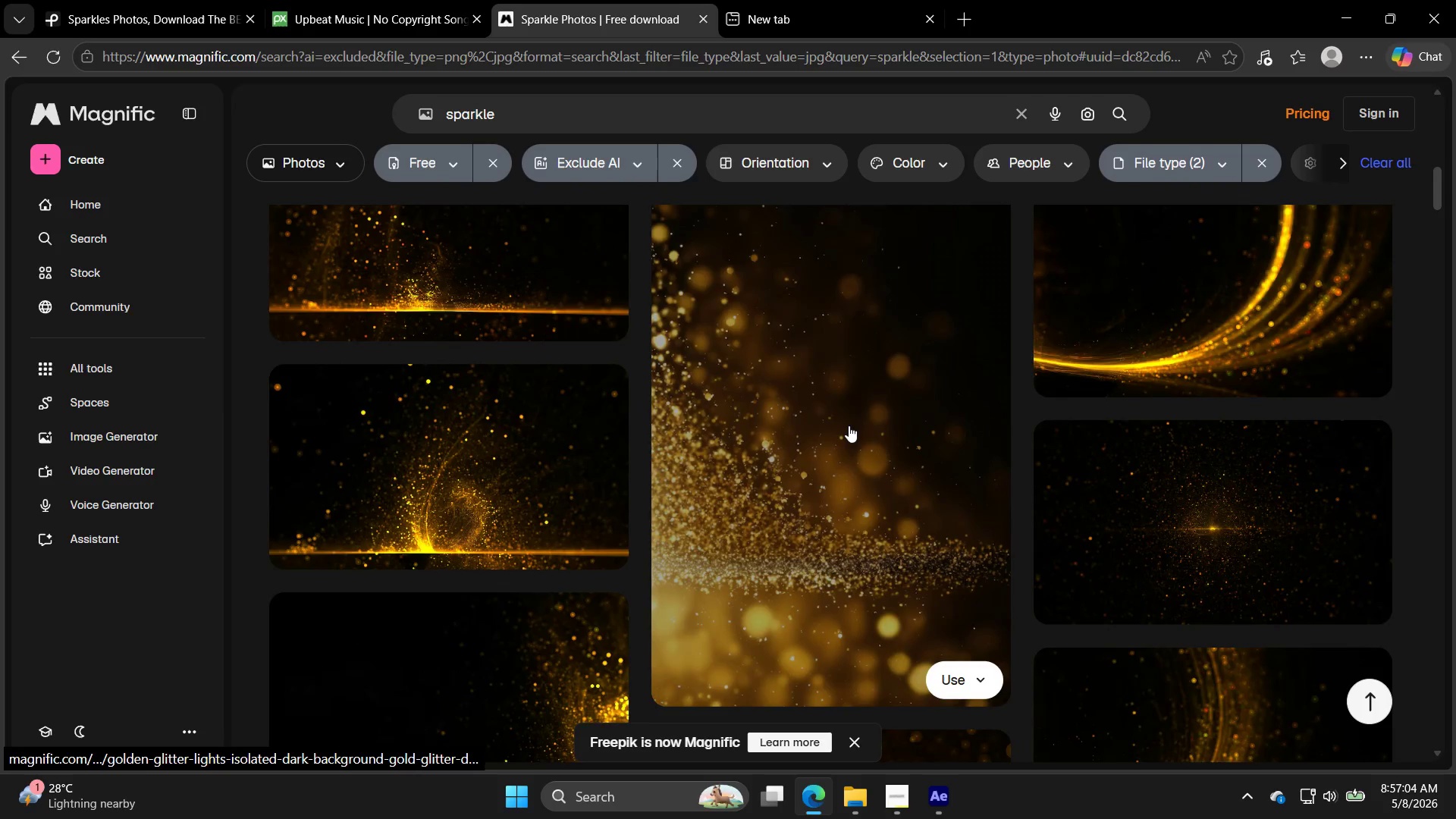 
scroll: coordinate [849, 425], scroll_direction: up, amount: 3.0
 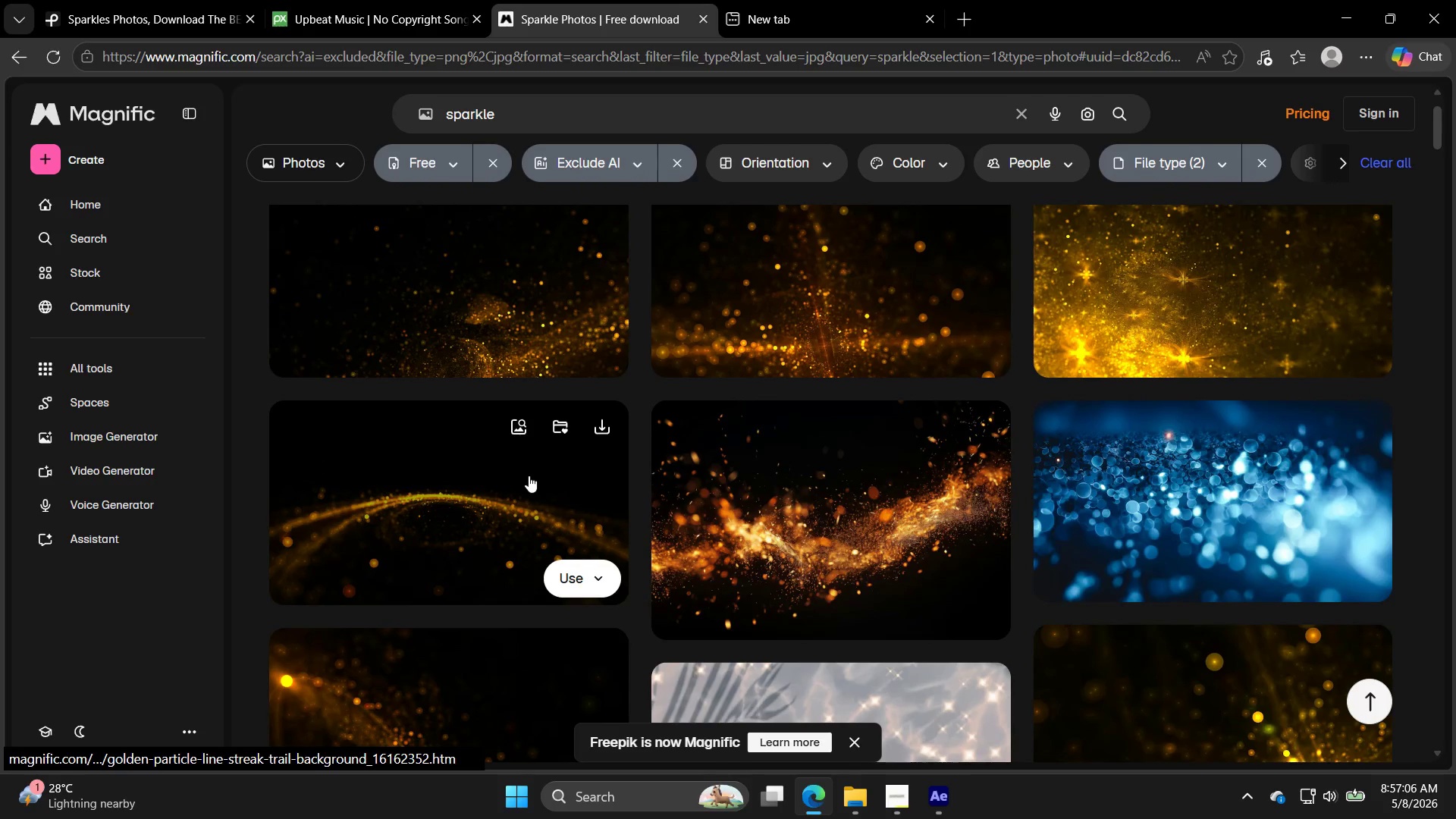 
left_click([529, 475])
 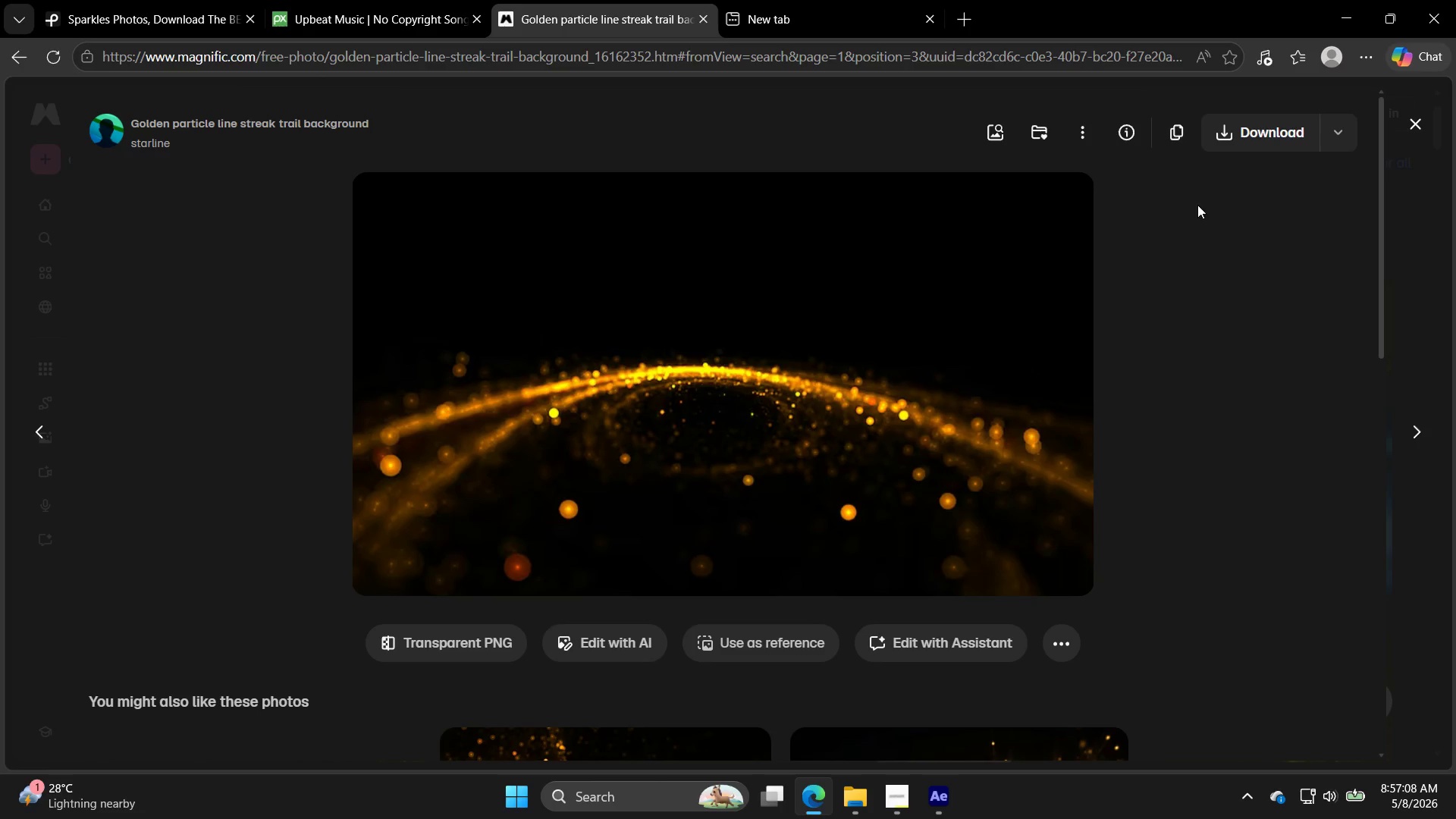 
left_click([1255, 130])
 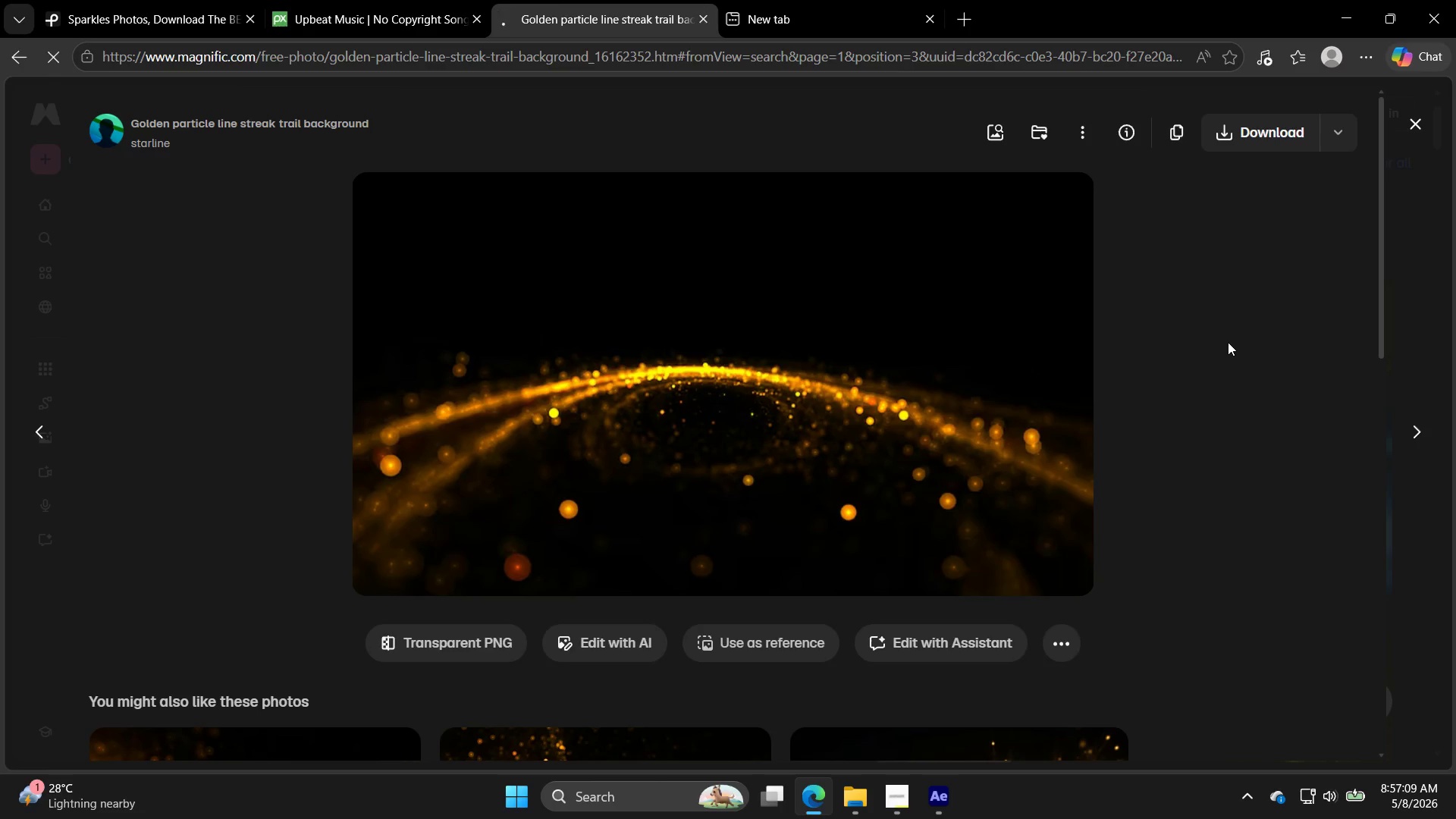 
key(Escape)
 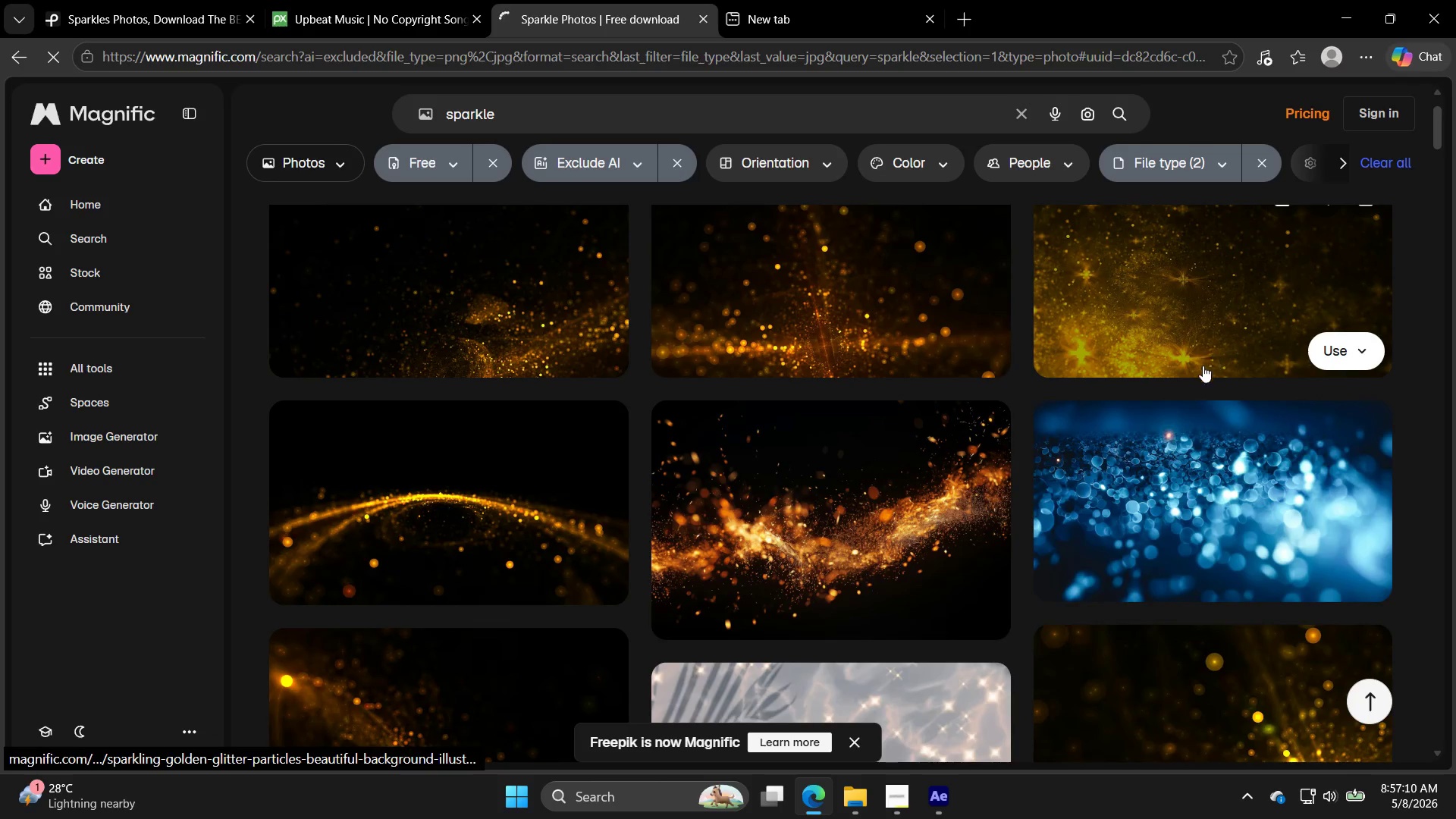 
scroll: coordinate [1084, 395], scroll_direction: up, amount: 4.0
 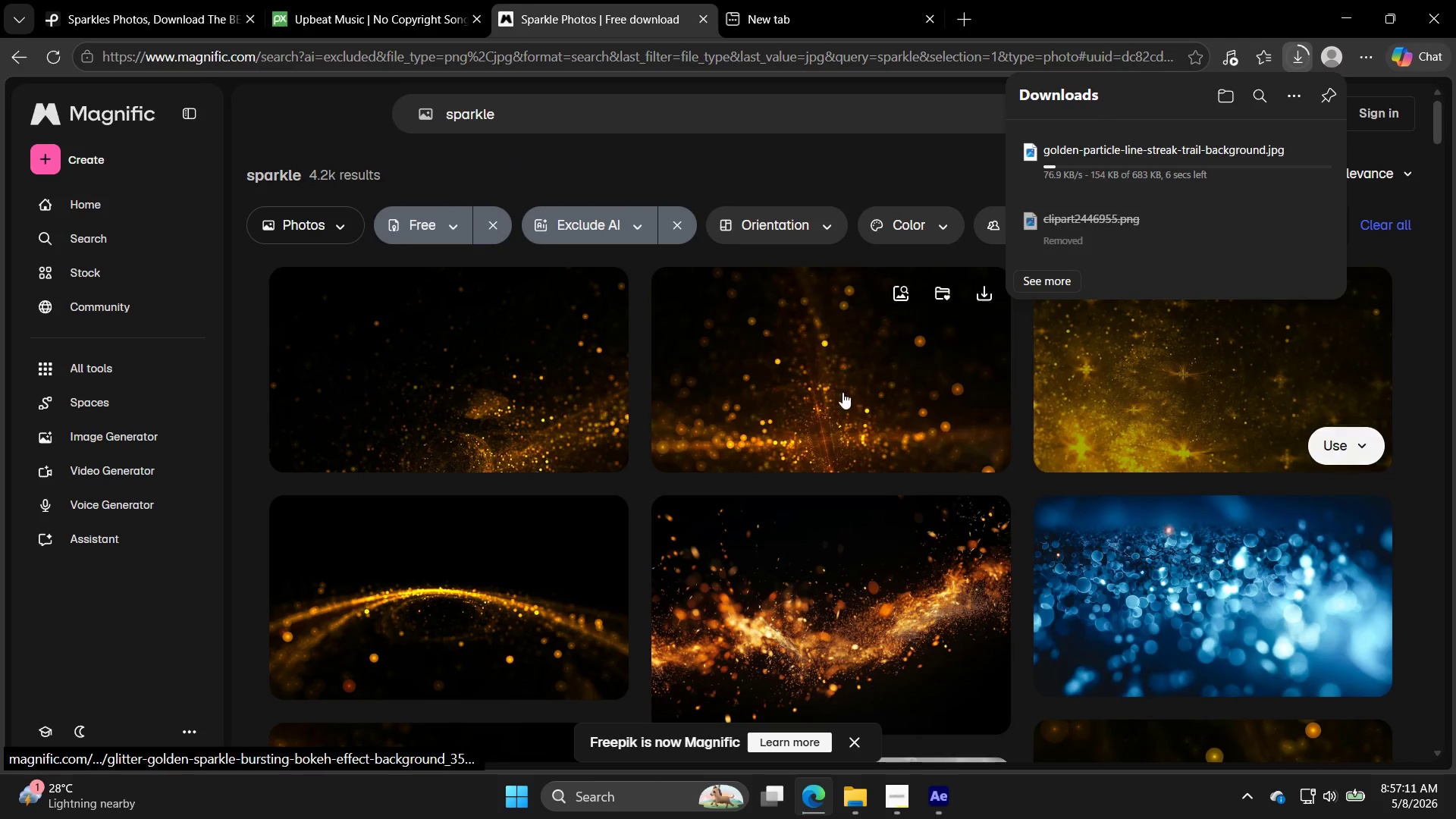 
left_click([544, 369])
 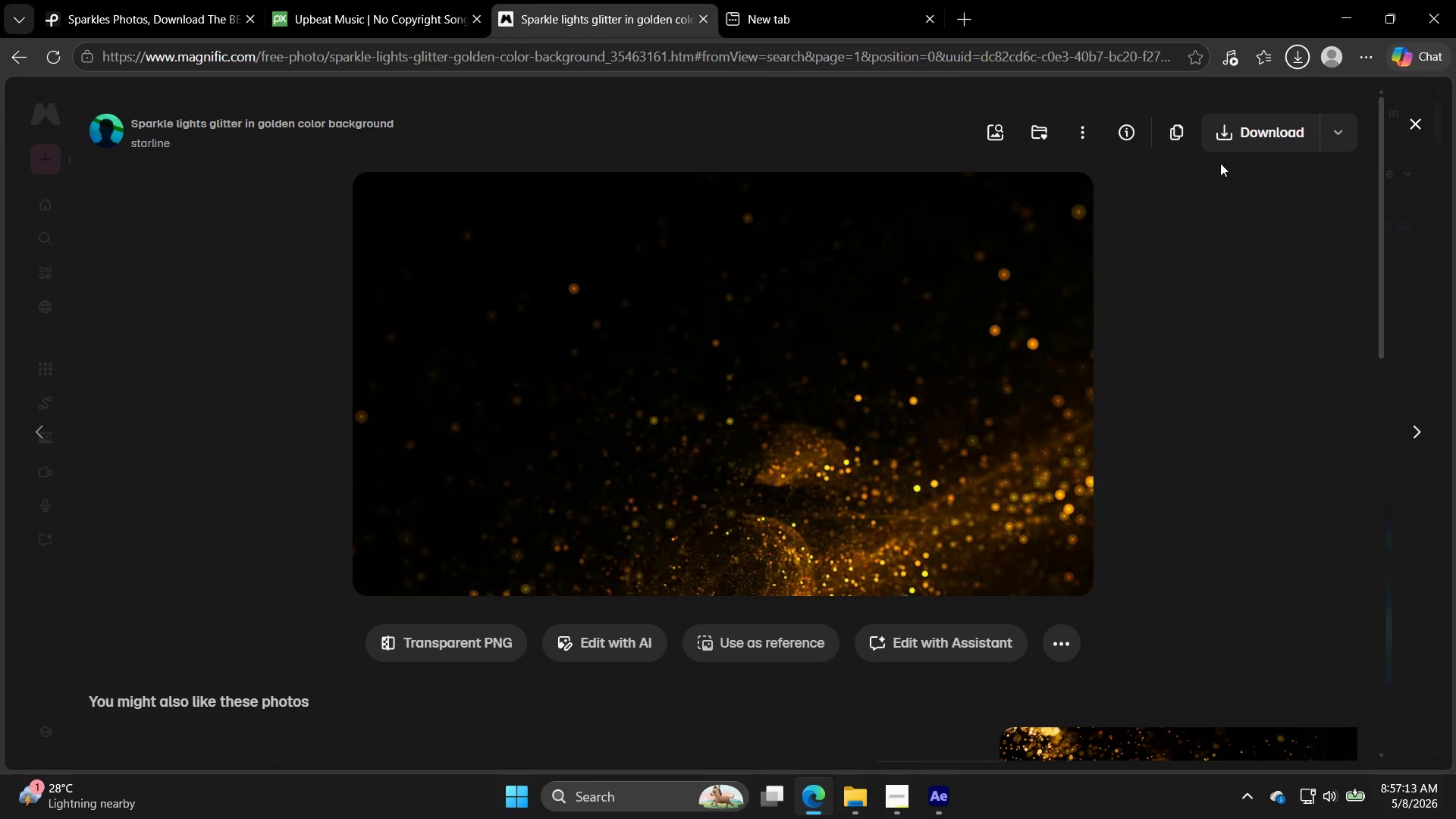 
left_click([1250, 124])
 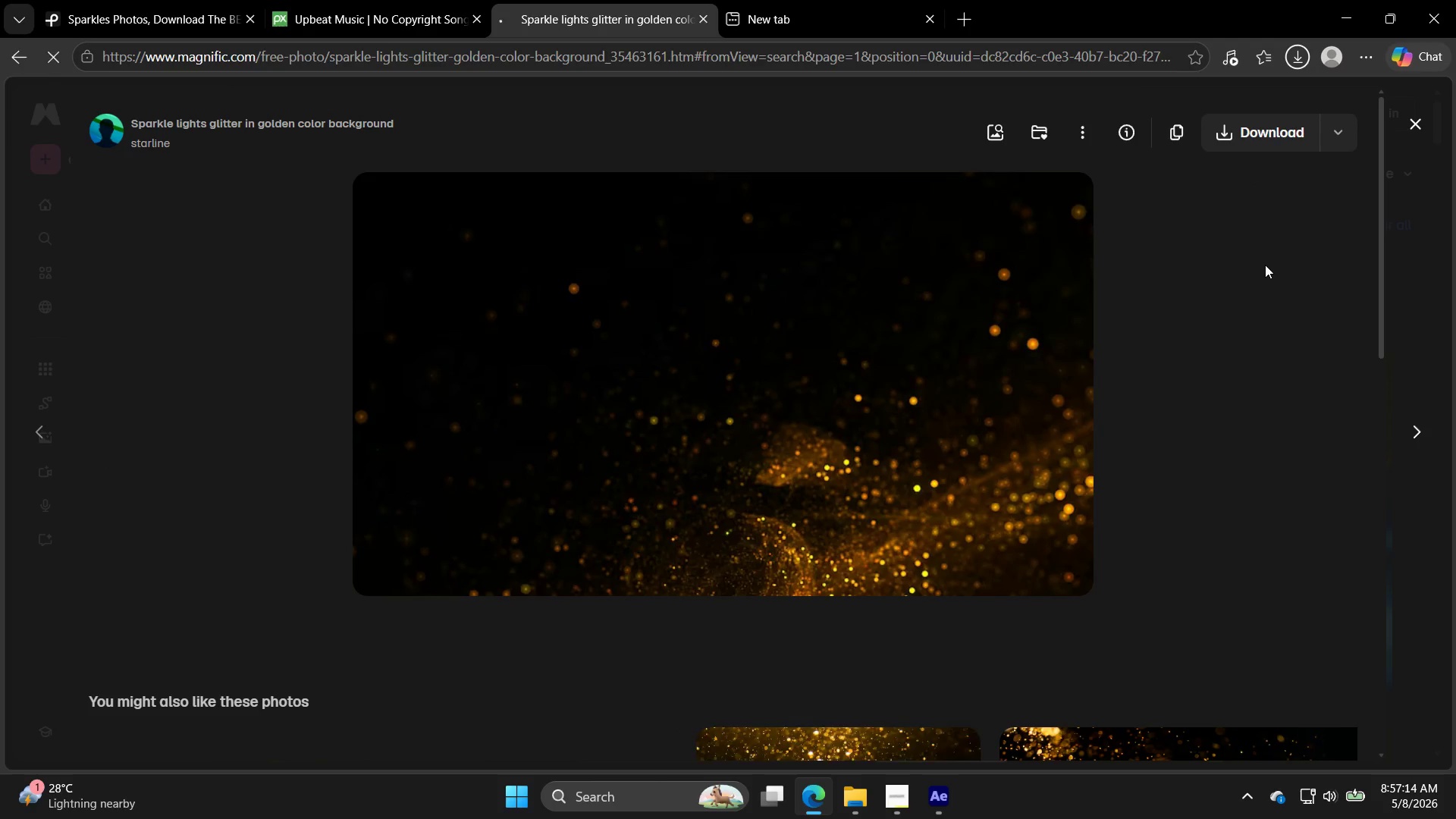 
key(Escape)
 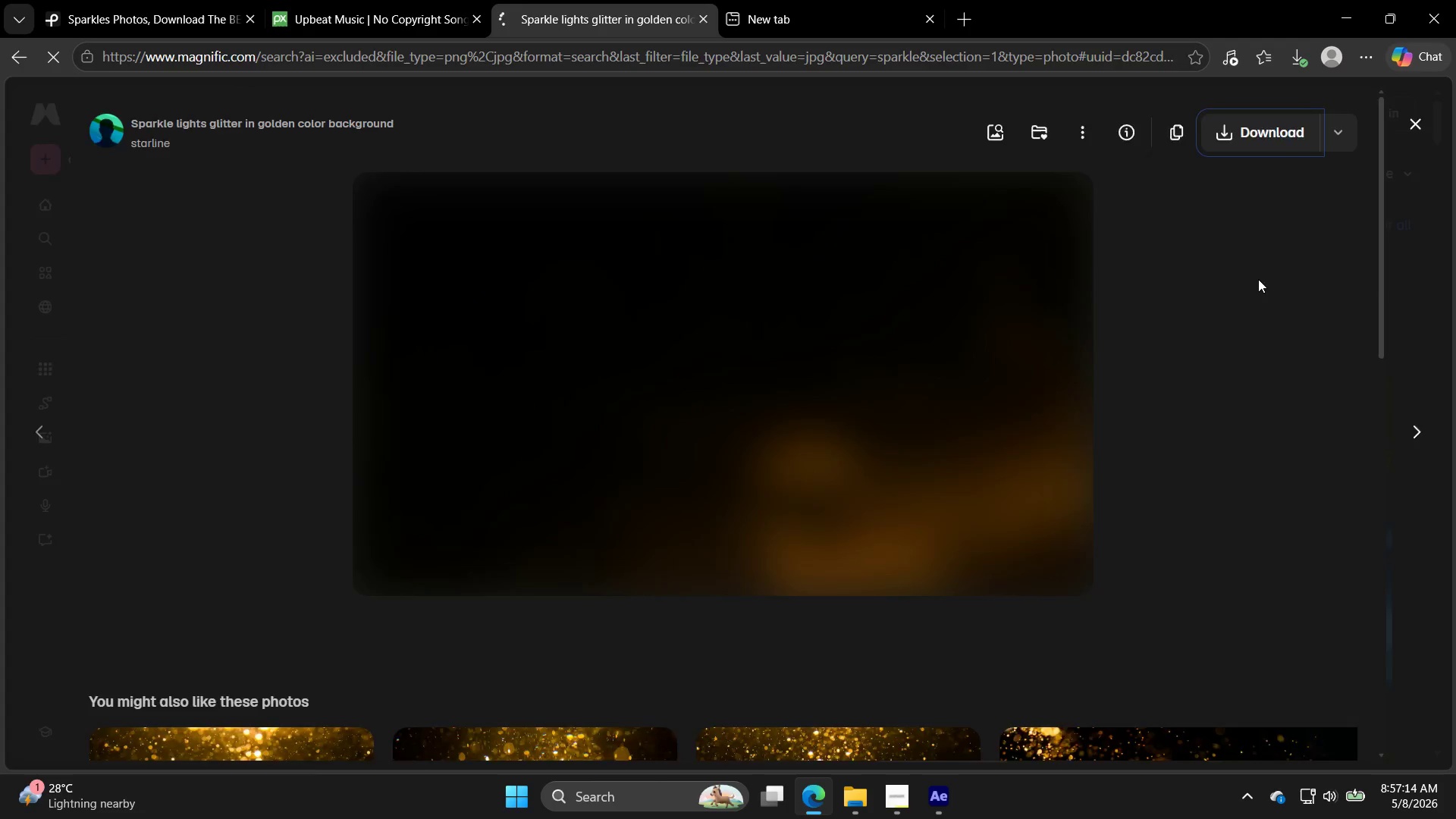 
key(Escape)
 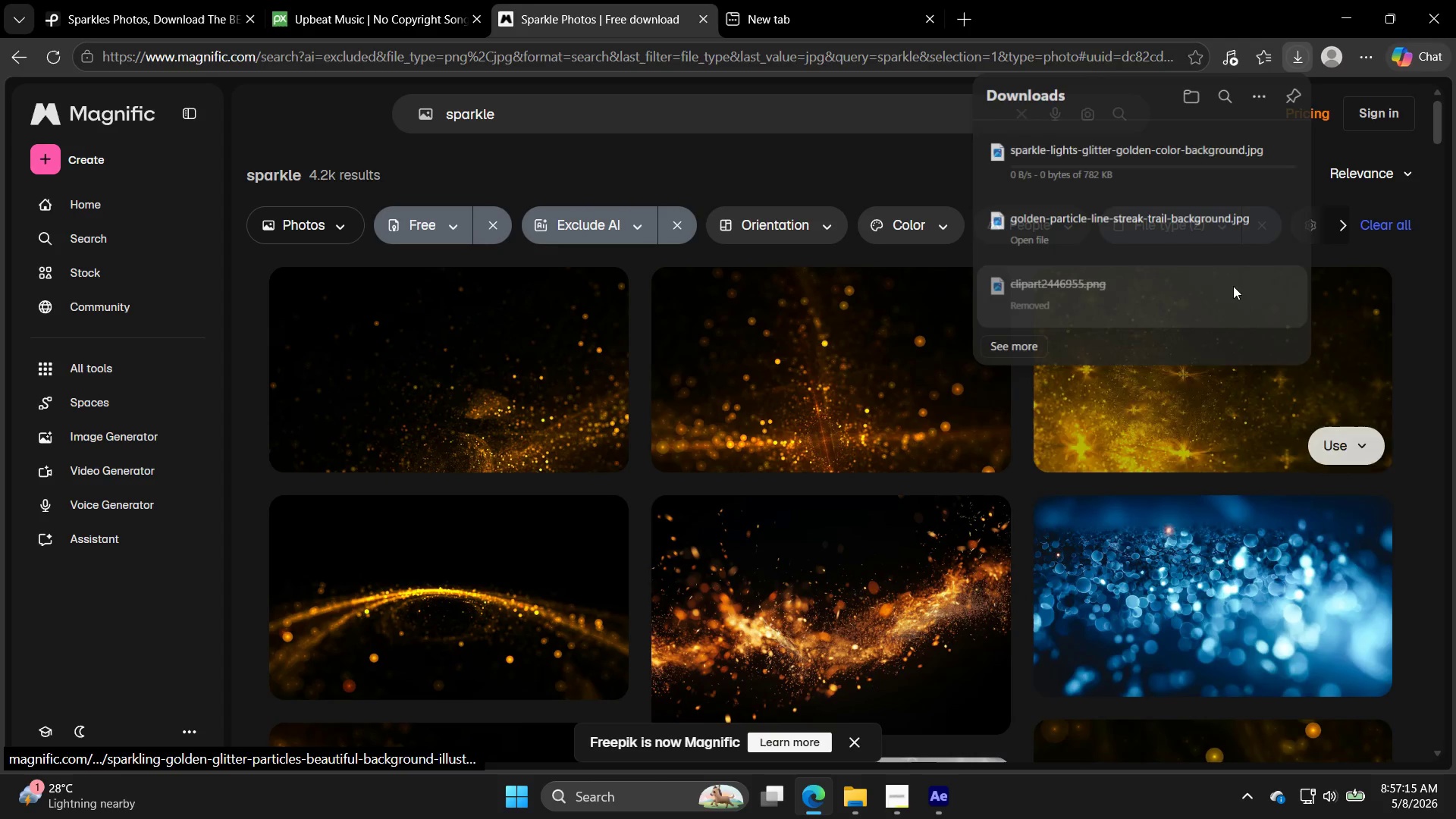 
key(Control+ControlLeft)
 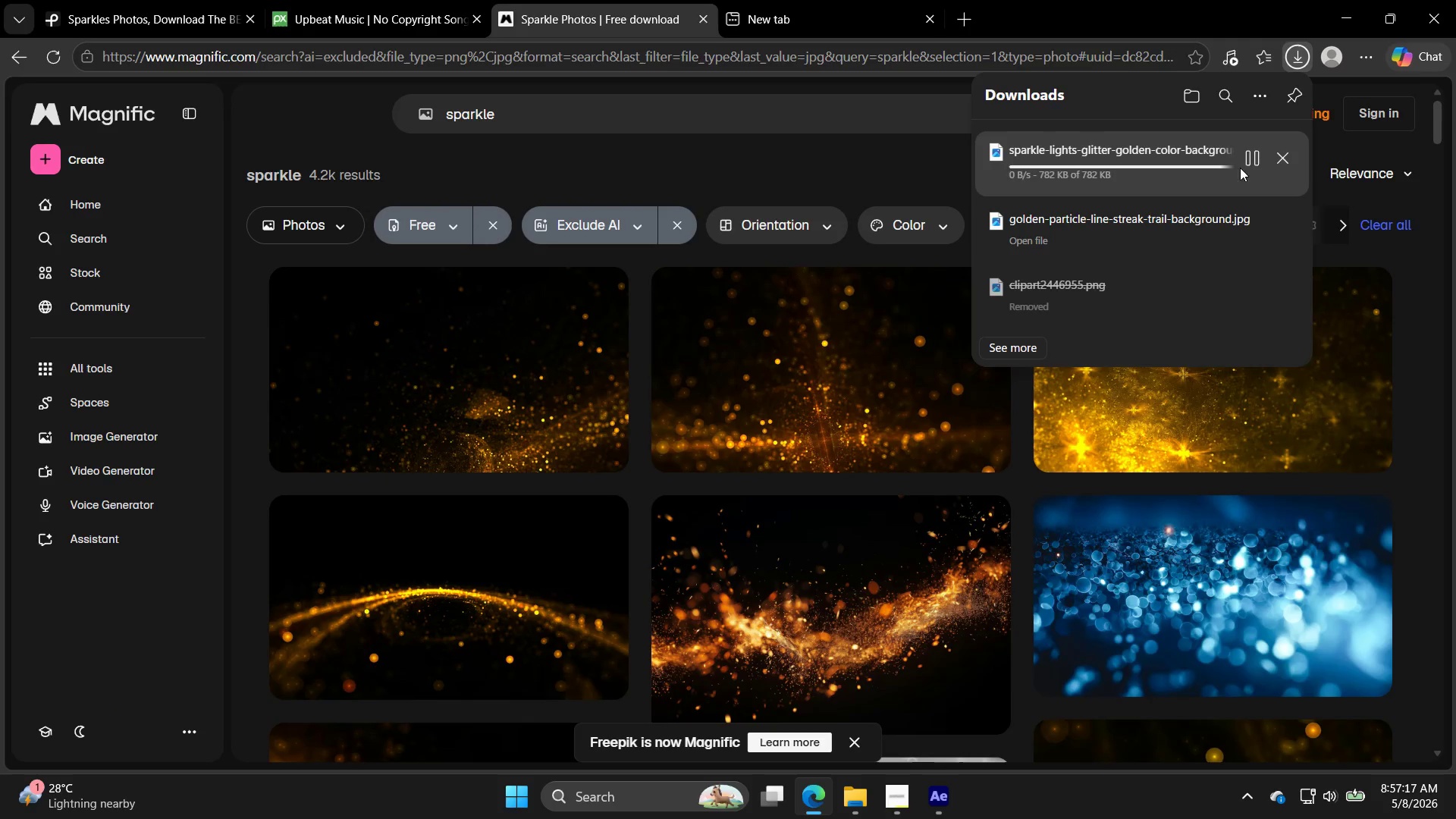 
left_click([1255, 158])
 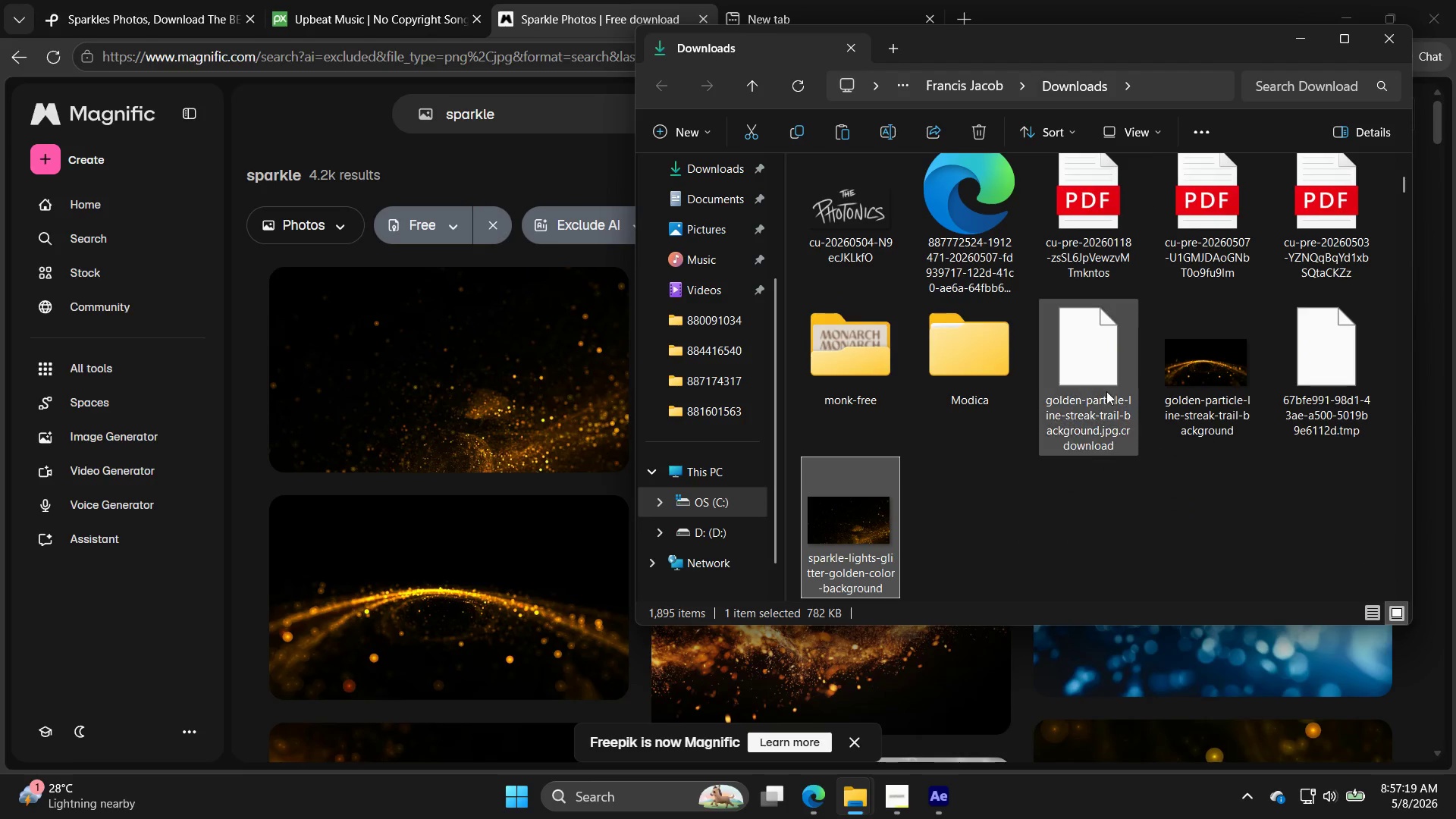 
key(Control+X)
 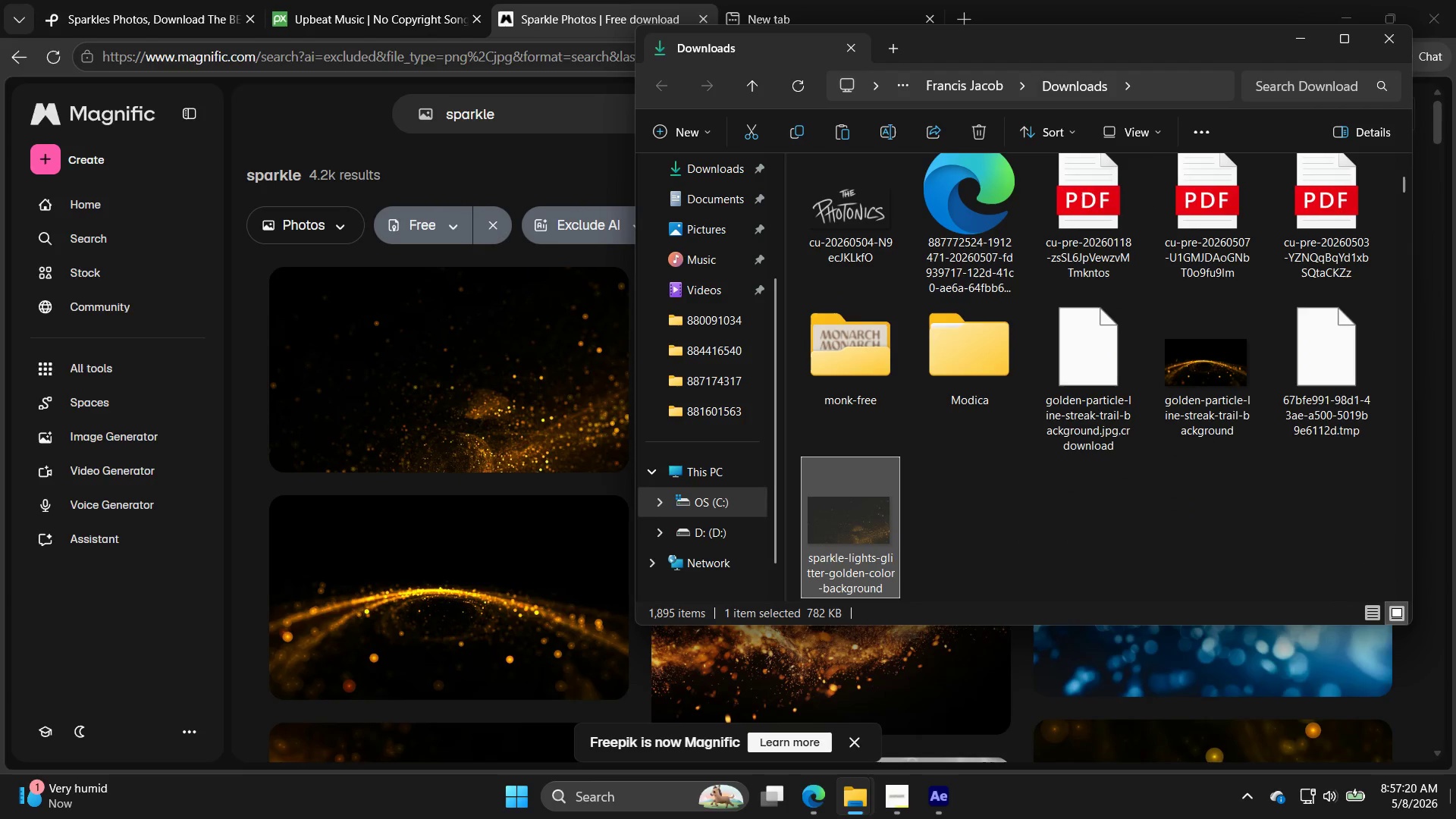 
left_click([1455, 818])
 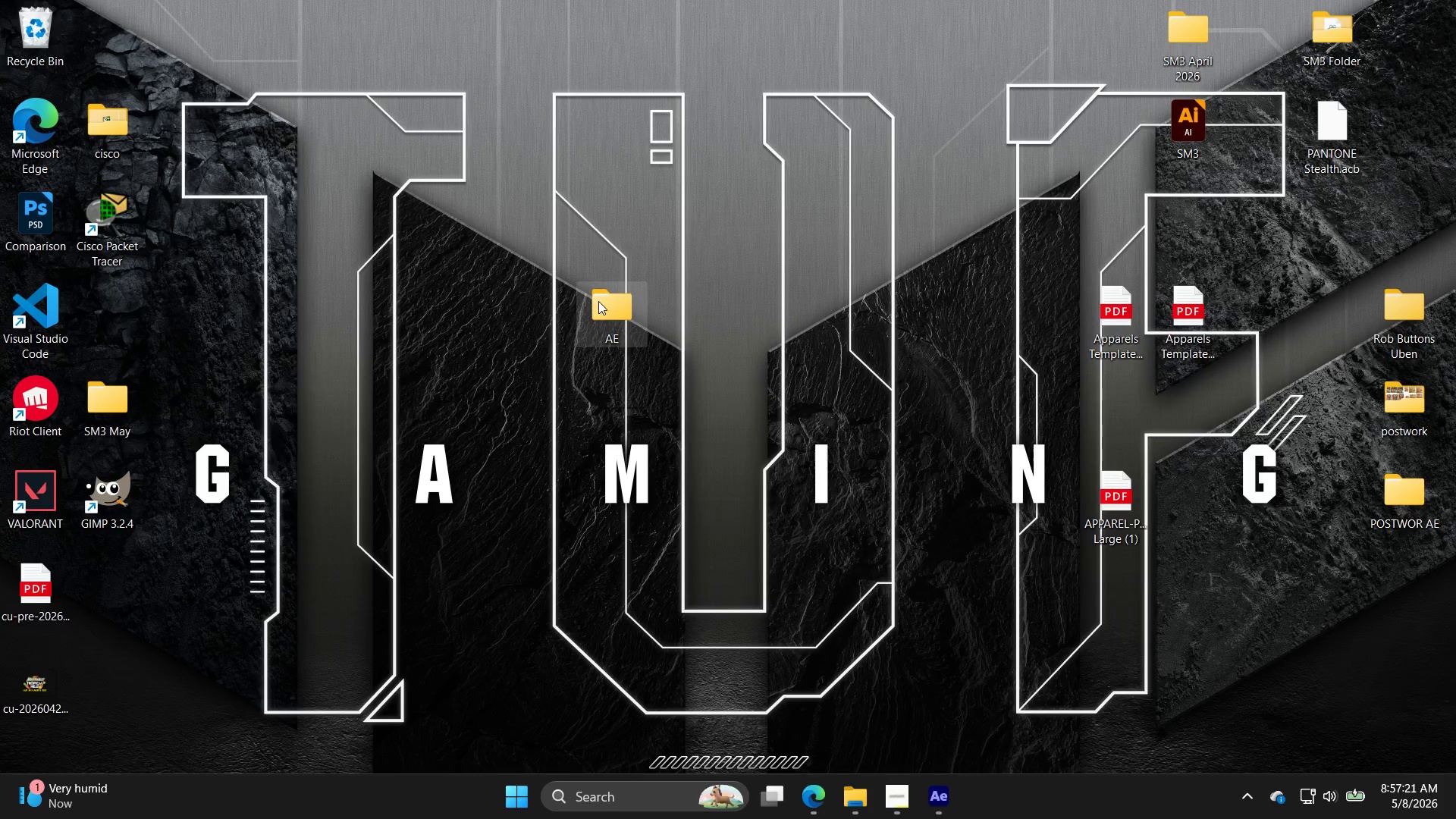 
double_click([608, 313])
 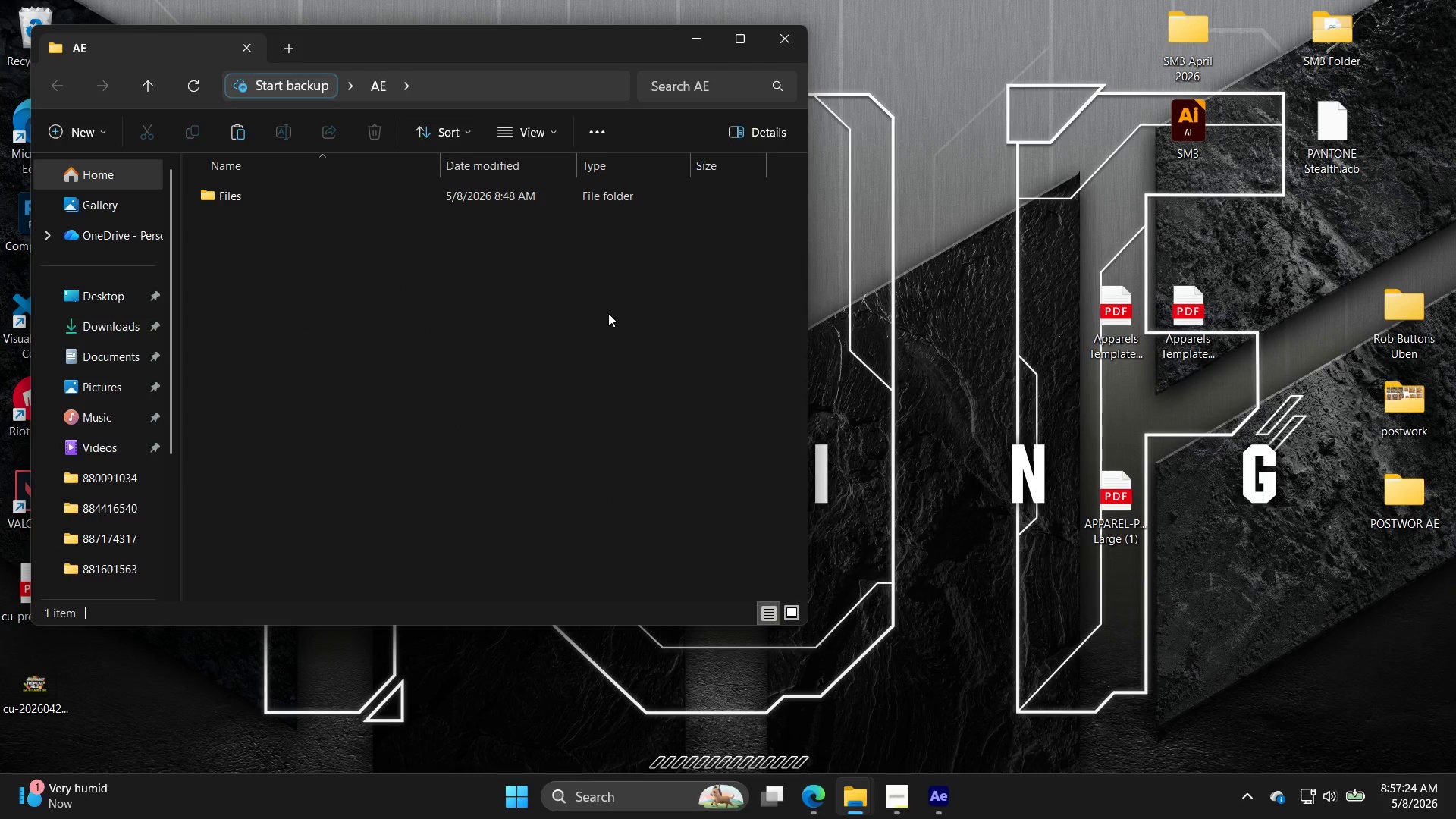 
double_click([318, 196])
 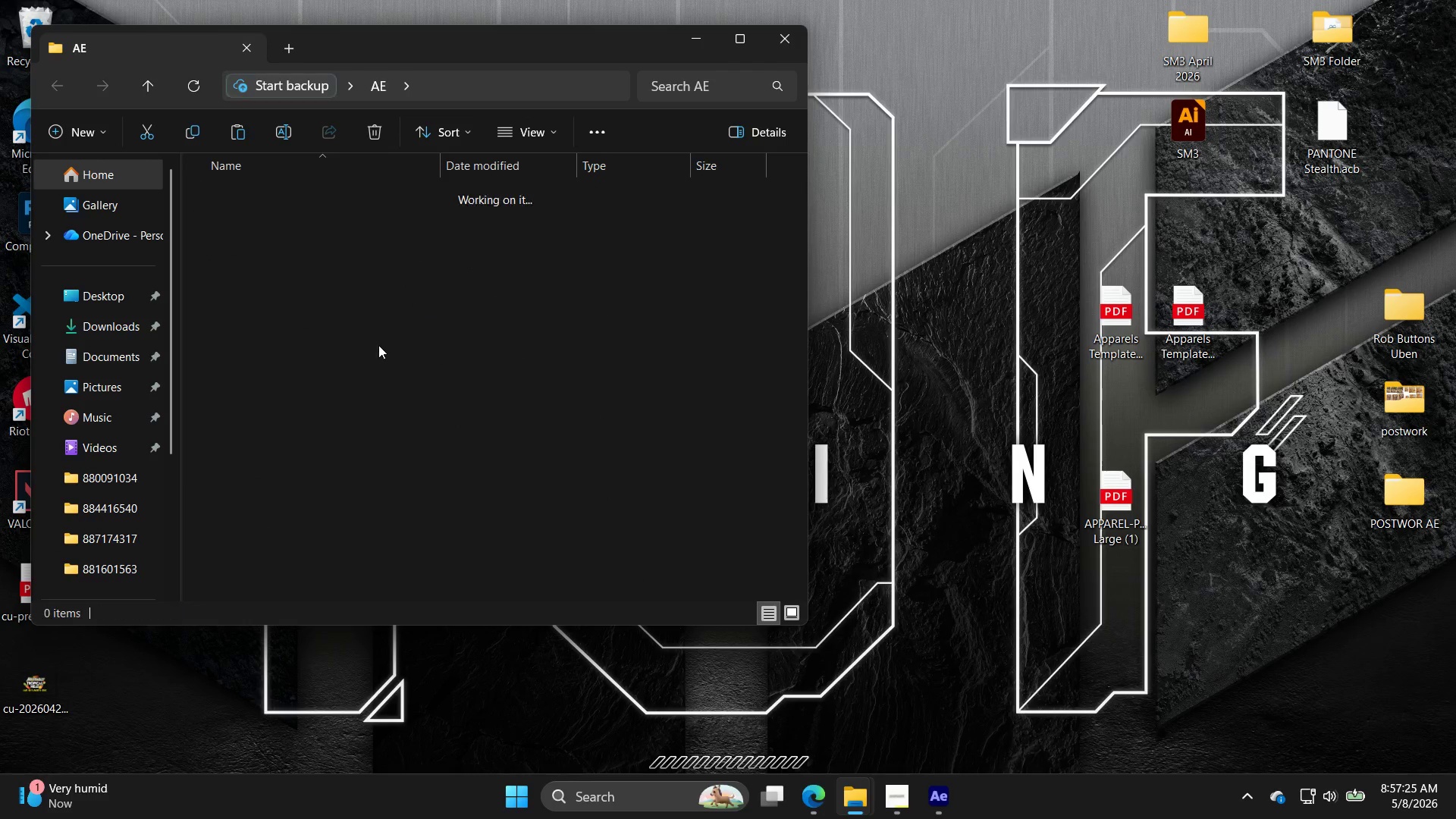 
key(Control+V)
 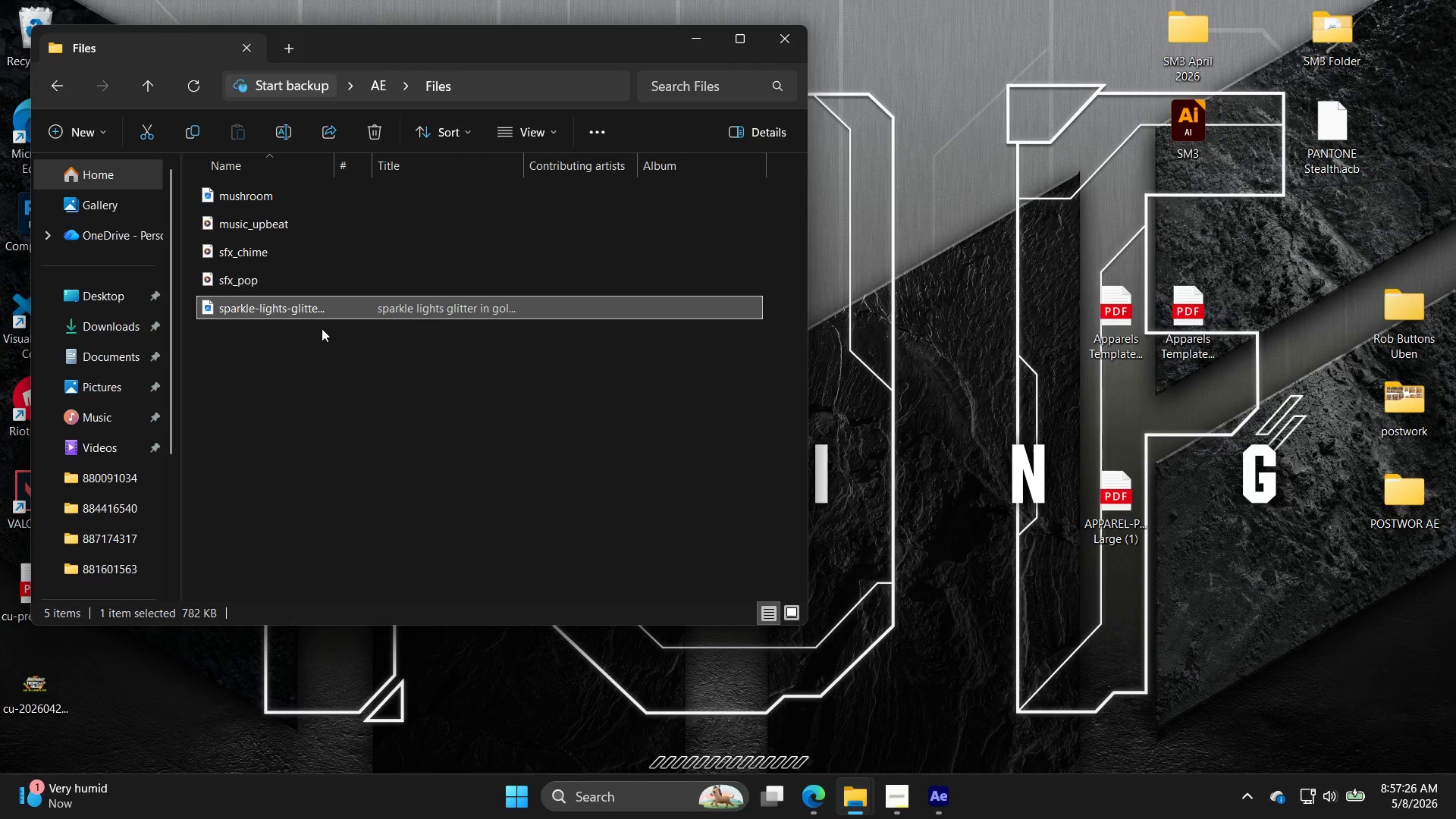 
right_click([329, 305])
 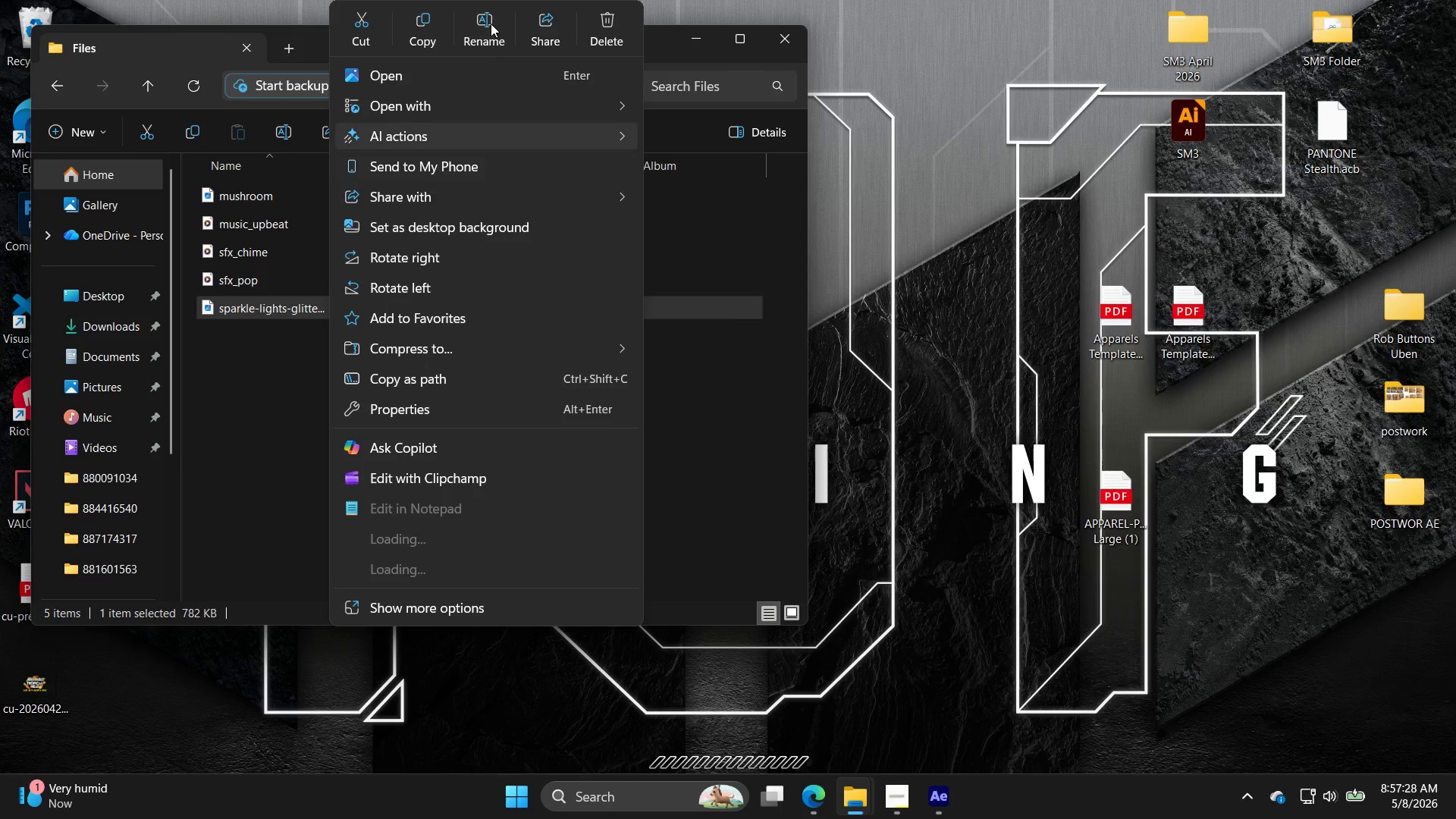 
left_click([489, 26])
 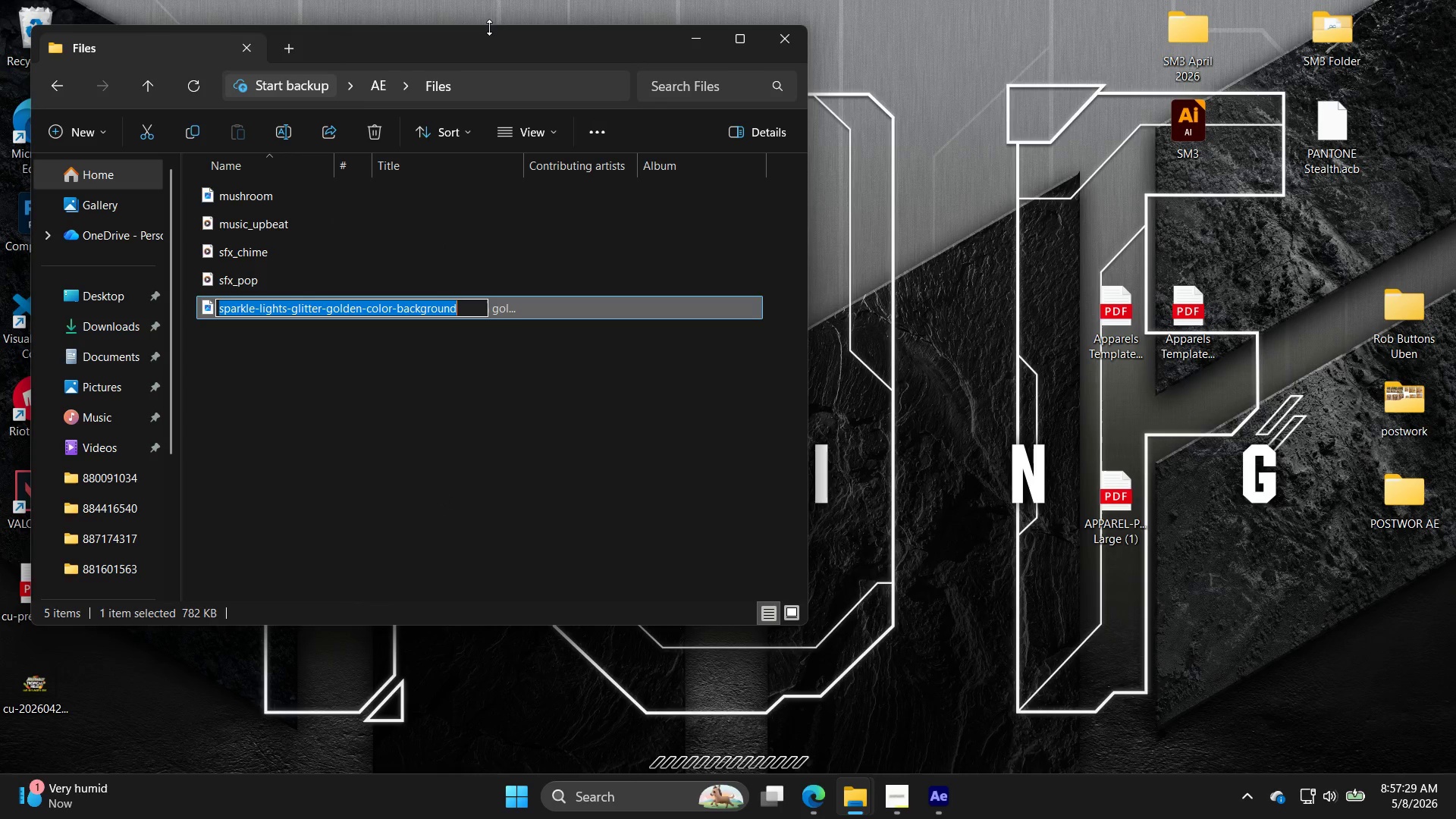 
type(Sparkle)
 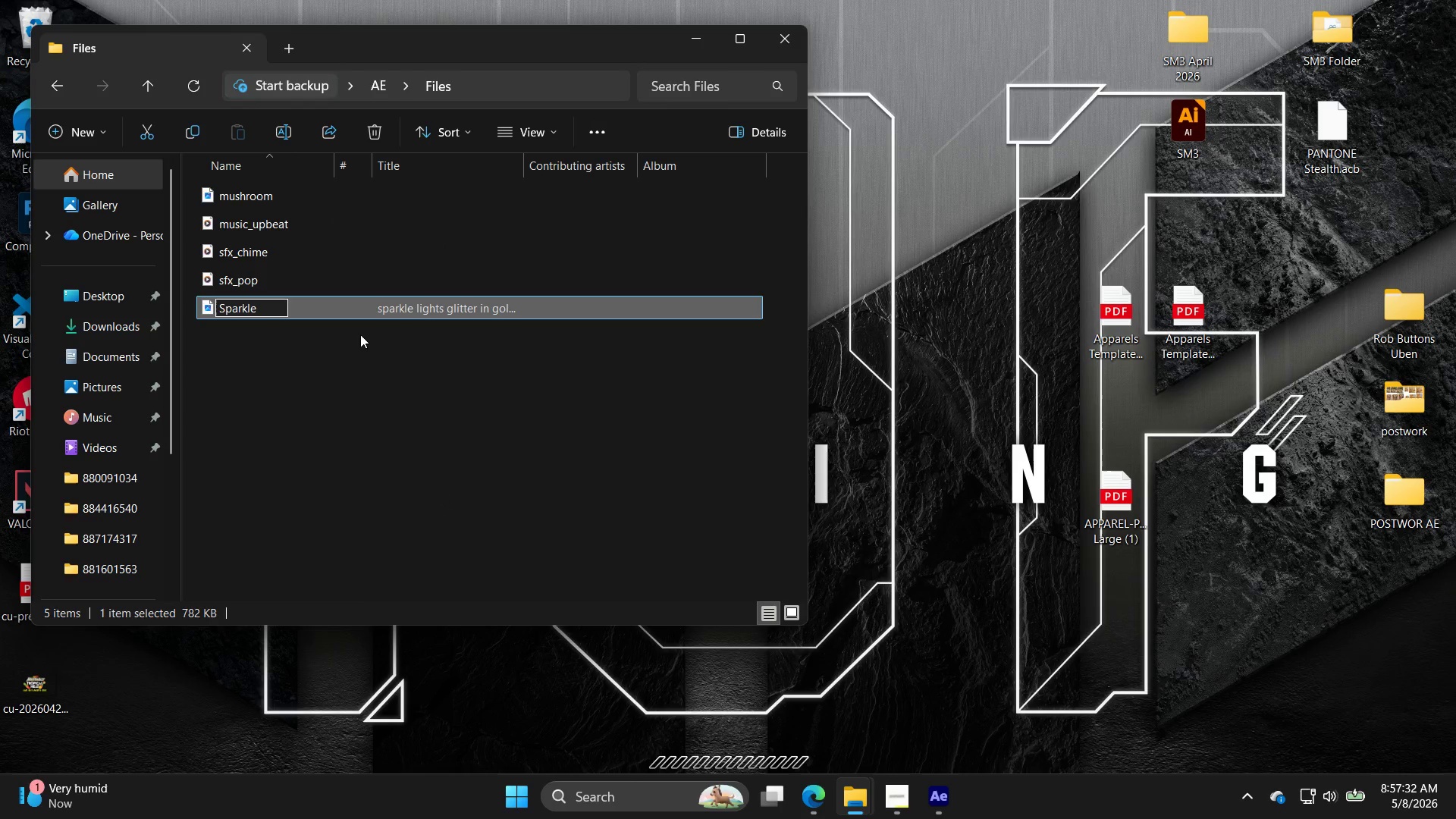 
double_click([282, 304])
 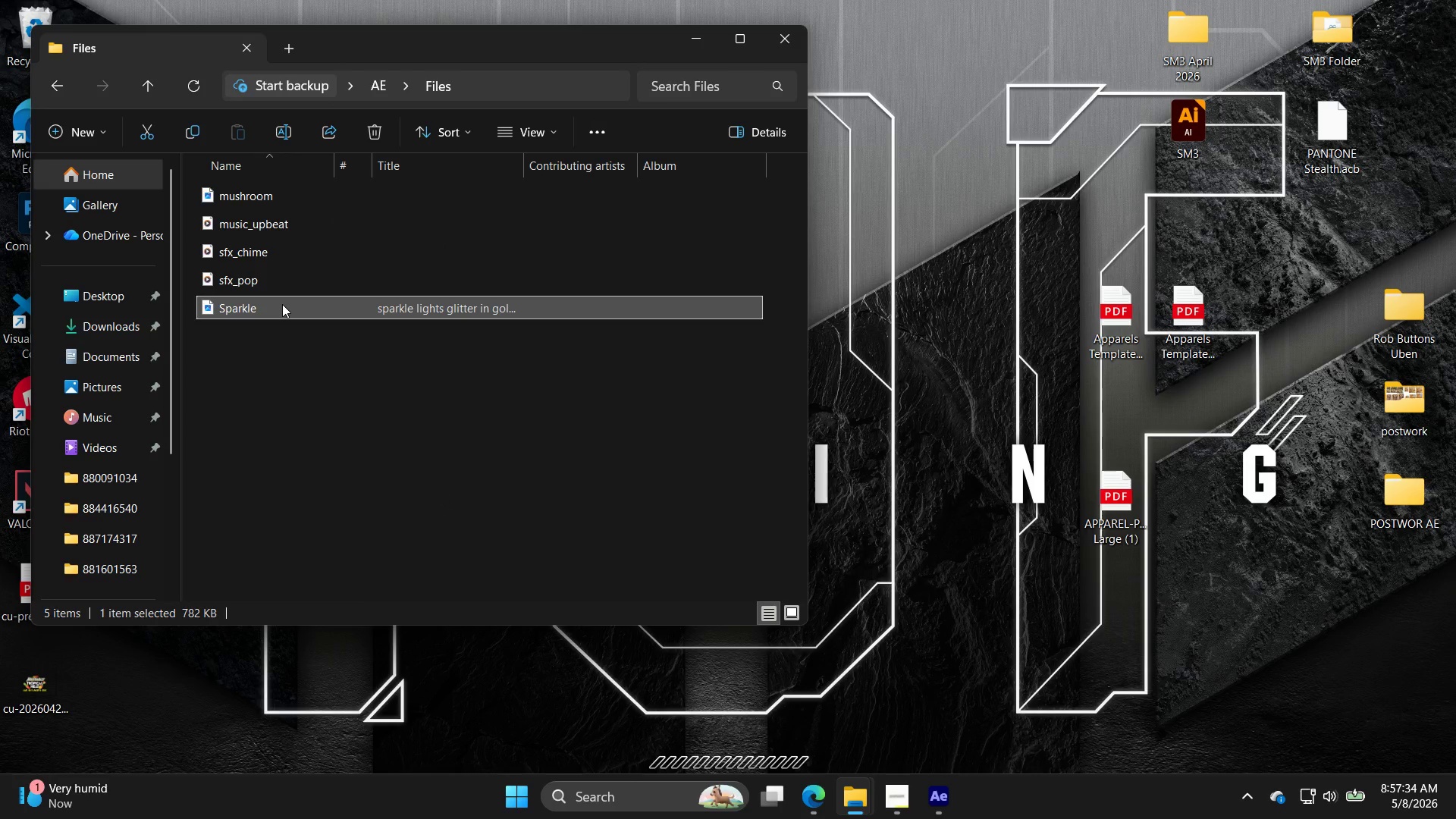 
left_click([282, 304])
 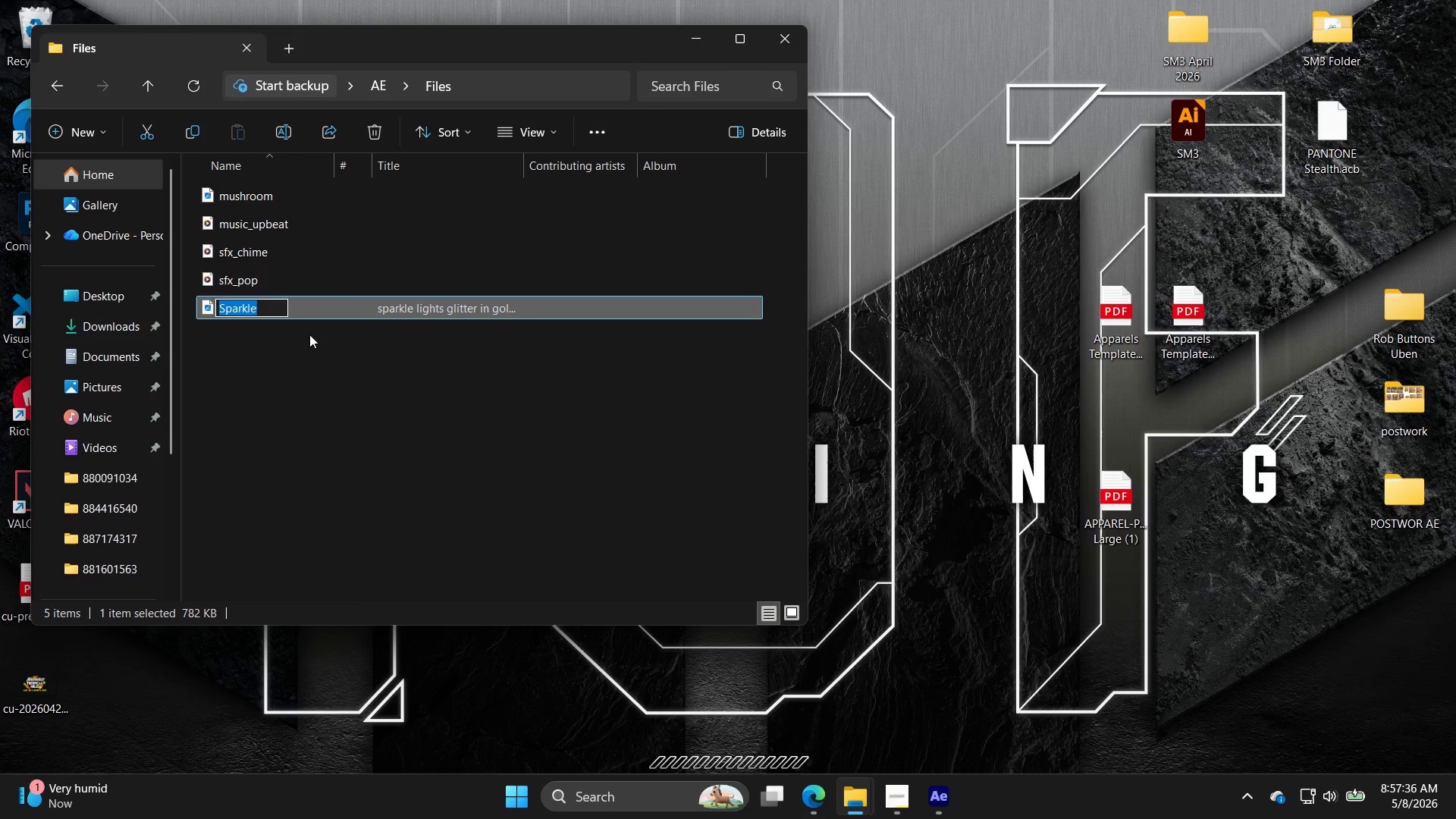 
double_click([287, 309])
 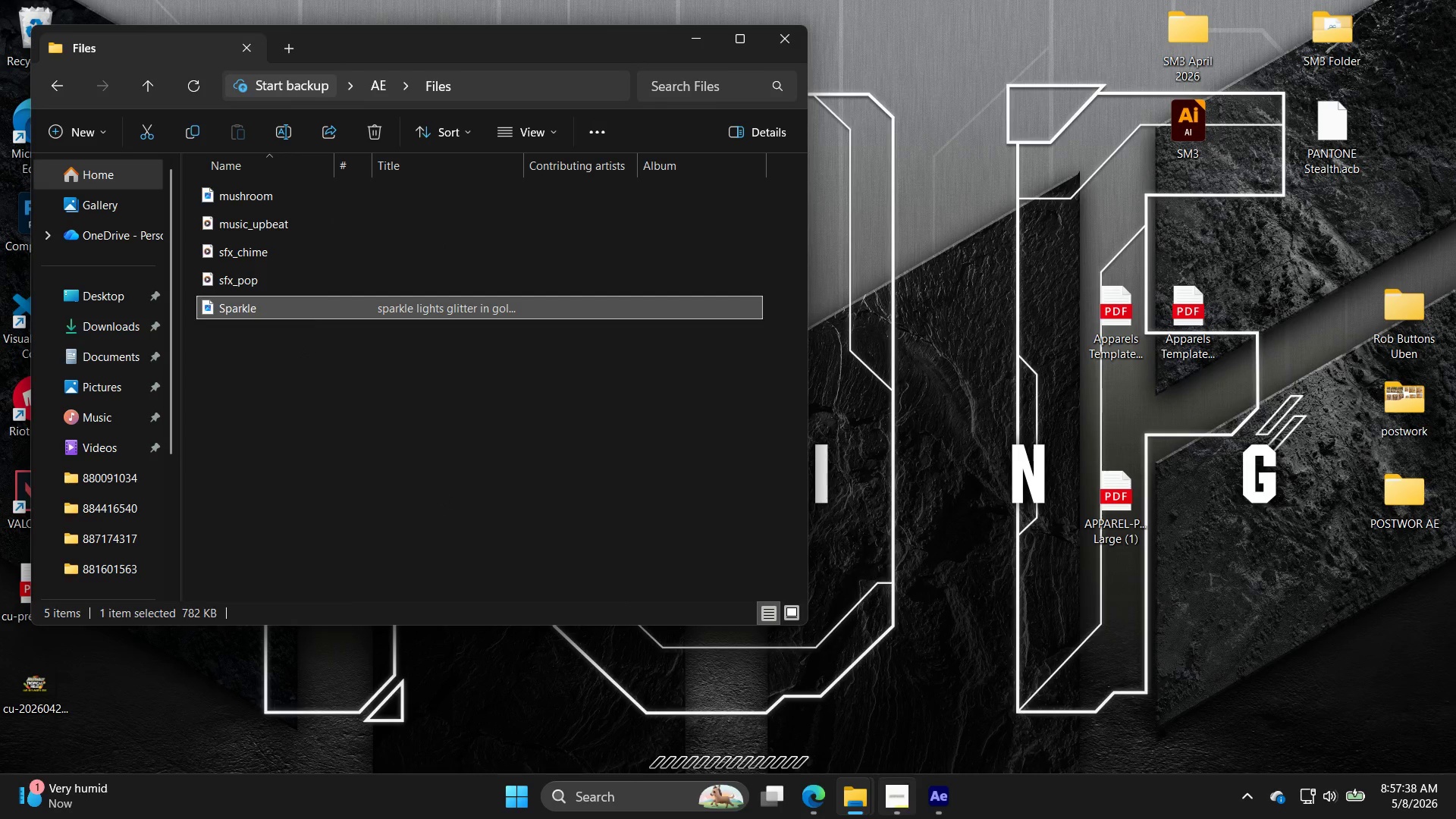 
double_click([961, 801])
 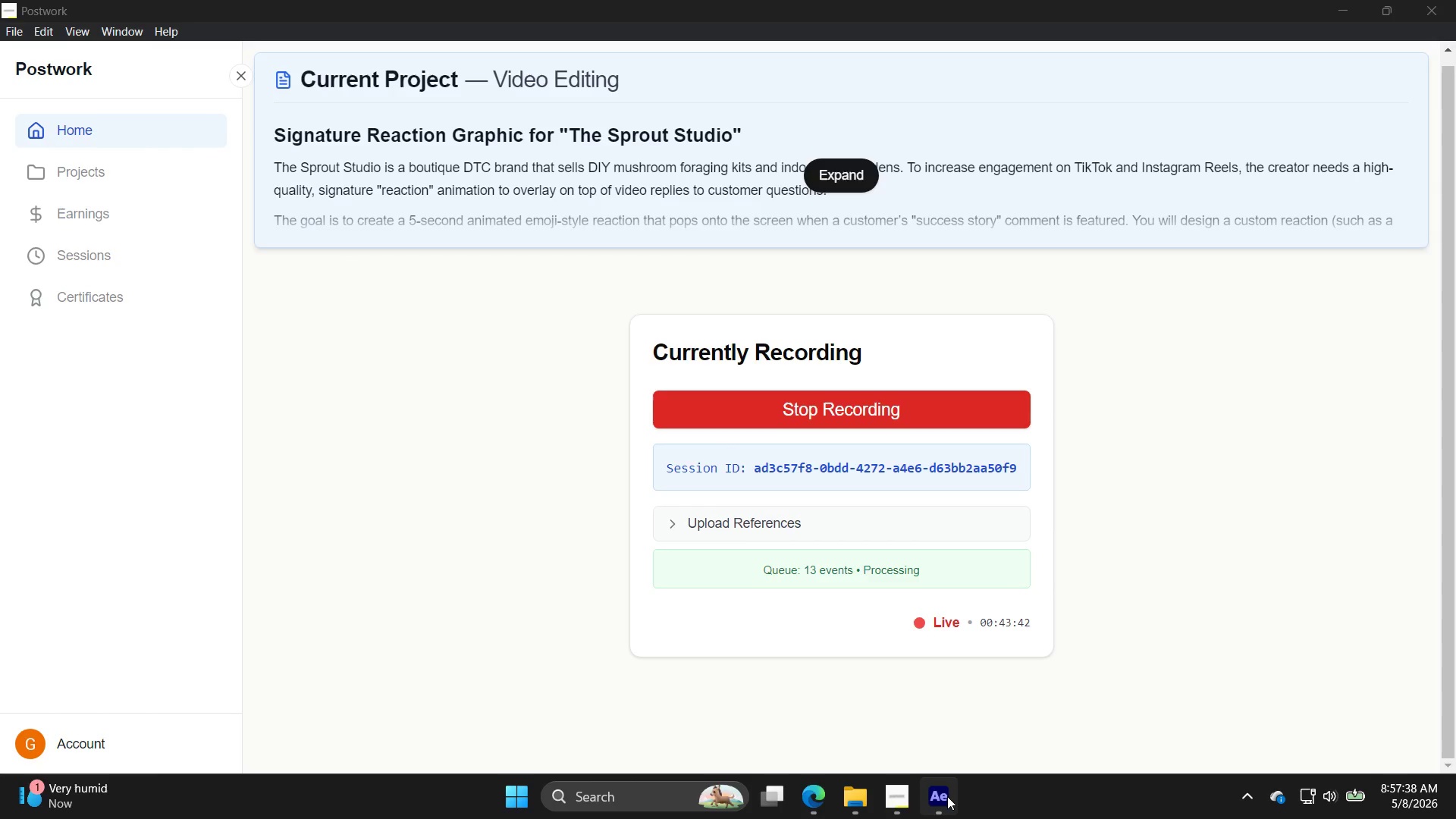 
triple_click([941, 793])
 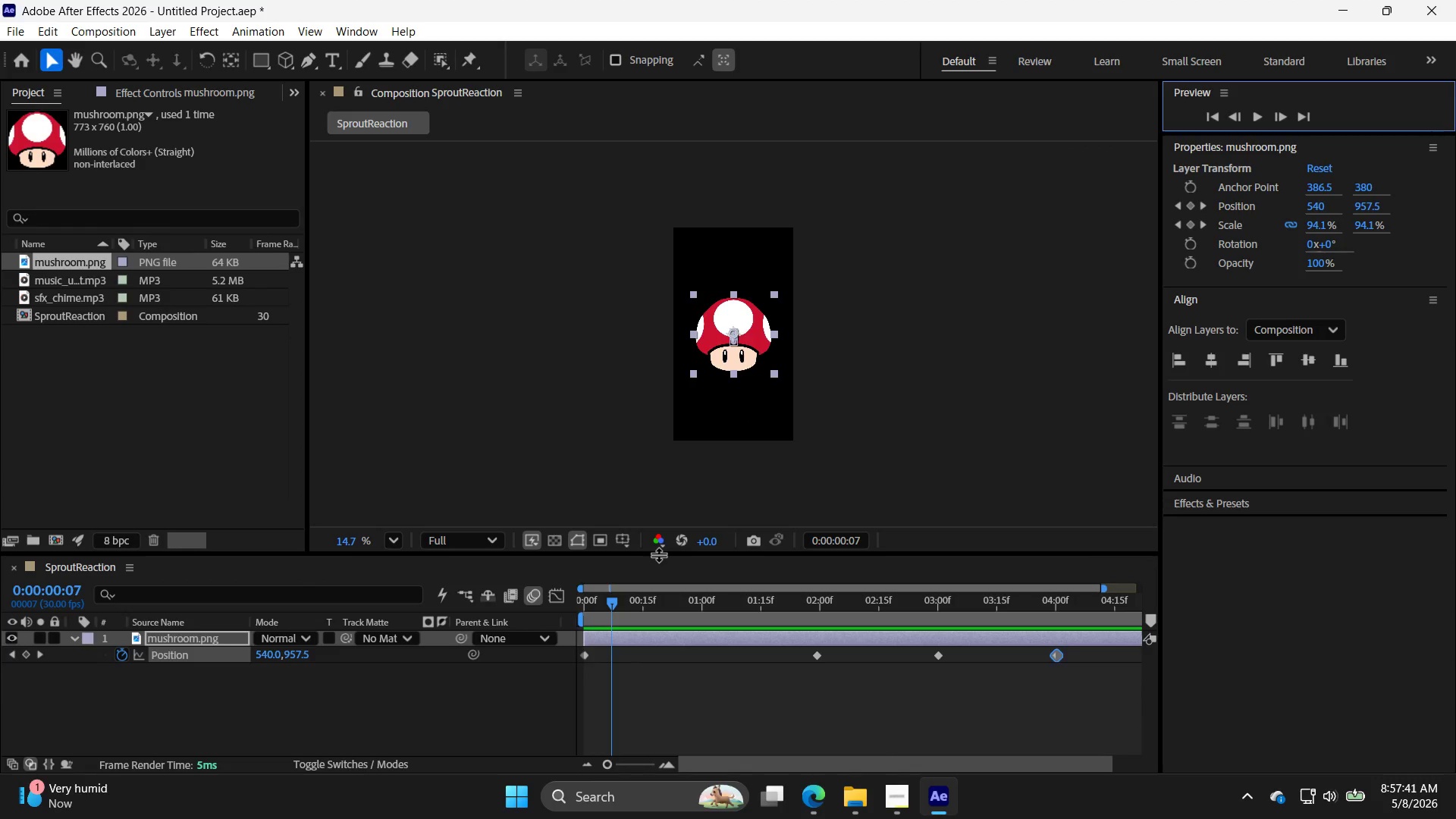 
key(Control+I)
 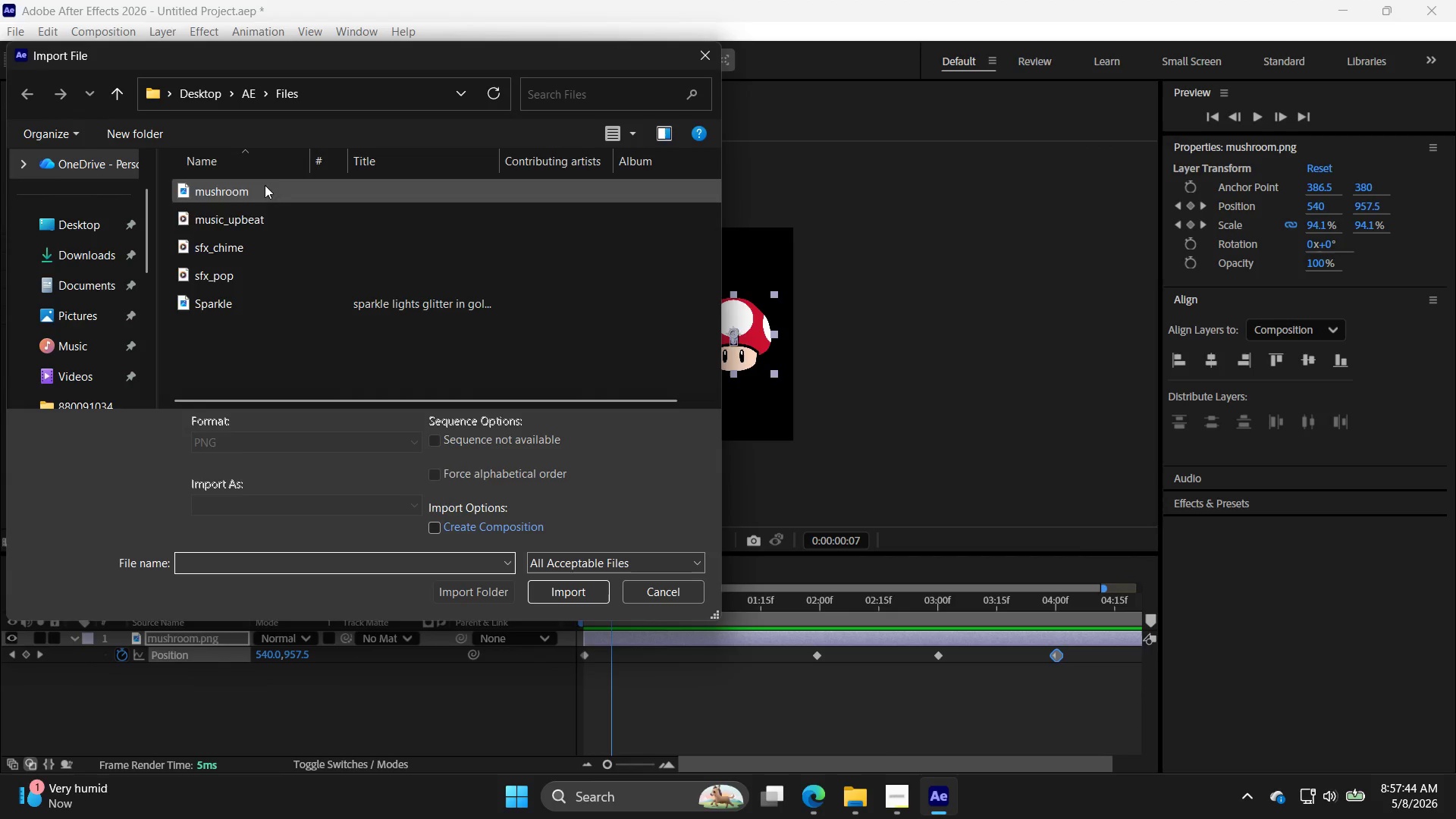 
double_click([247, 299])
 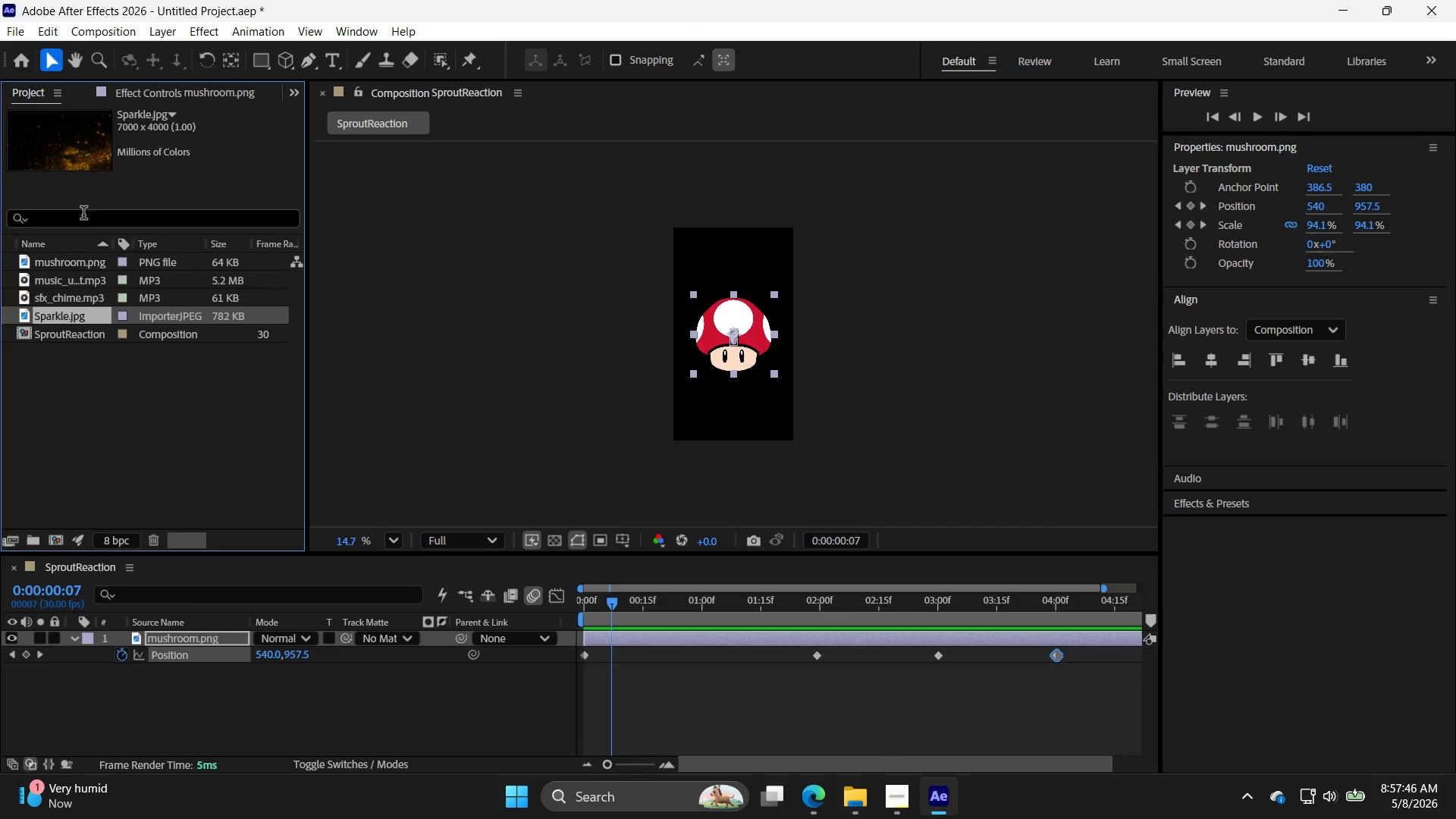 
left_click_drag(start_coordinate=[85, 312], to_coordinate=[650, 627])
 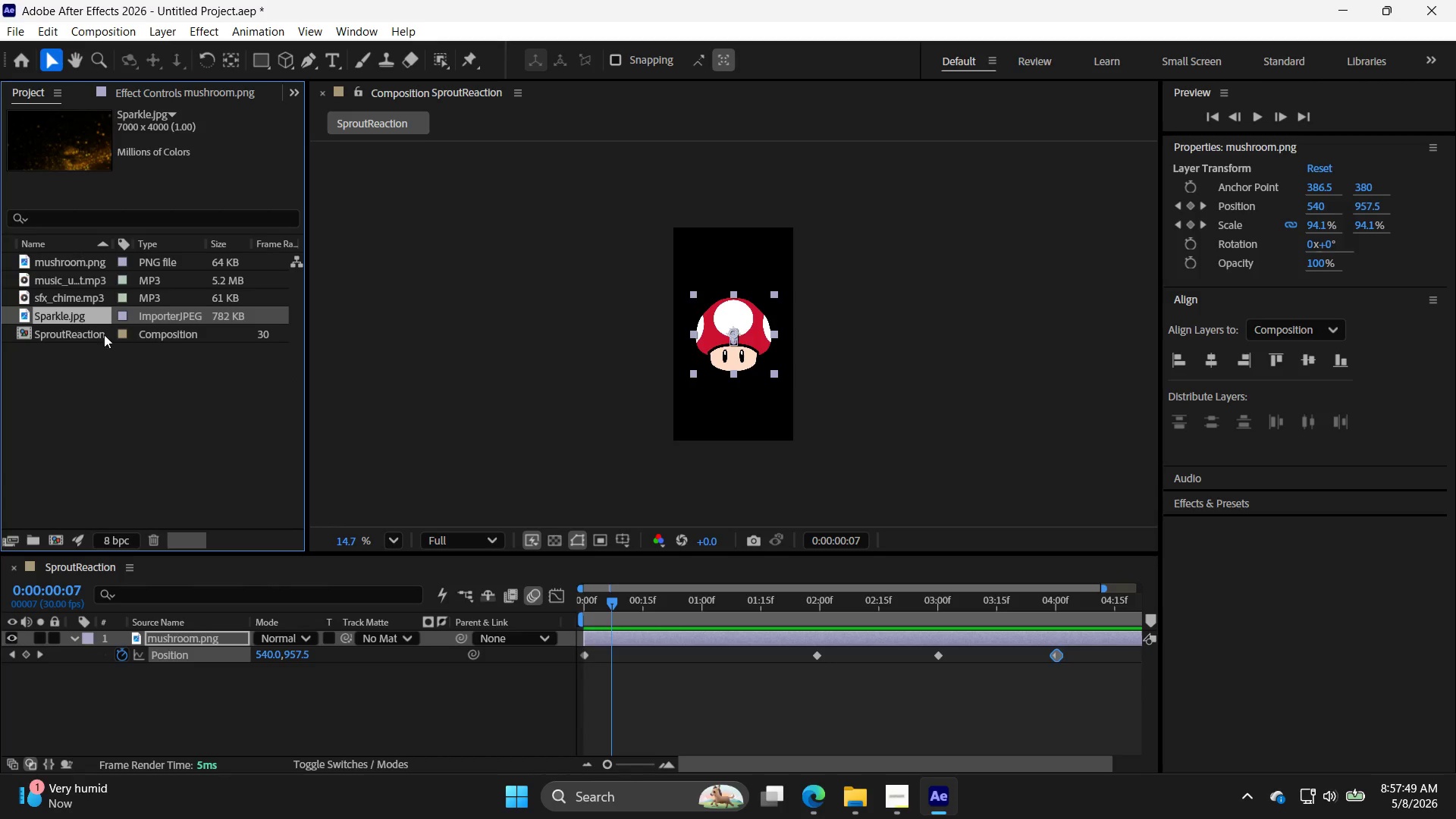 
left_click_drag(start_coordinate=[61, 315], to_coordinate=[587, 631])
 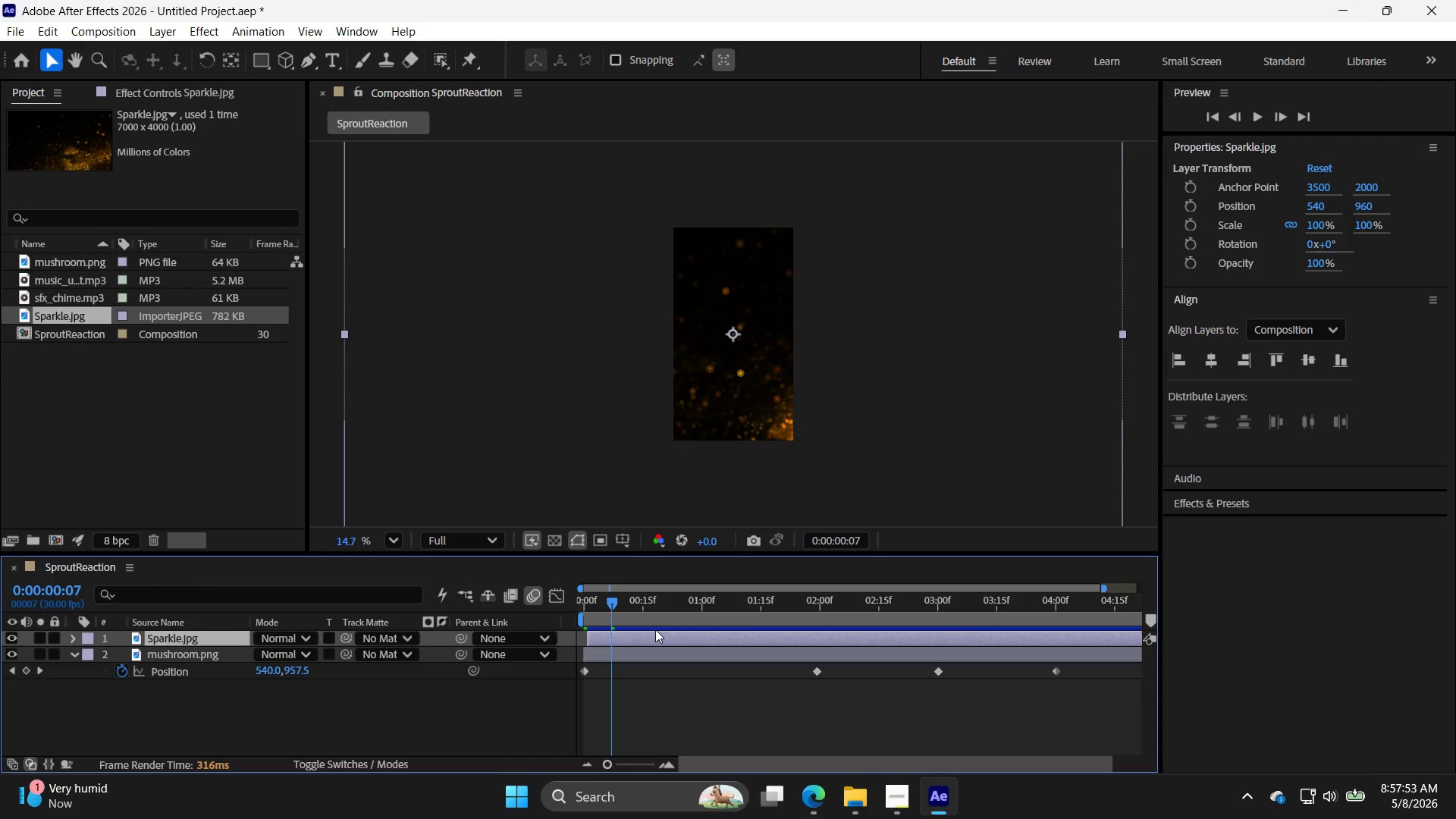 
left_click_drag(start_coordinate=[655, 637], to_coordinate=[646, 637])
 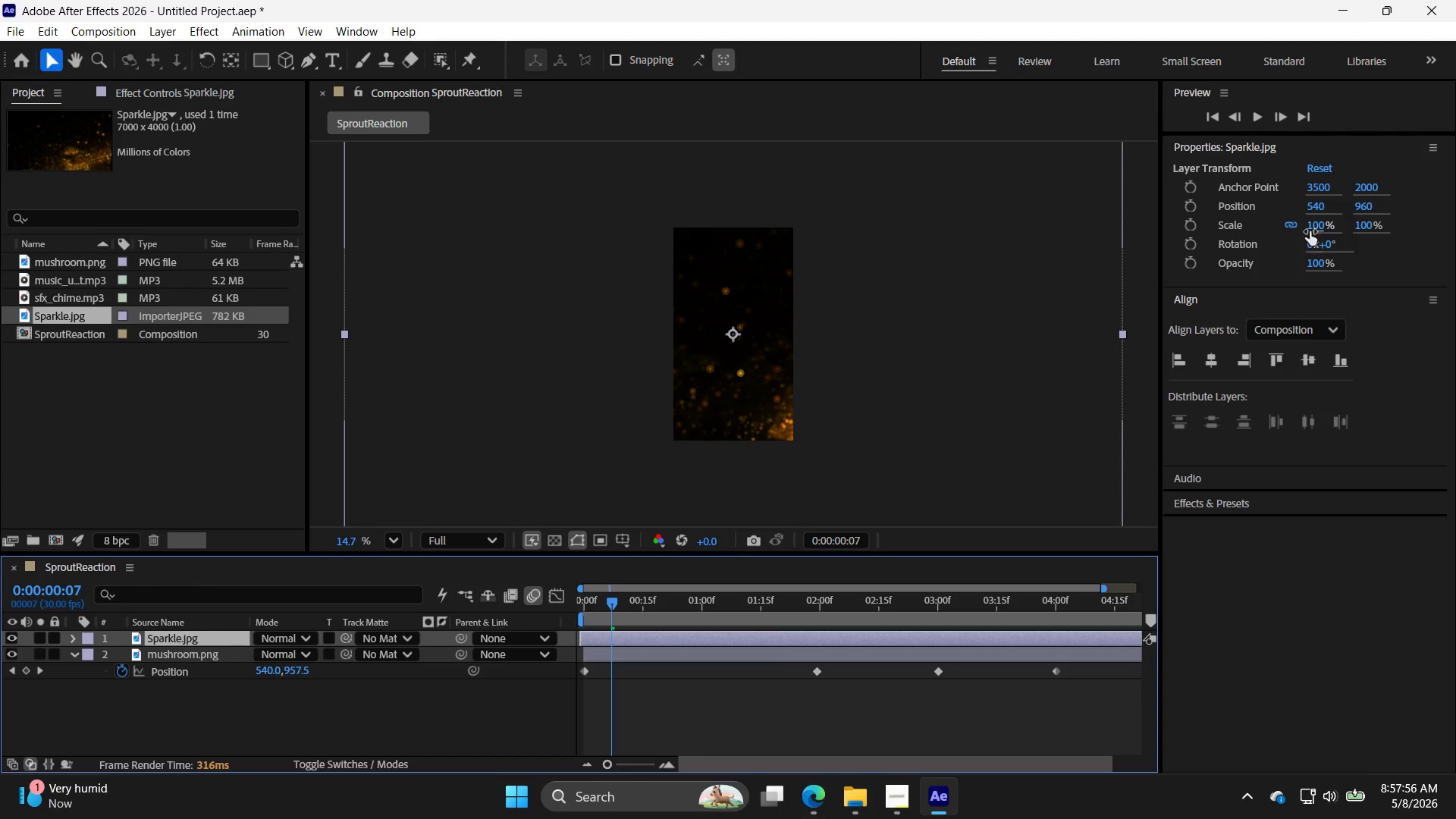 
double_click([1319, 228])
 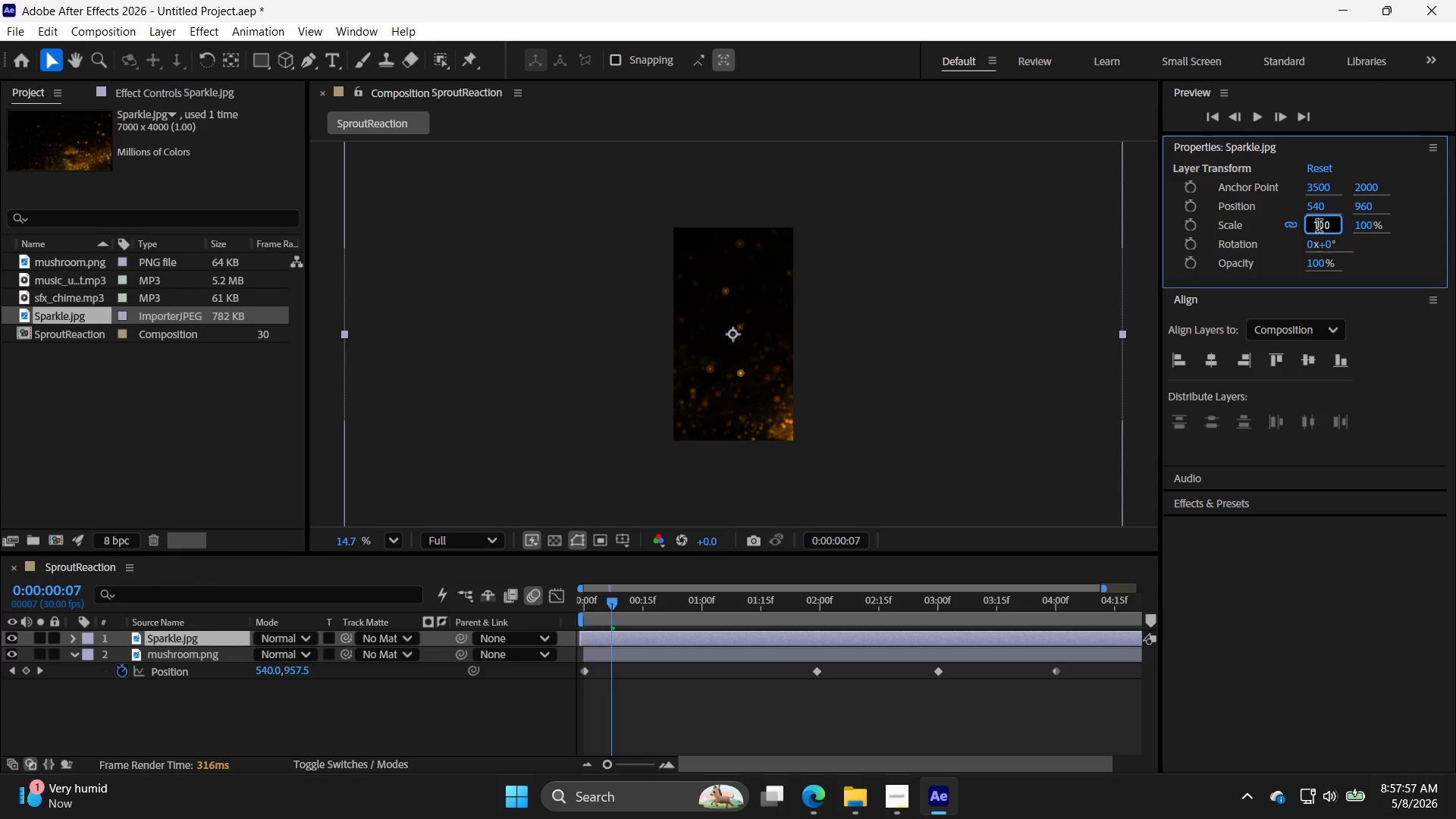 
triple_click([1319, 228])
 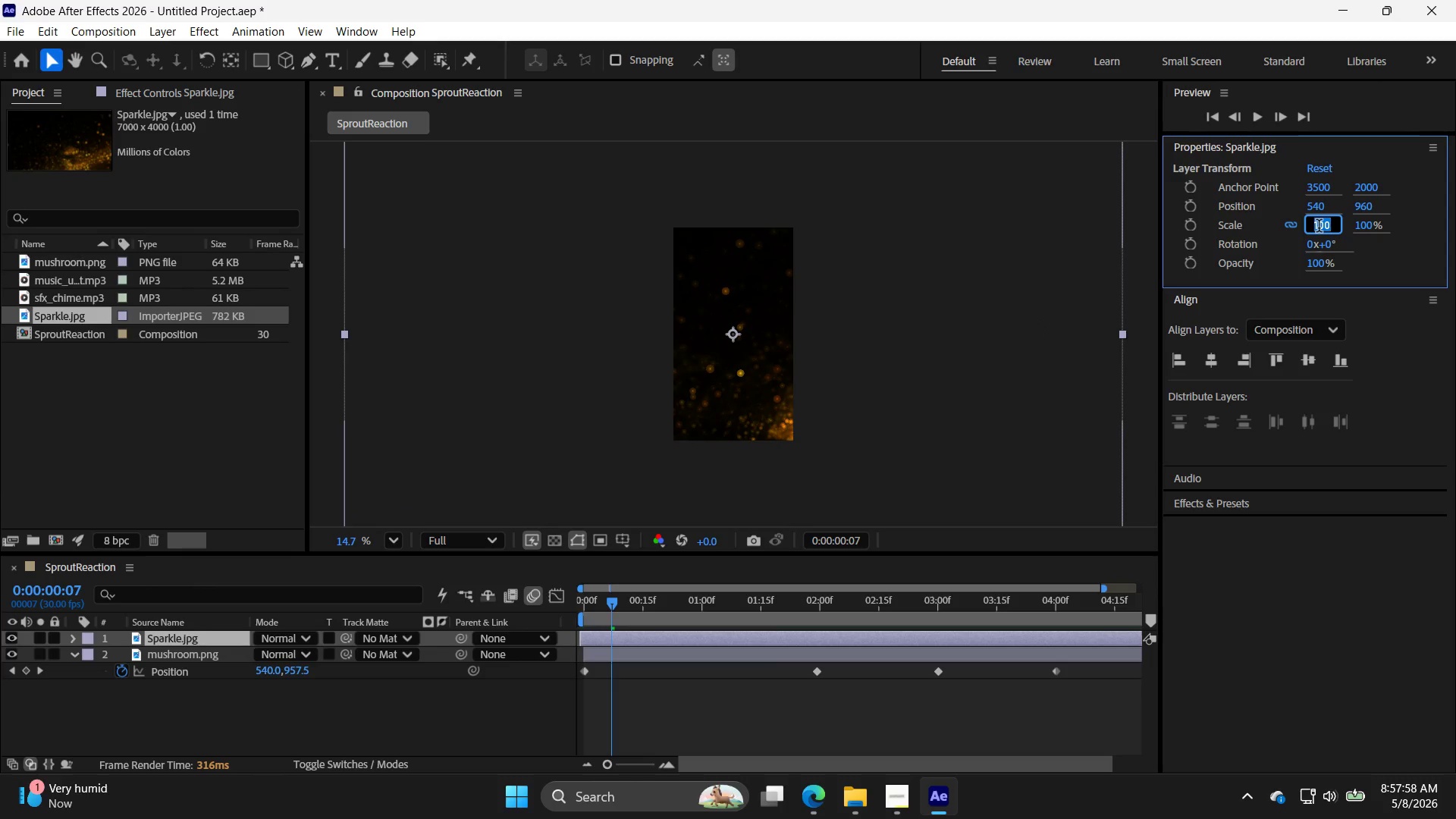 
type(80)
 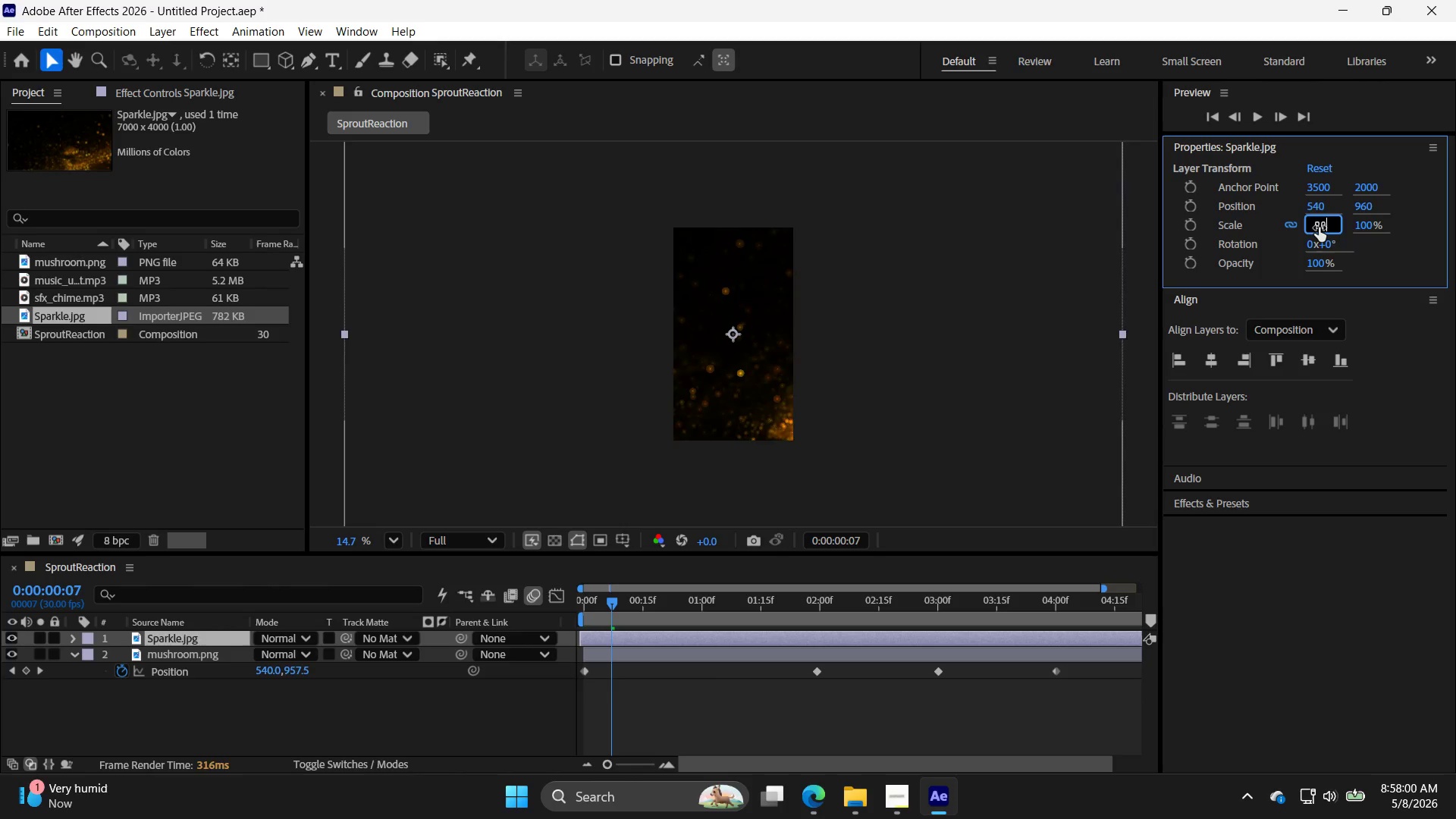 
key(Enter)
 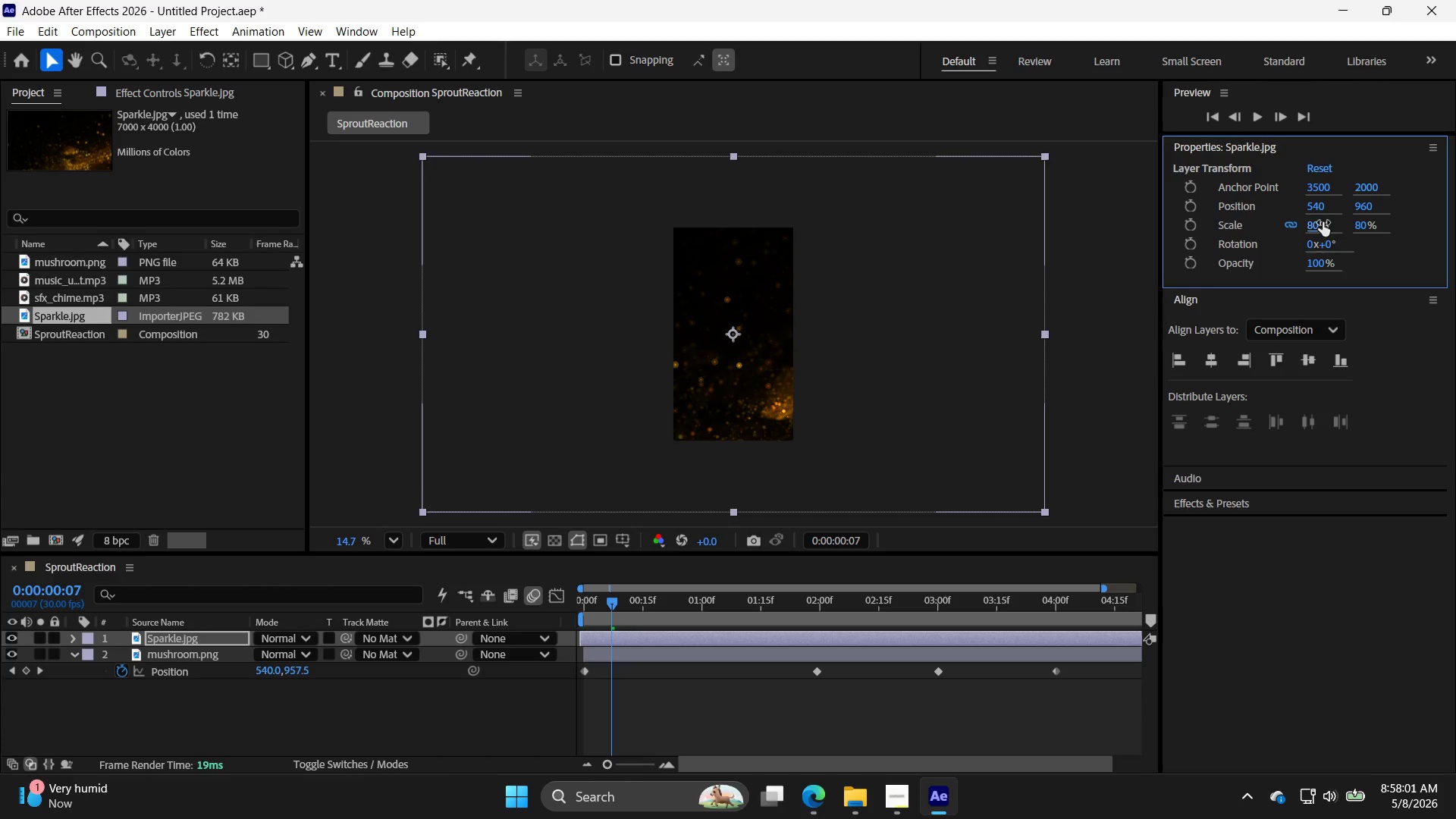 
double_click([1313, 224])
 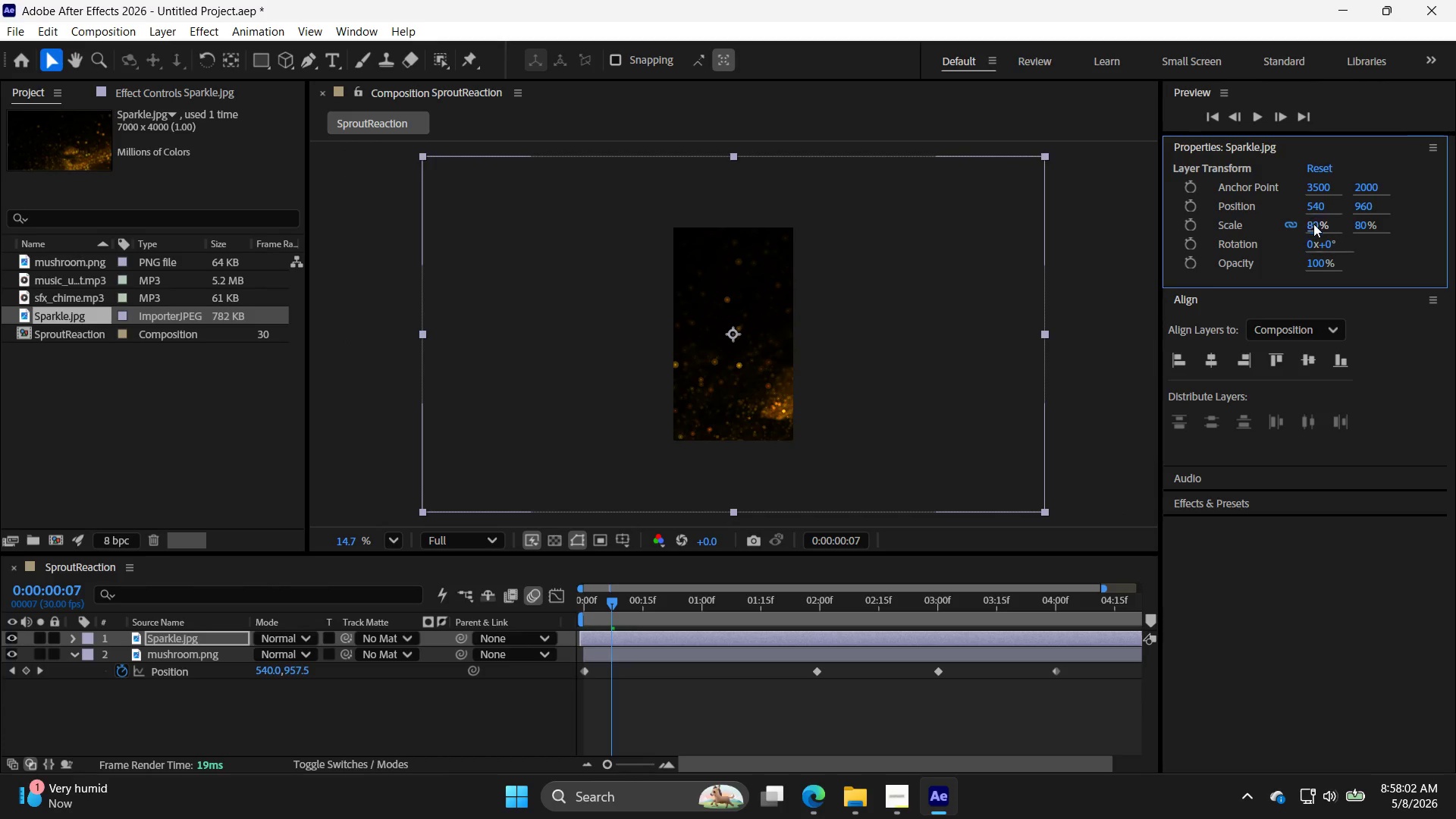 
triple_click([1313, 224])
 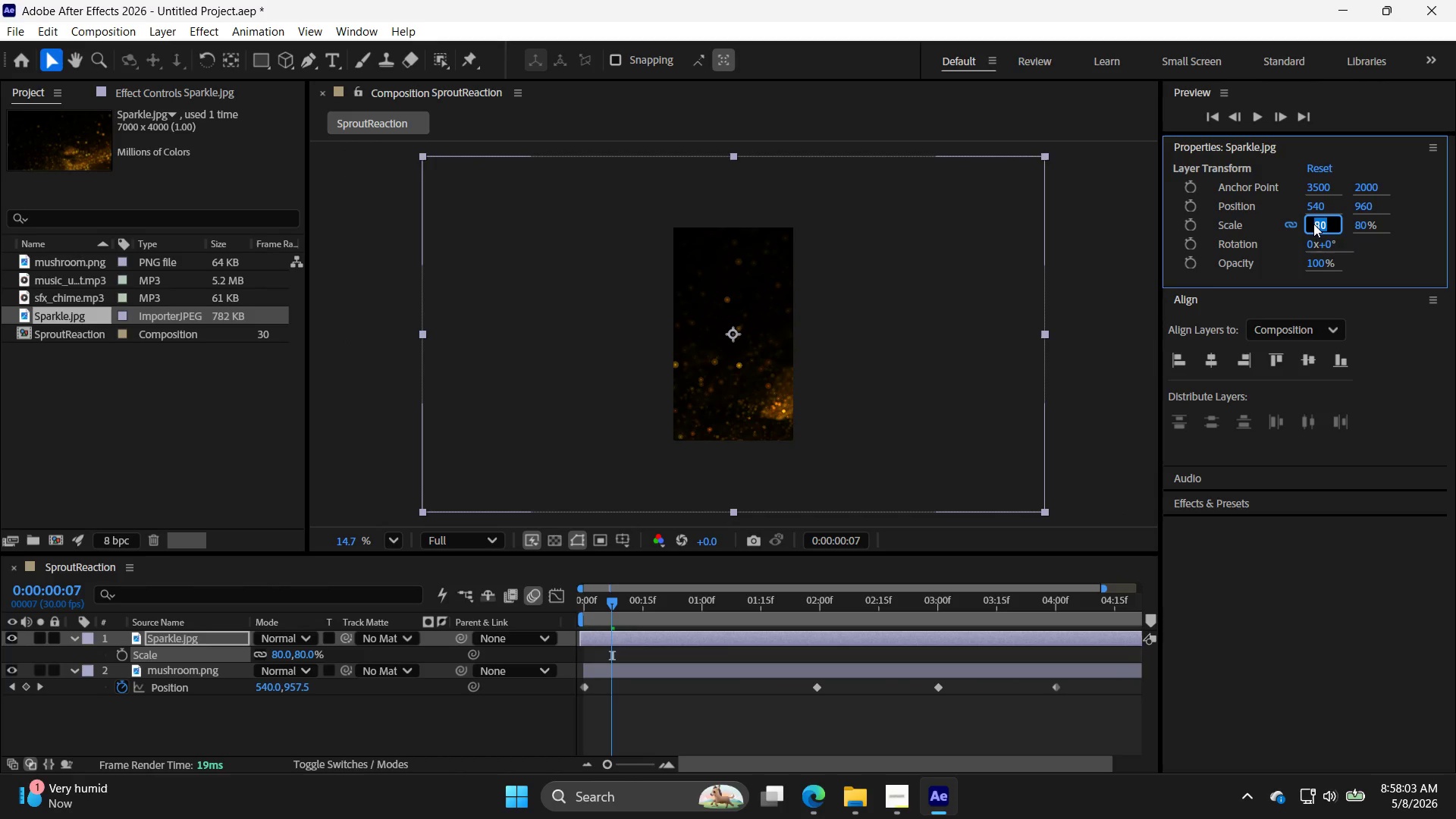 
type(70)
 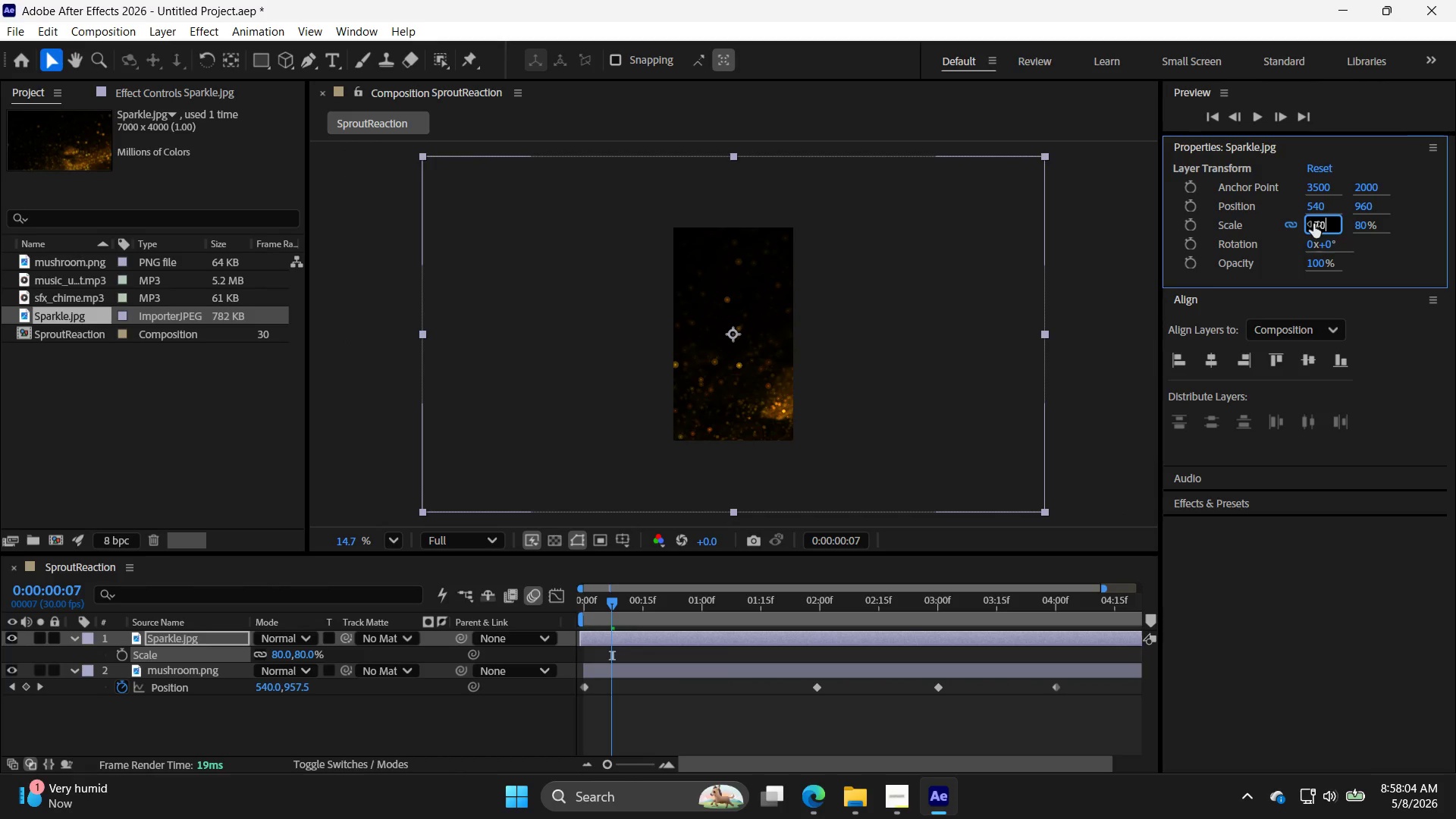 
key(Enter)
 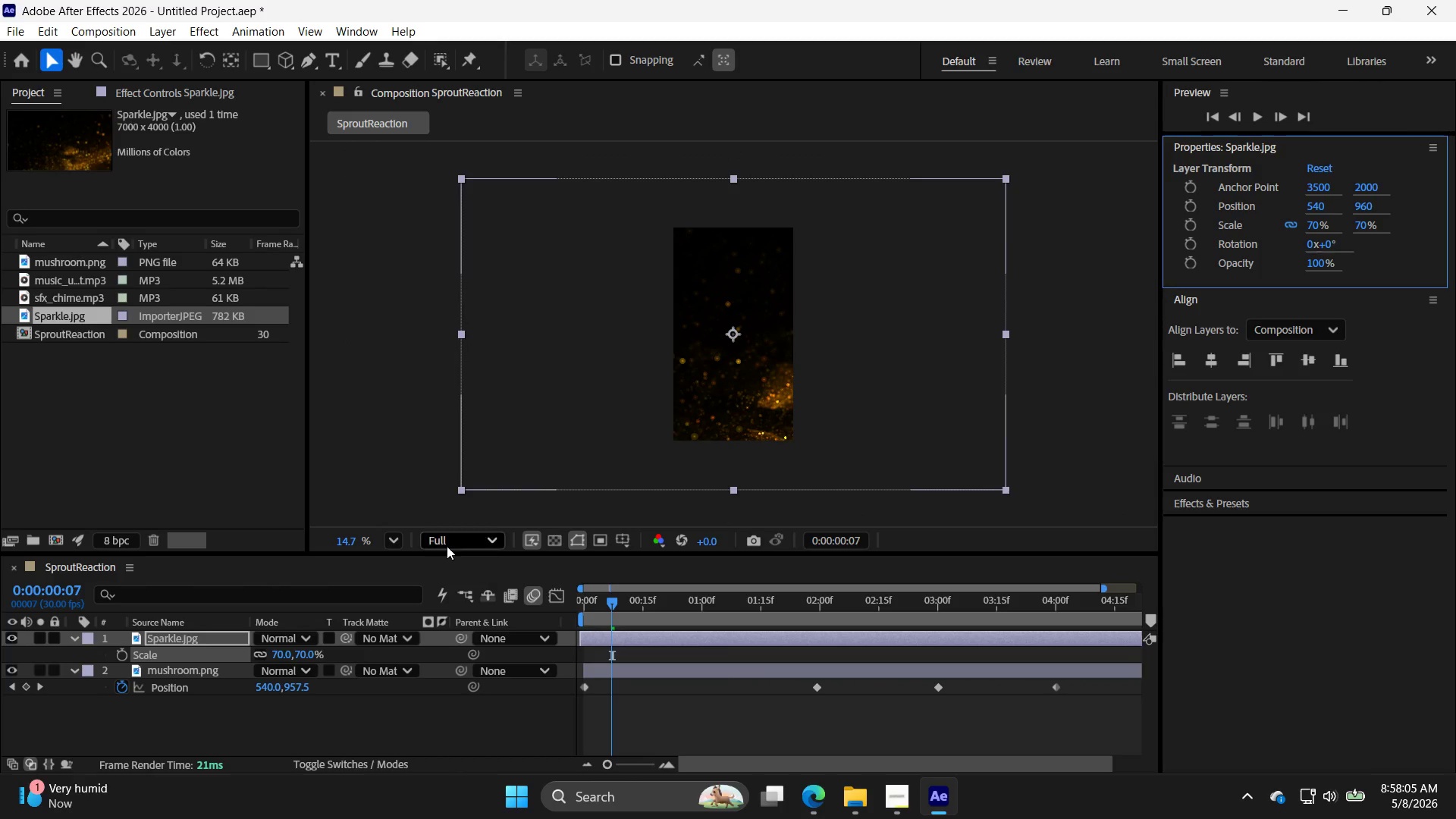 
left_click([307, 642])
 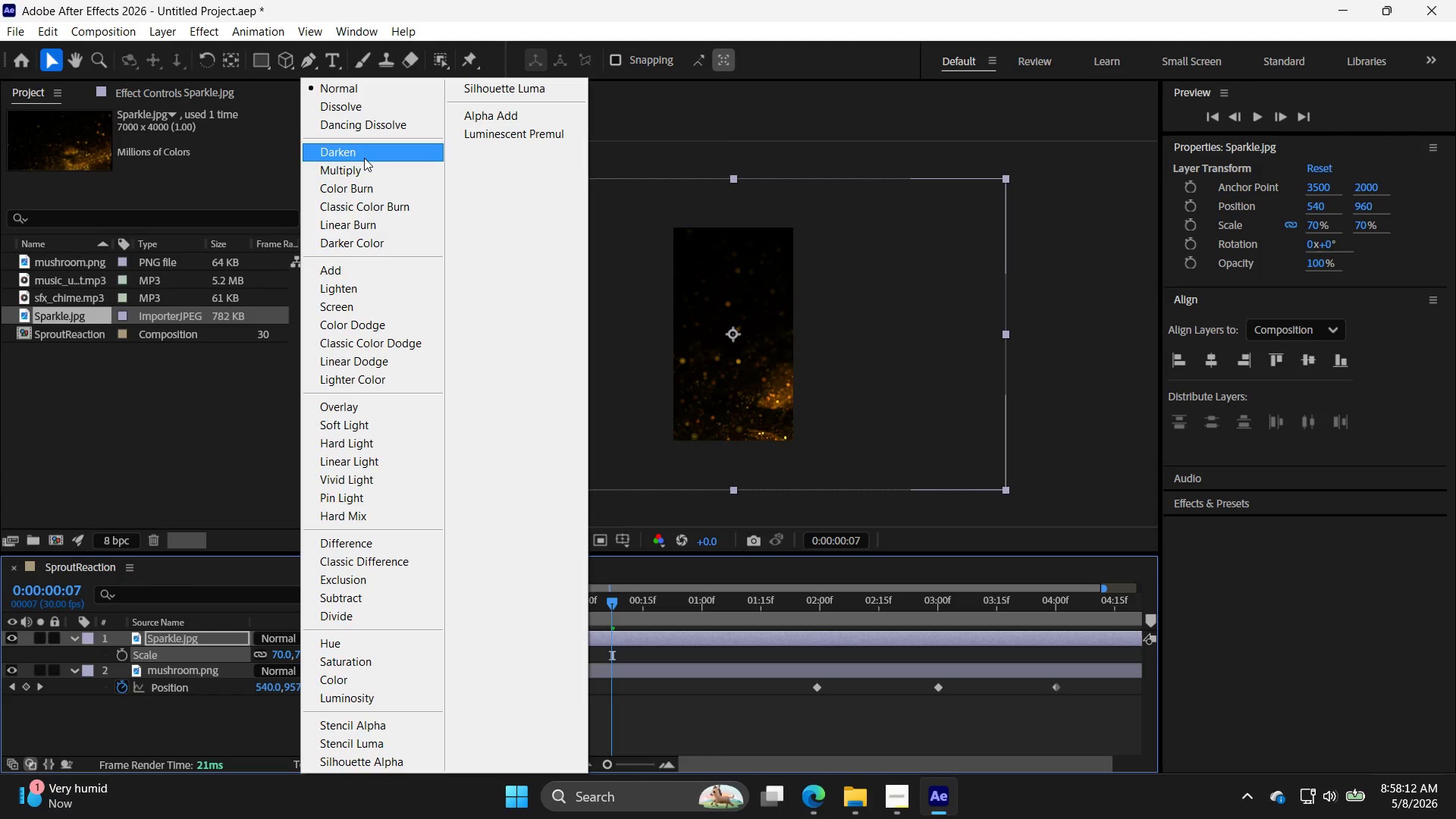 
wait(7.62)
 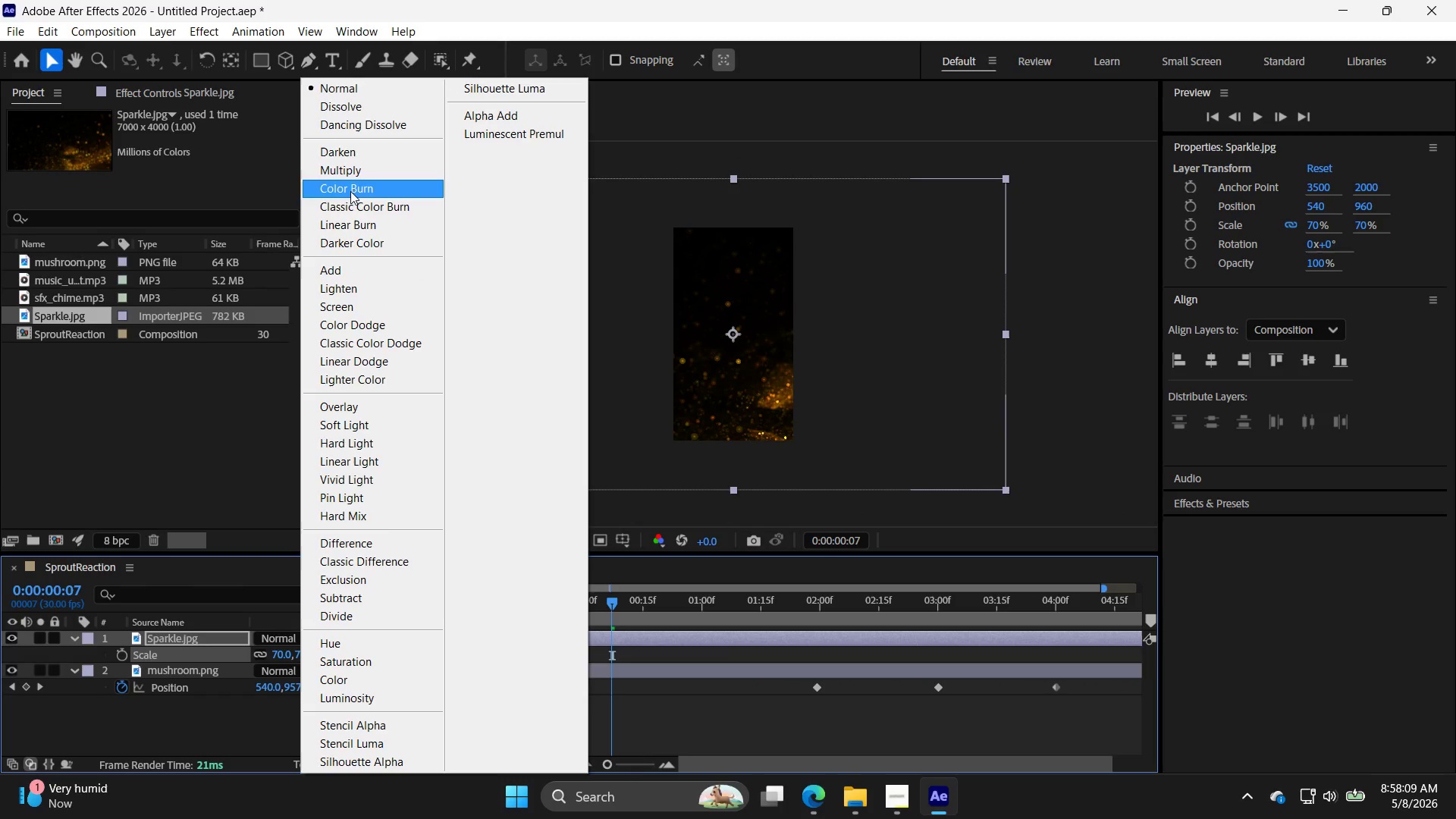 
left_click([906, 333])
 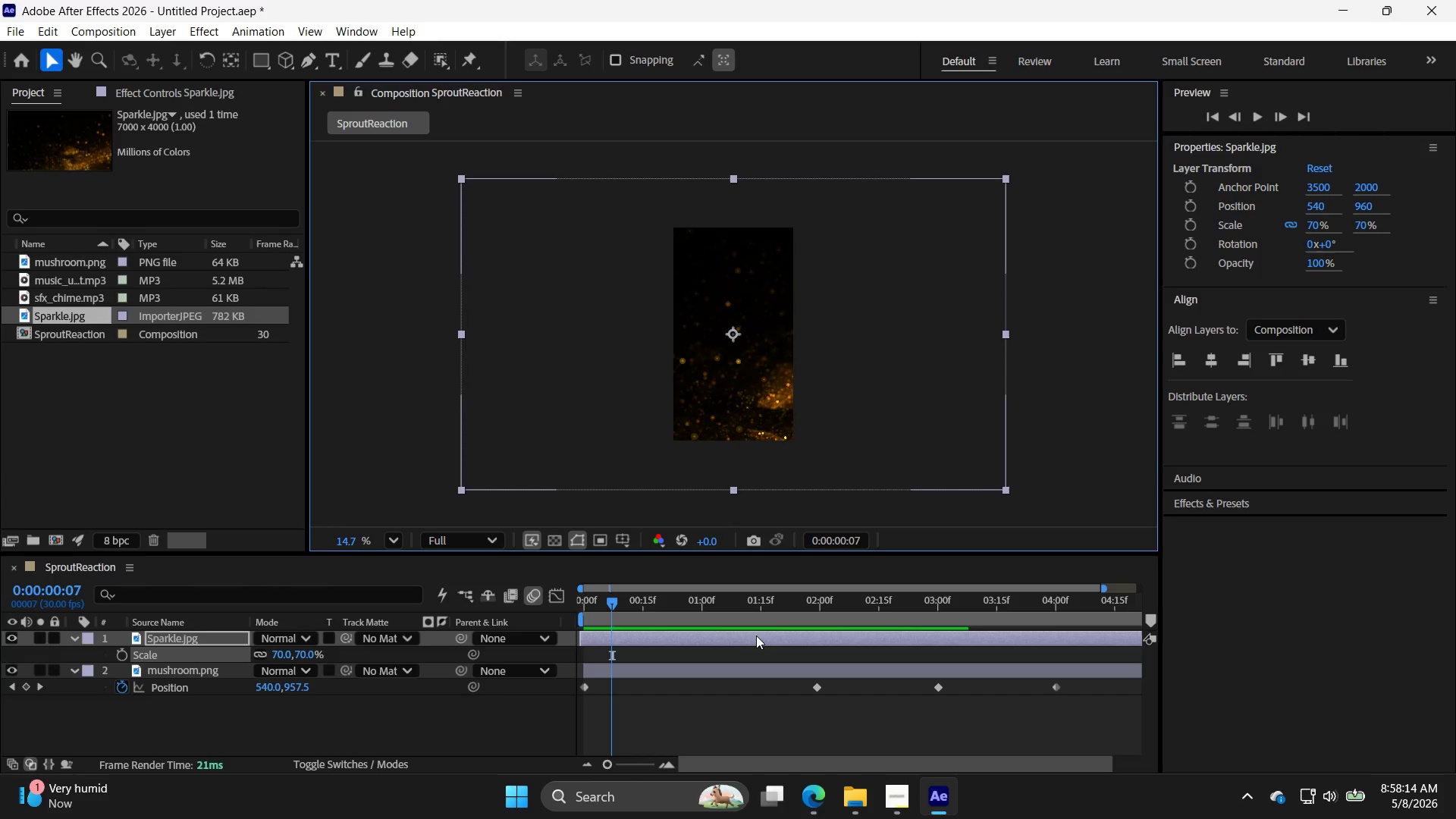 
left_click_drag(start_coordinate=[758, 636], to_coordinate=[755, 697])
 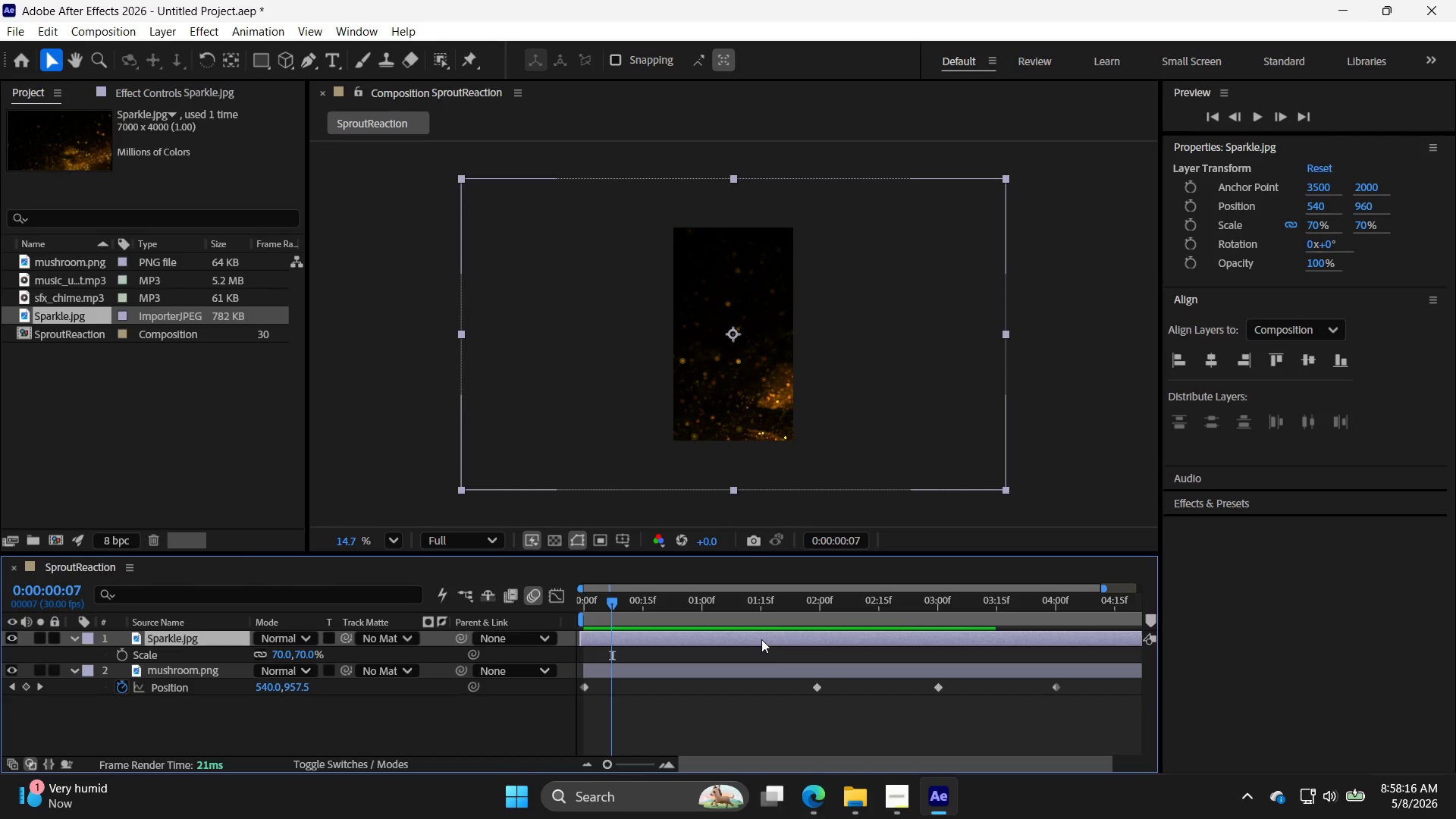 
left_click_drag(start_coordinate=[759, 639], to_coordinate=[758, 647])
 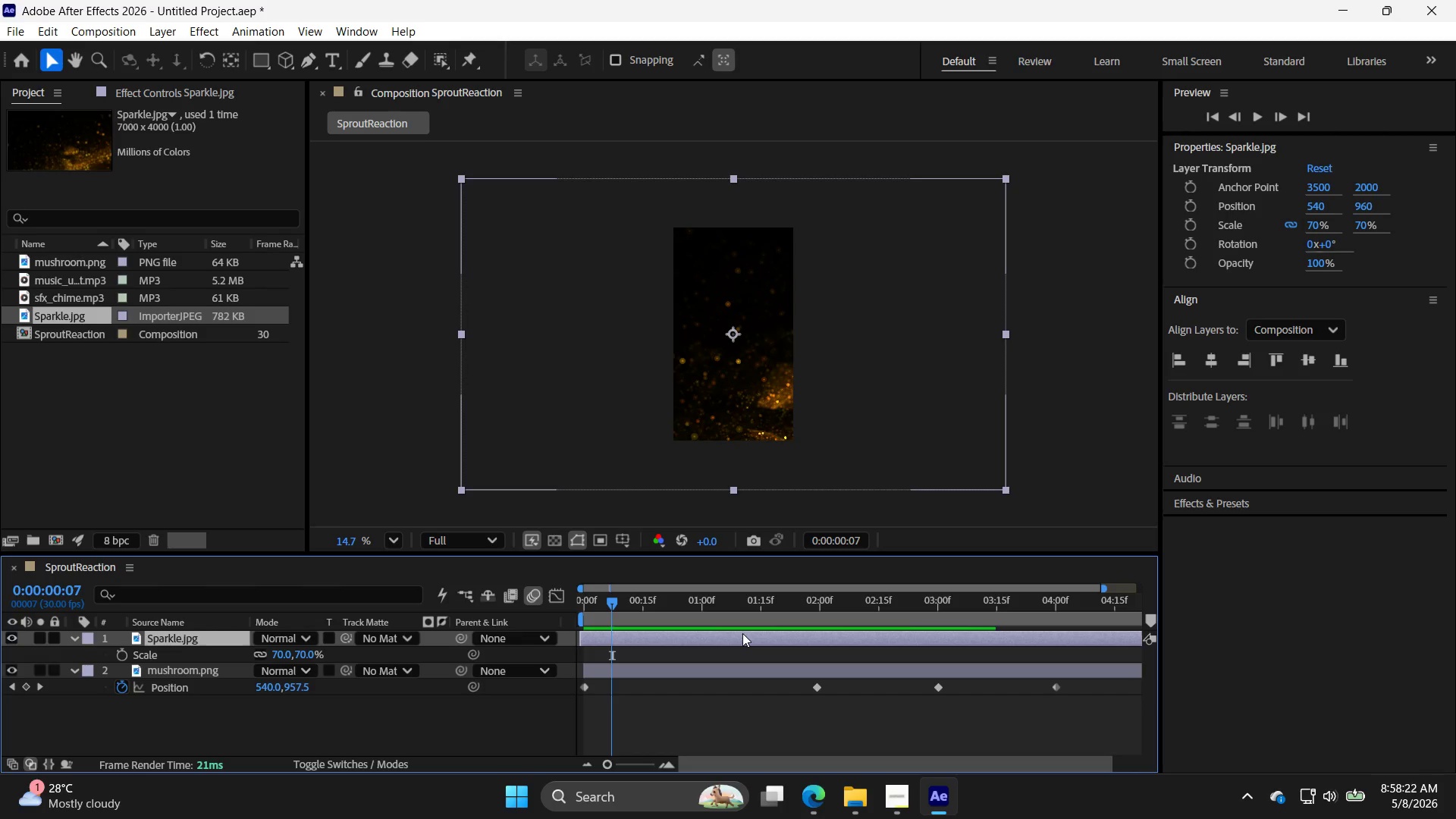 
wait(6.81)
 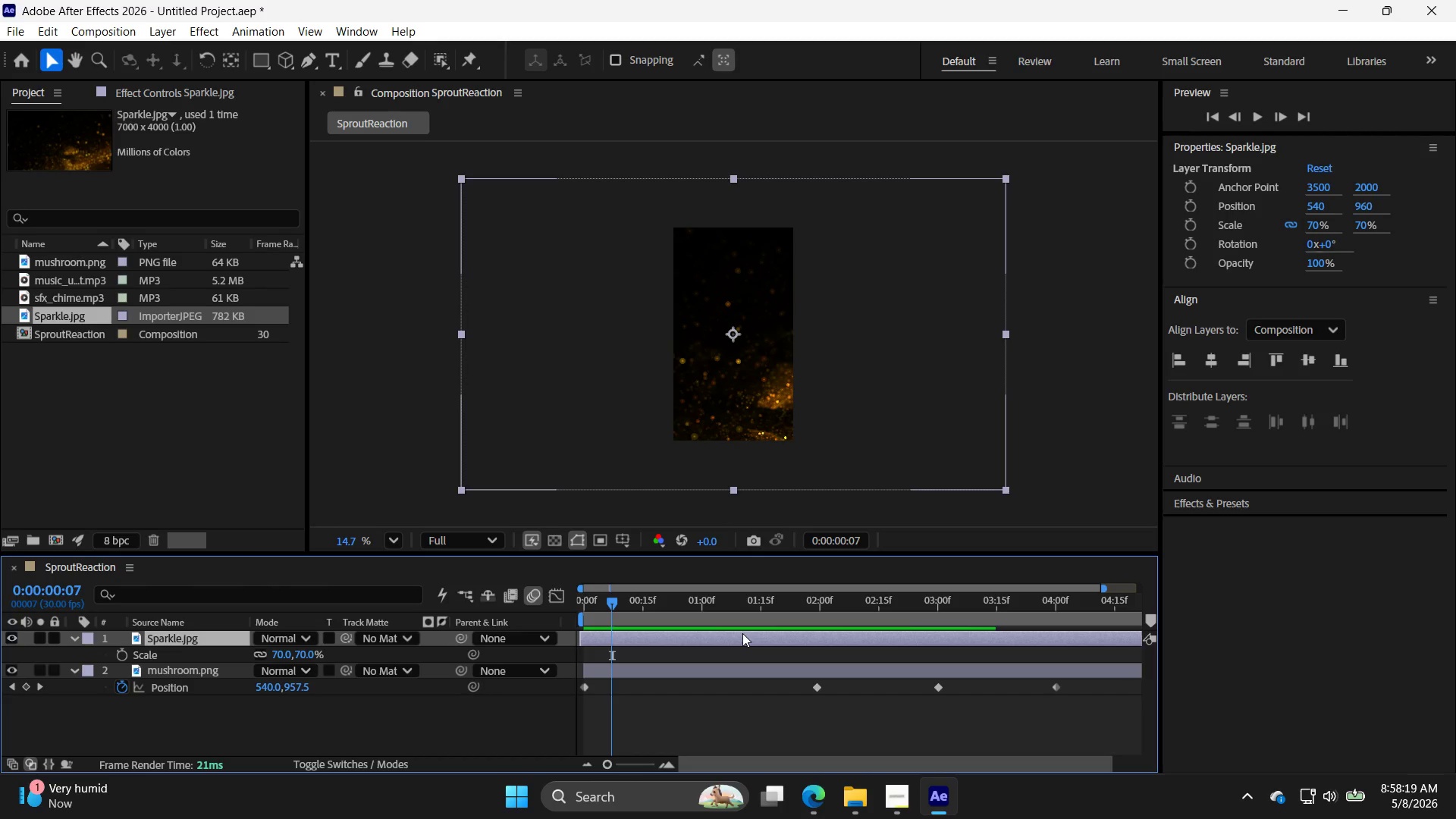 
key(Control+BracketLeft)
 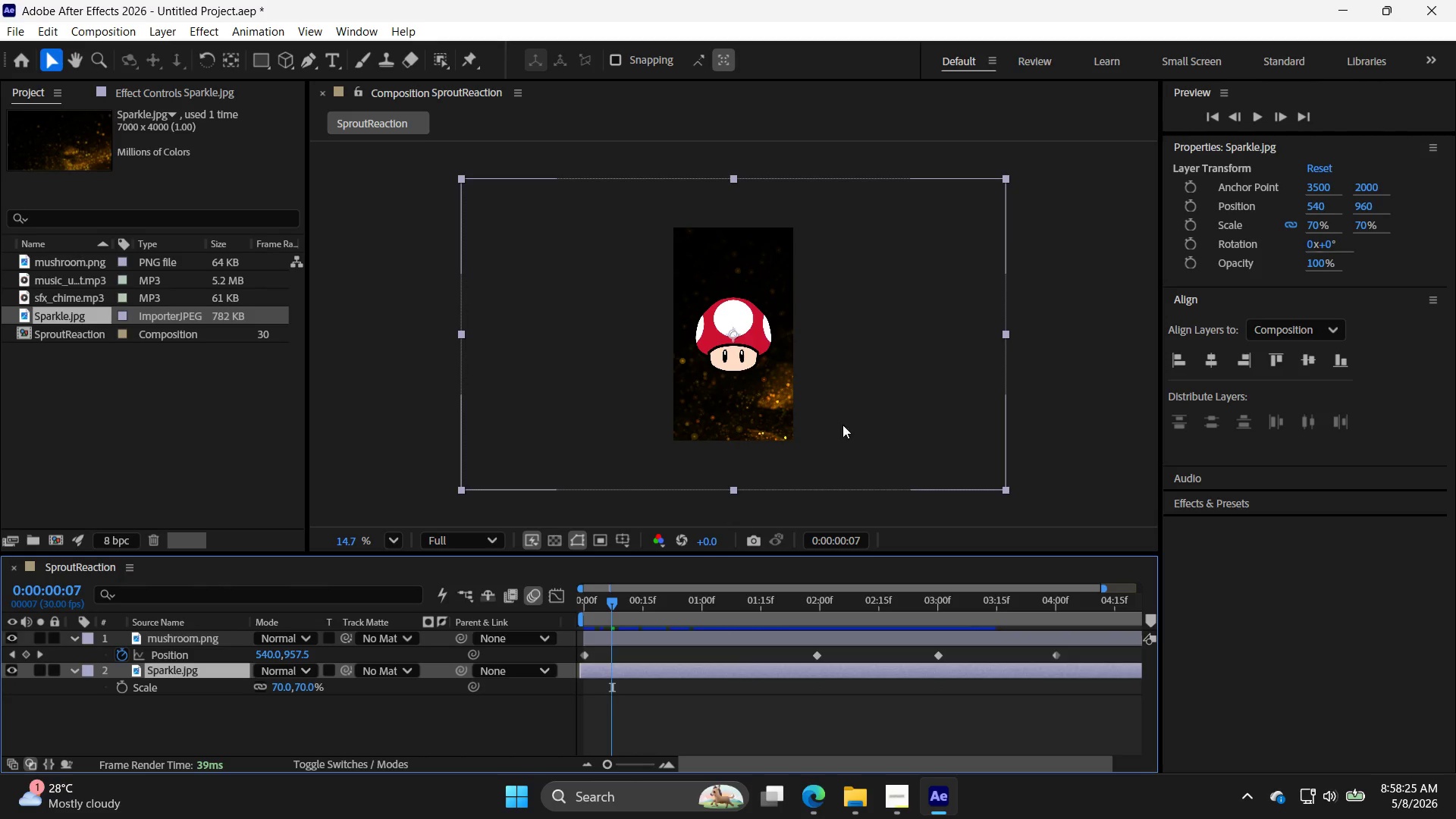 
left_click_drag(start_coordinate=[783, 403], to_coordinate=[817, 428])
 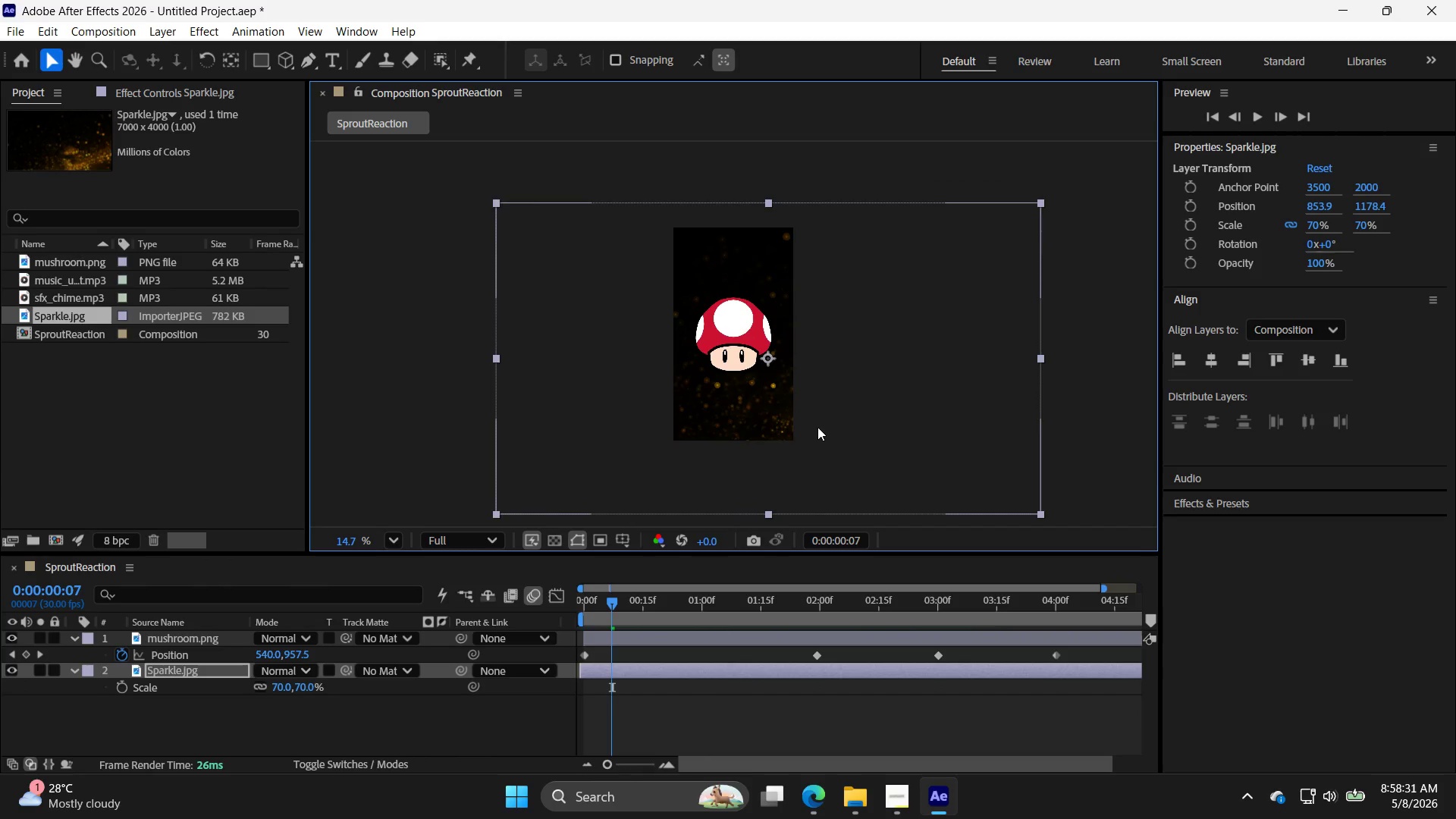 
left_click_drag(start_coordinate=[781, 385], to_coordinate=[807, 372])
 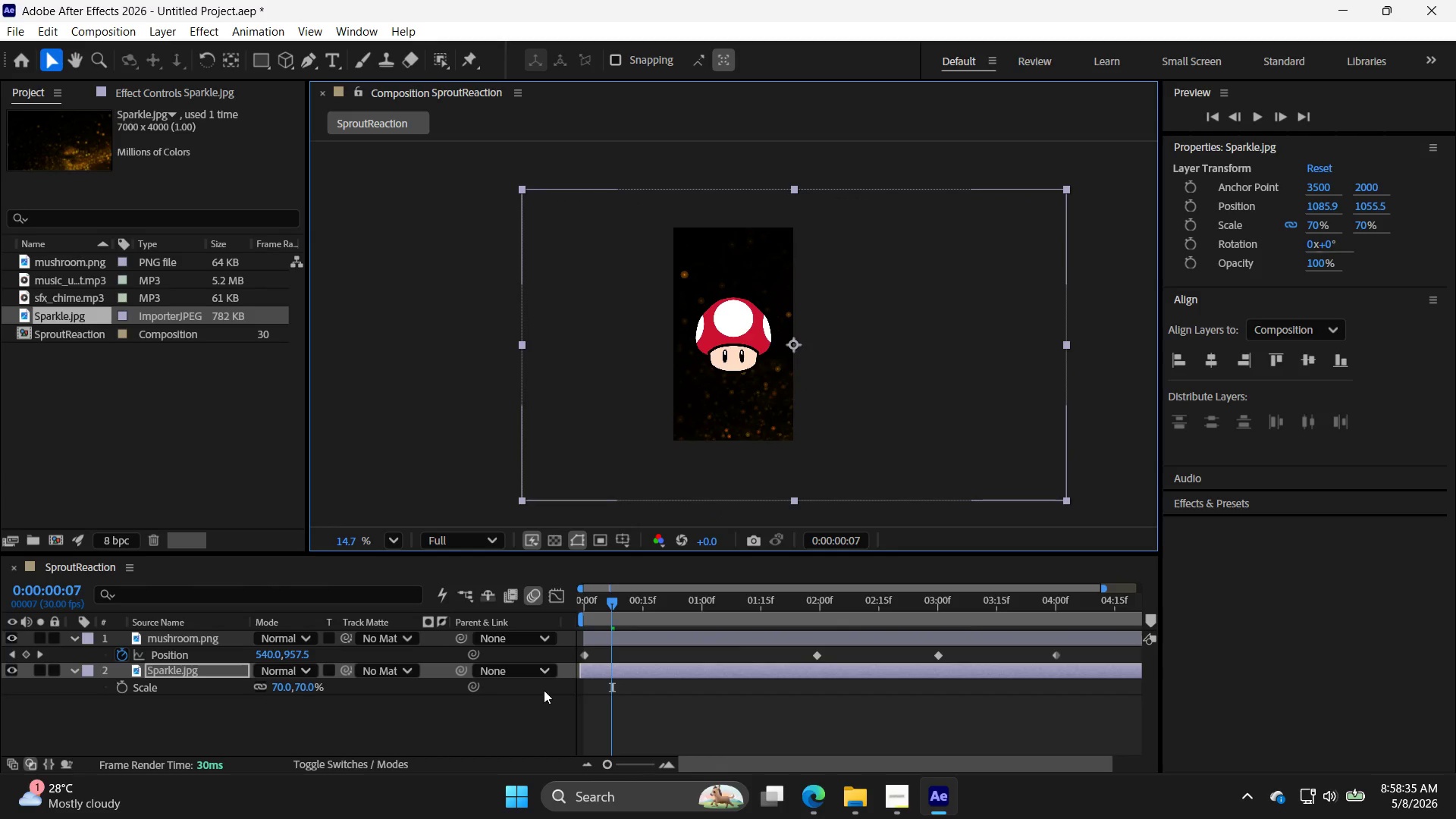 
hold_key(key=ControlLeft, duration=2.02)
 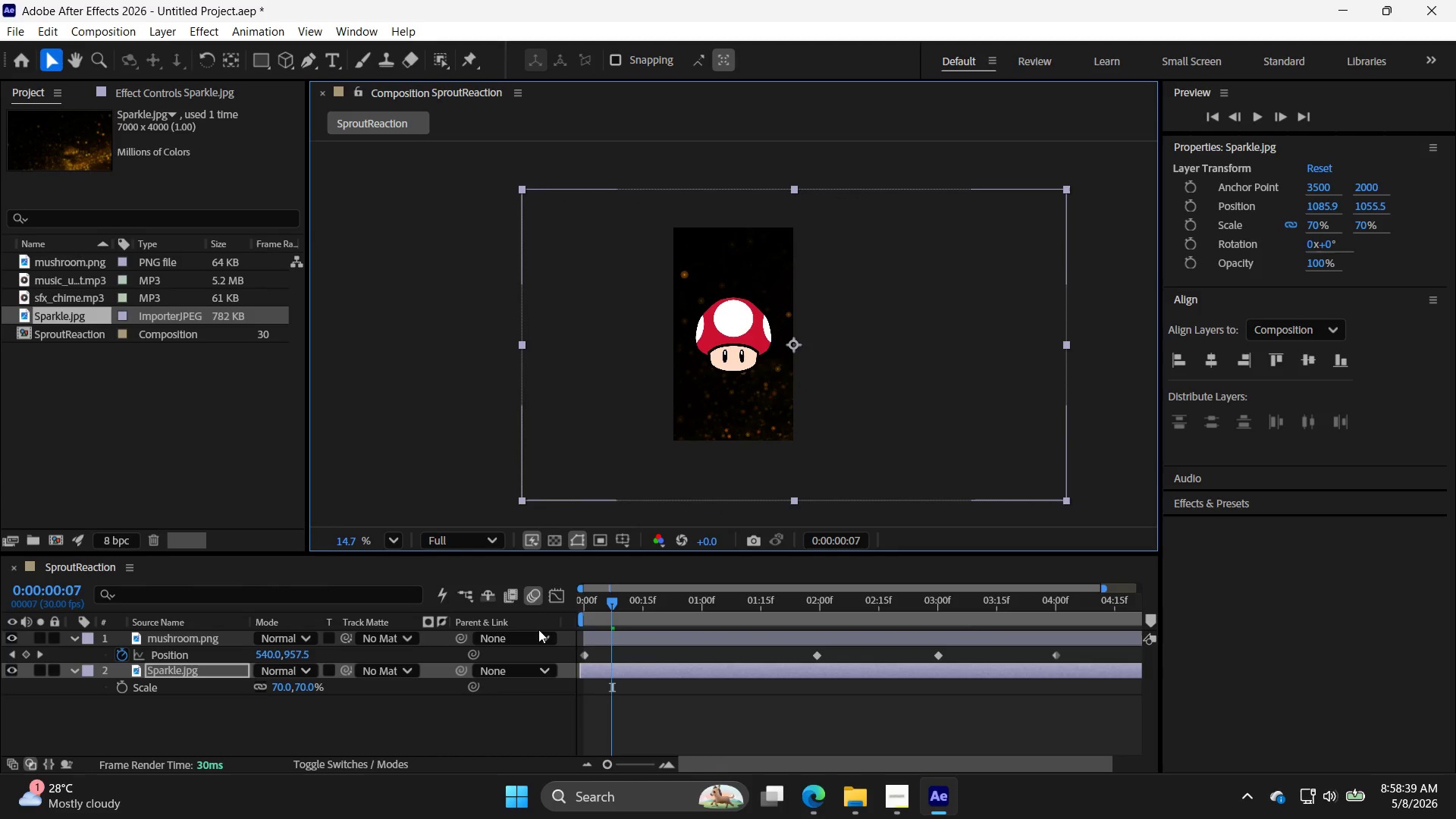 
left_click_drag(start_coordinate=[609, 604], to_coordinate=[426, 613])
 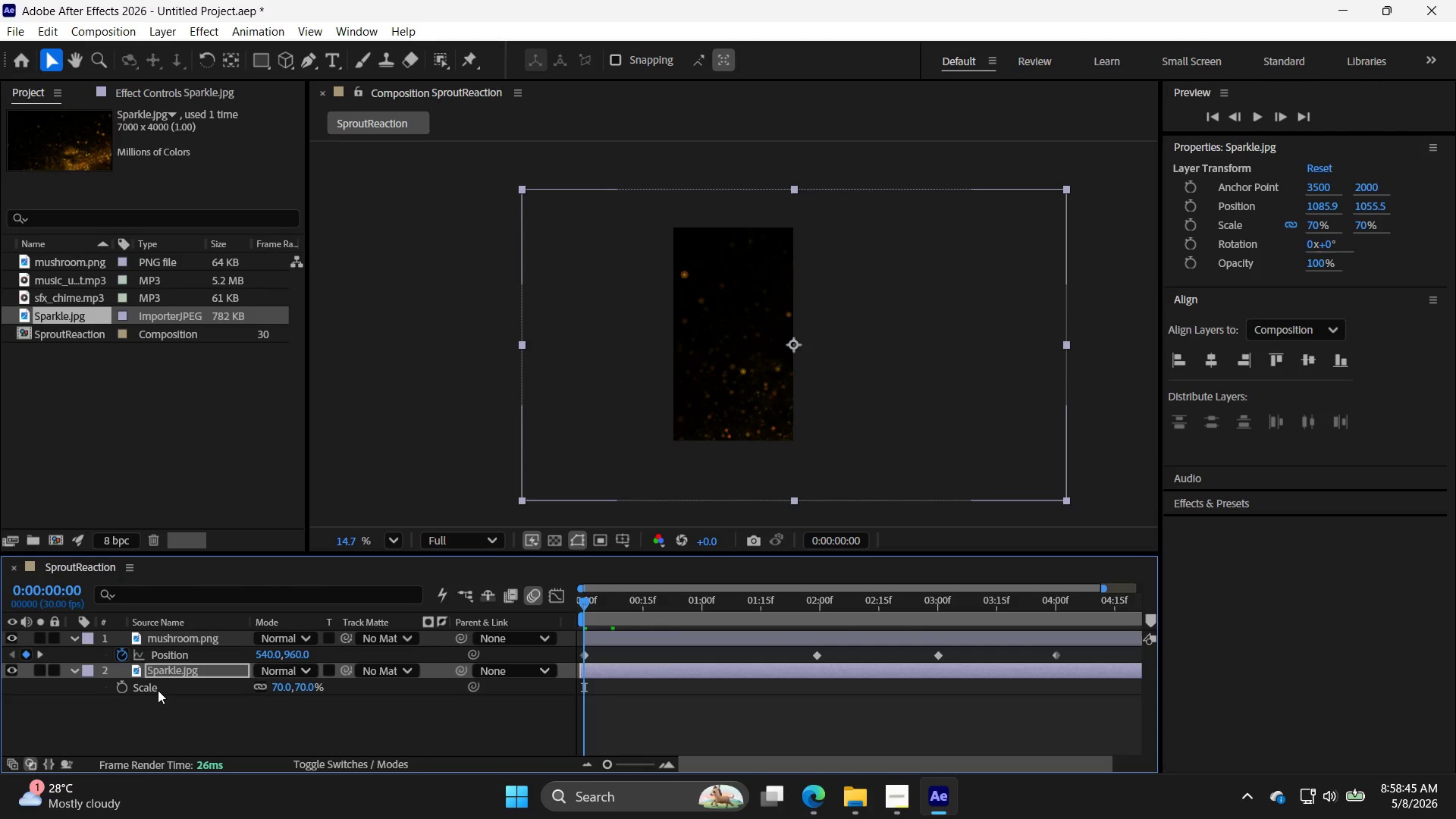 
wait(7.03)
 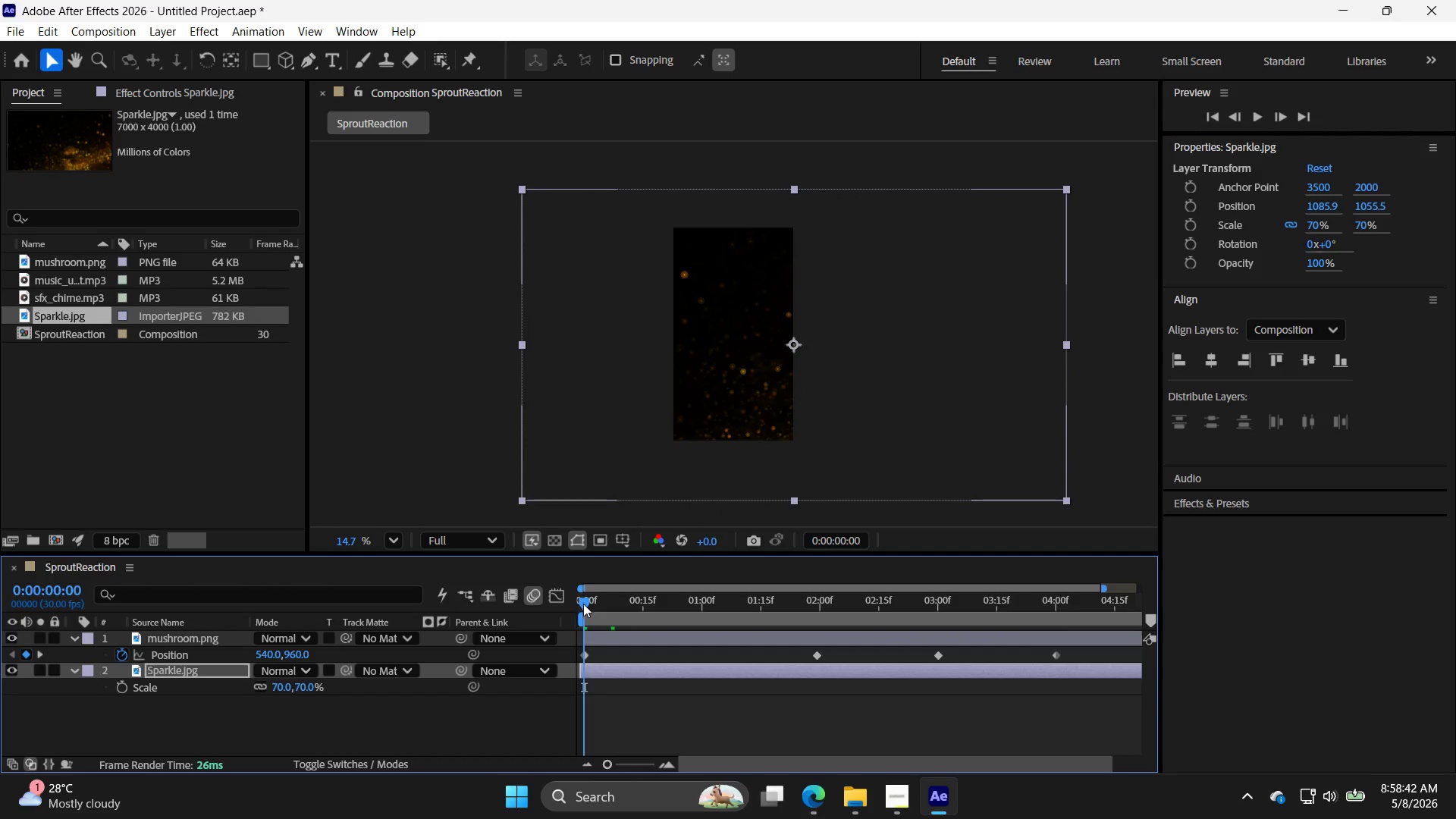 
type(ss)
 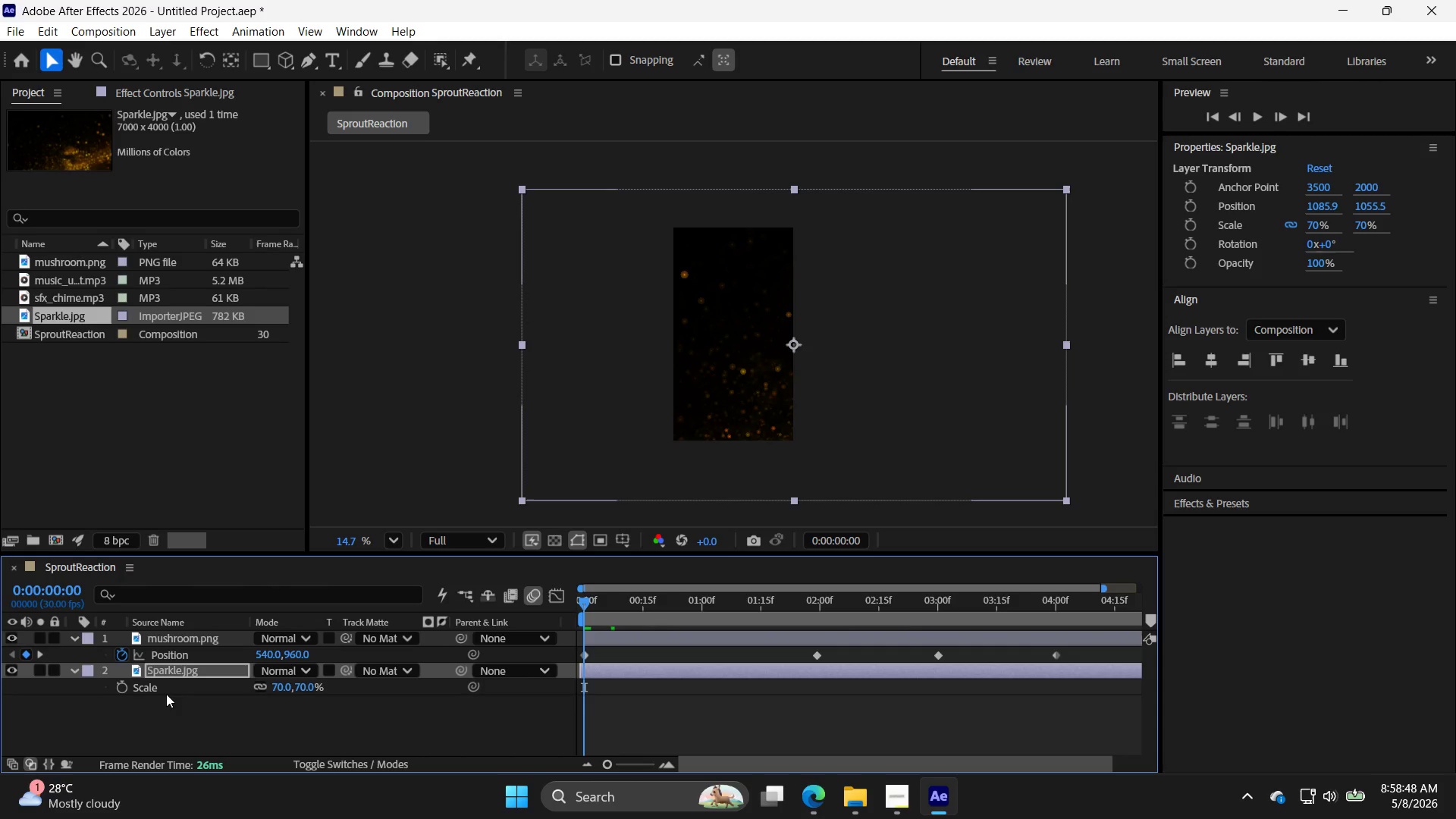 
mouse_move([138, 693])
 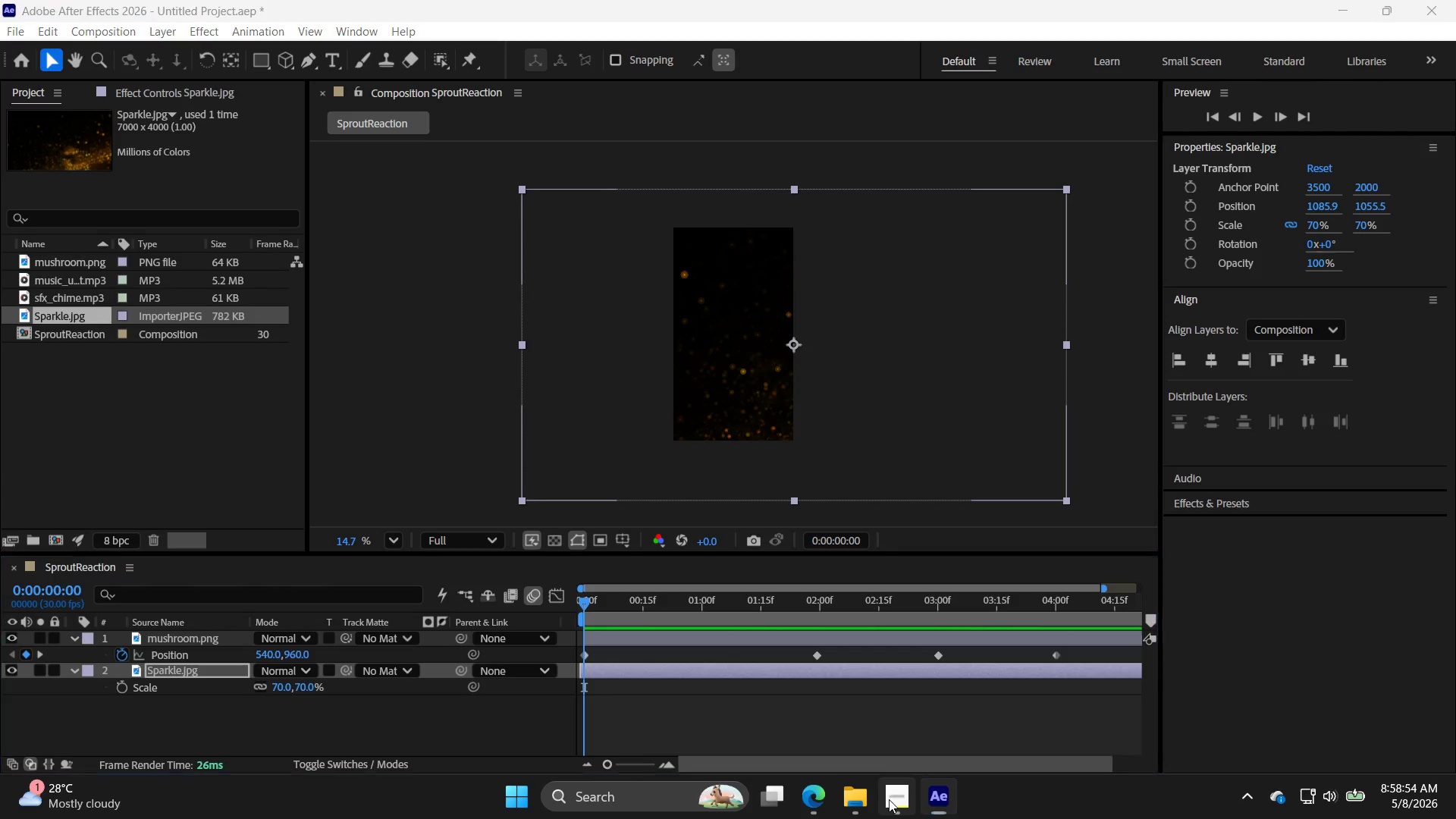 
left_click([901, 799])